 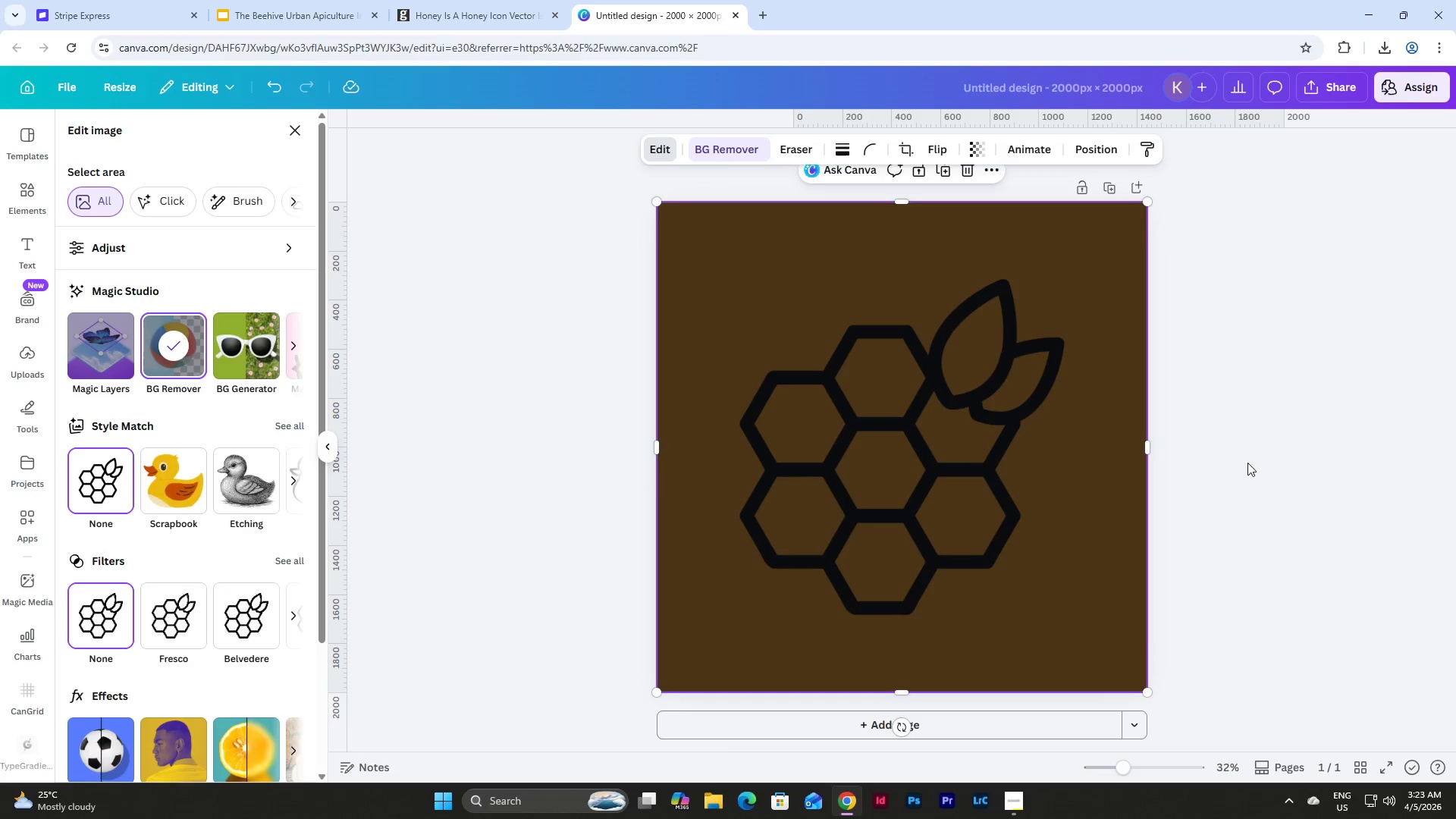 
left_click([1204, 435])
 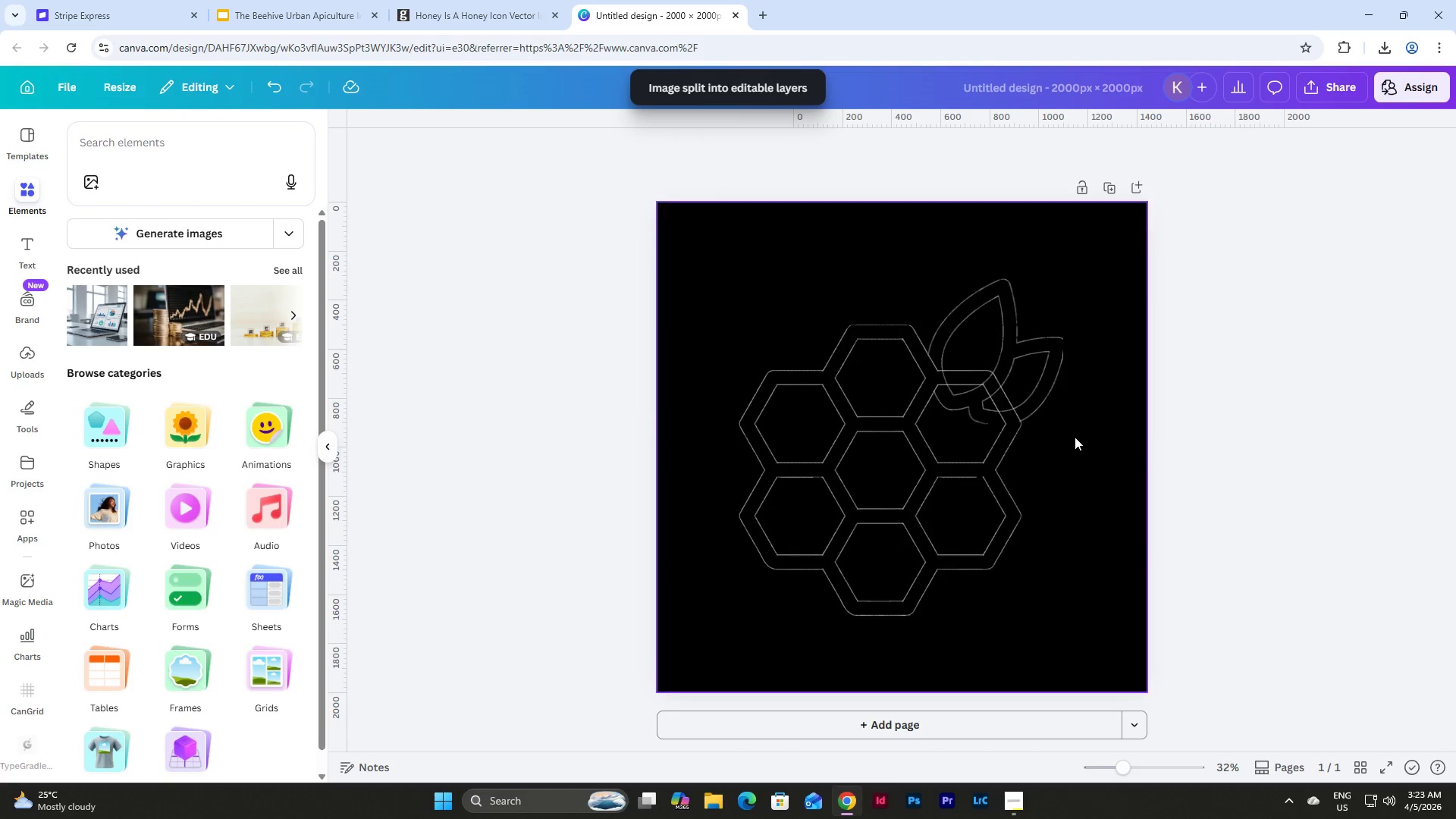 
left_click([1073, 437])
 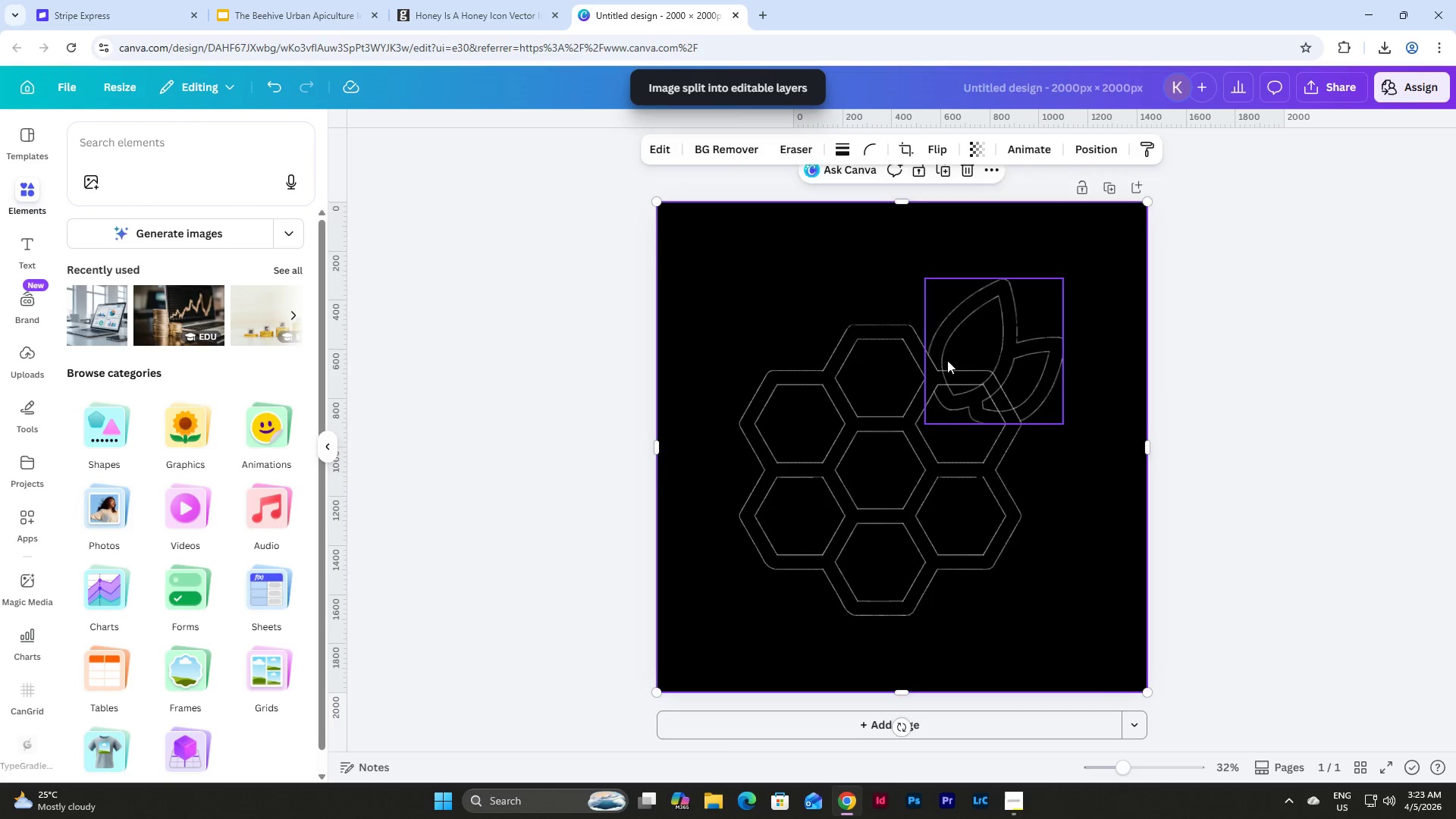 
left_click_drag(start_coordinate=[947, 360], to_coordinate=[1044, 550])
 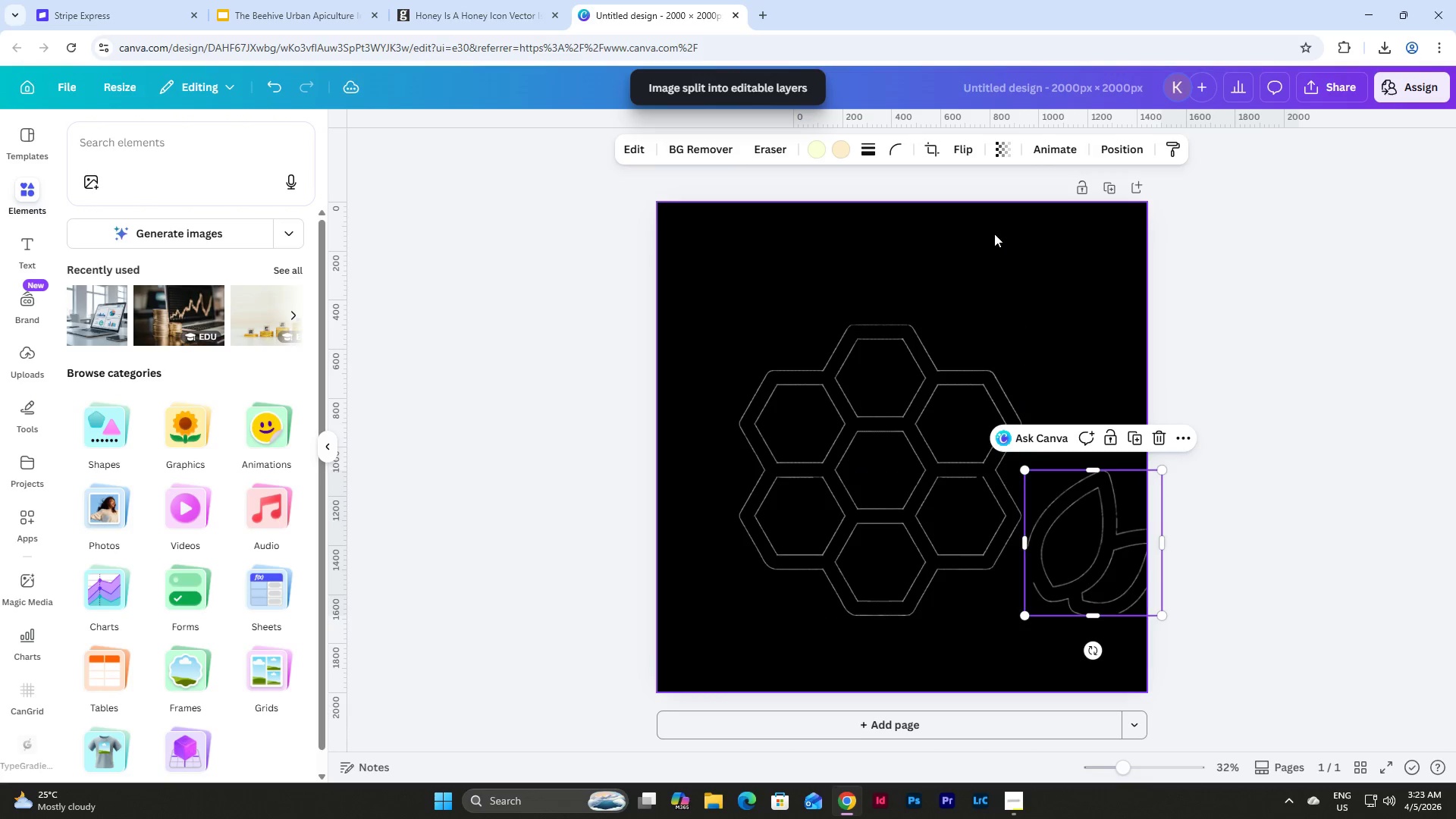 
left_click_drag(start_coordinate=[994, 234], to_coordinate=[841, 351])
 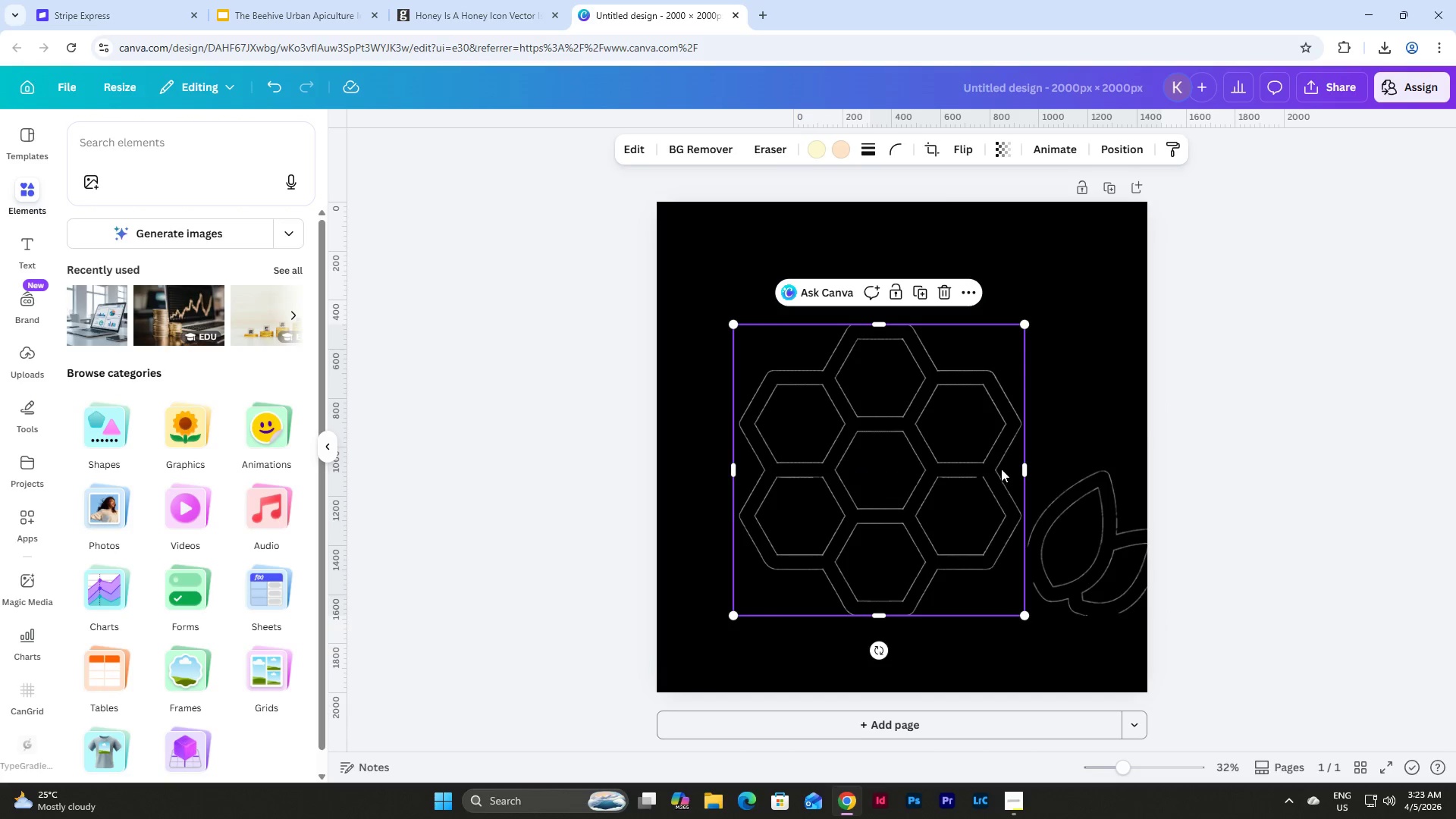 
left_click_drag(start_coordinate=[952, 419], to_coordinate=[966, 469])
 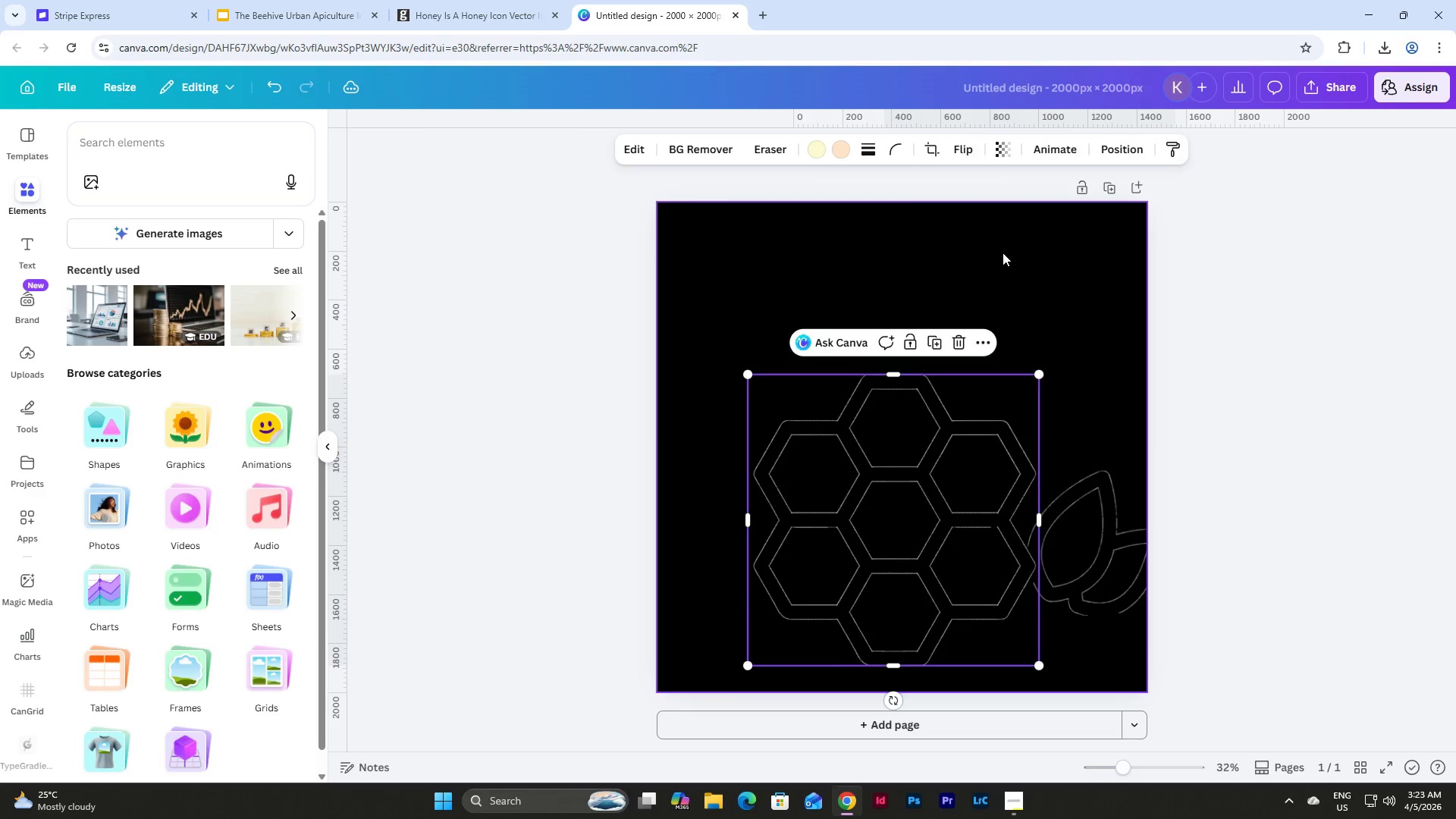 
double_click([1003, 253])
 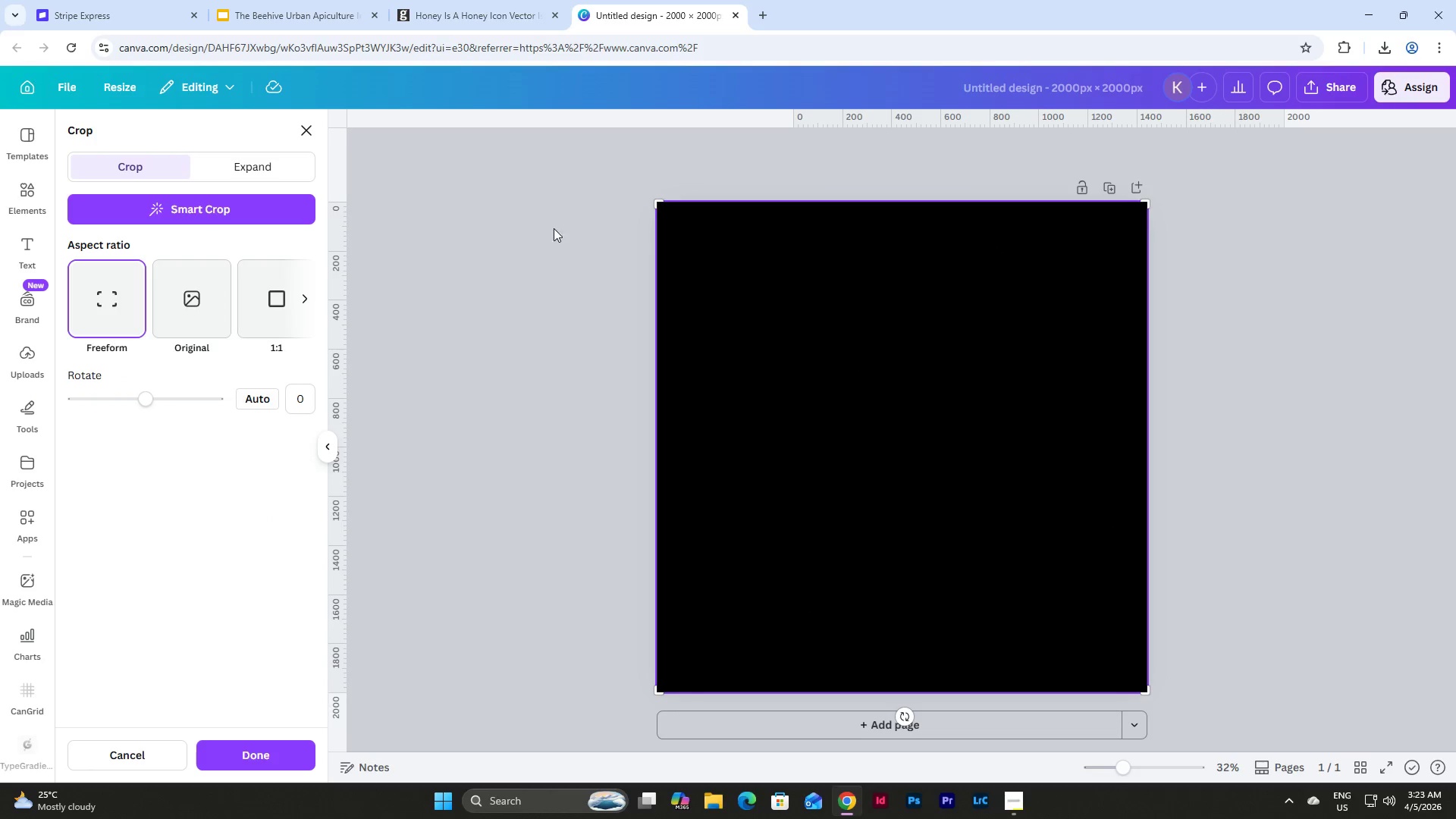 
left_click([827, 254])
 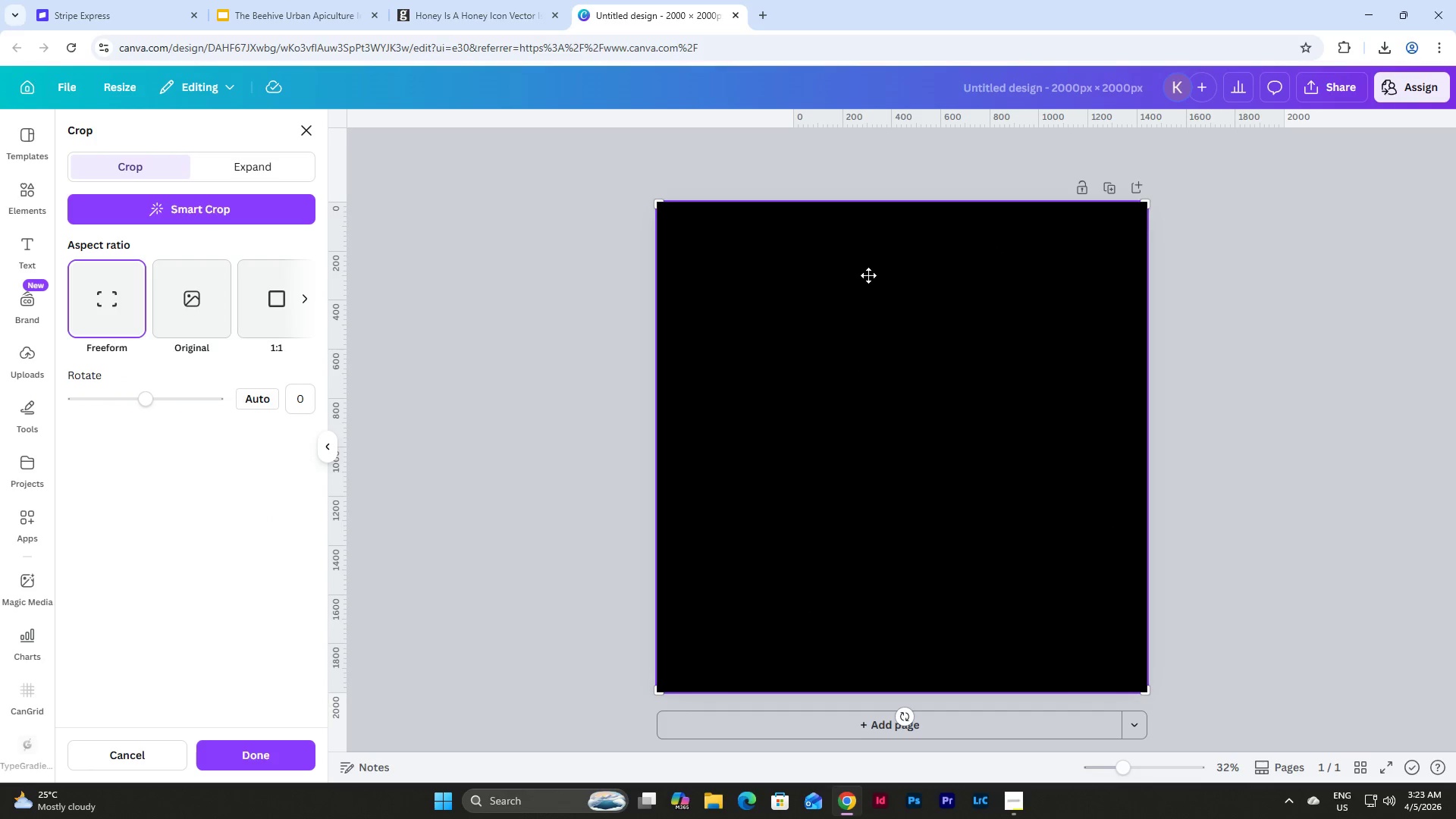 
left_click_drag(start_coordinate=[868, 275], to_coordinate=[779, 377])
 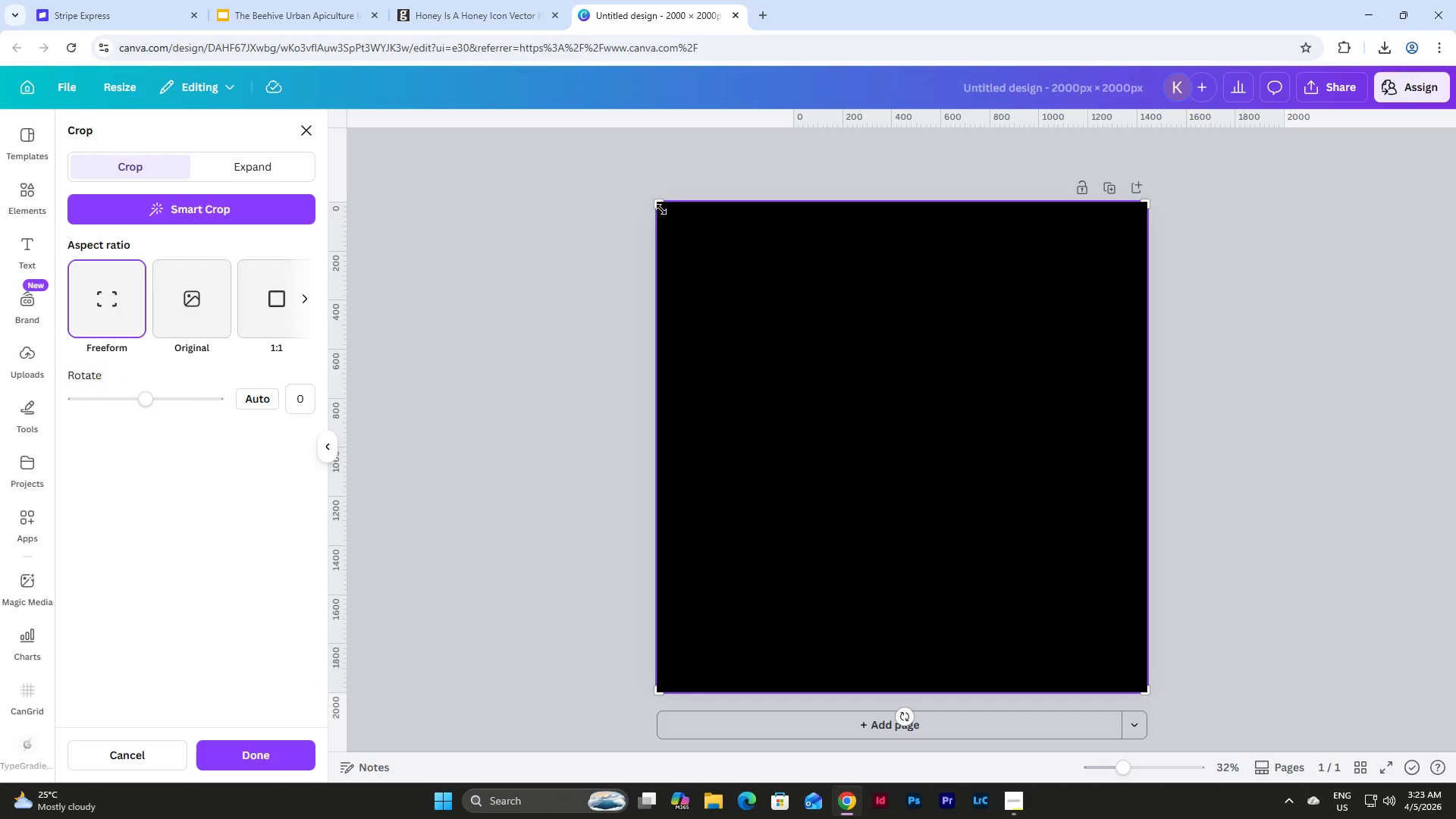 
left_click_drag(start_coordinate=[658, 206], to_coordinate=[828, 384])
 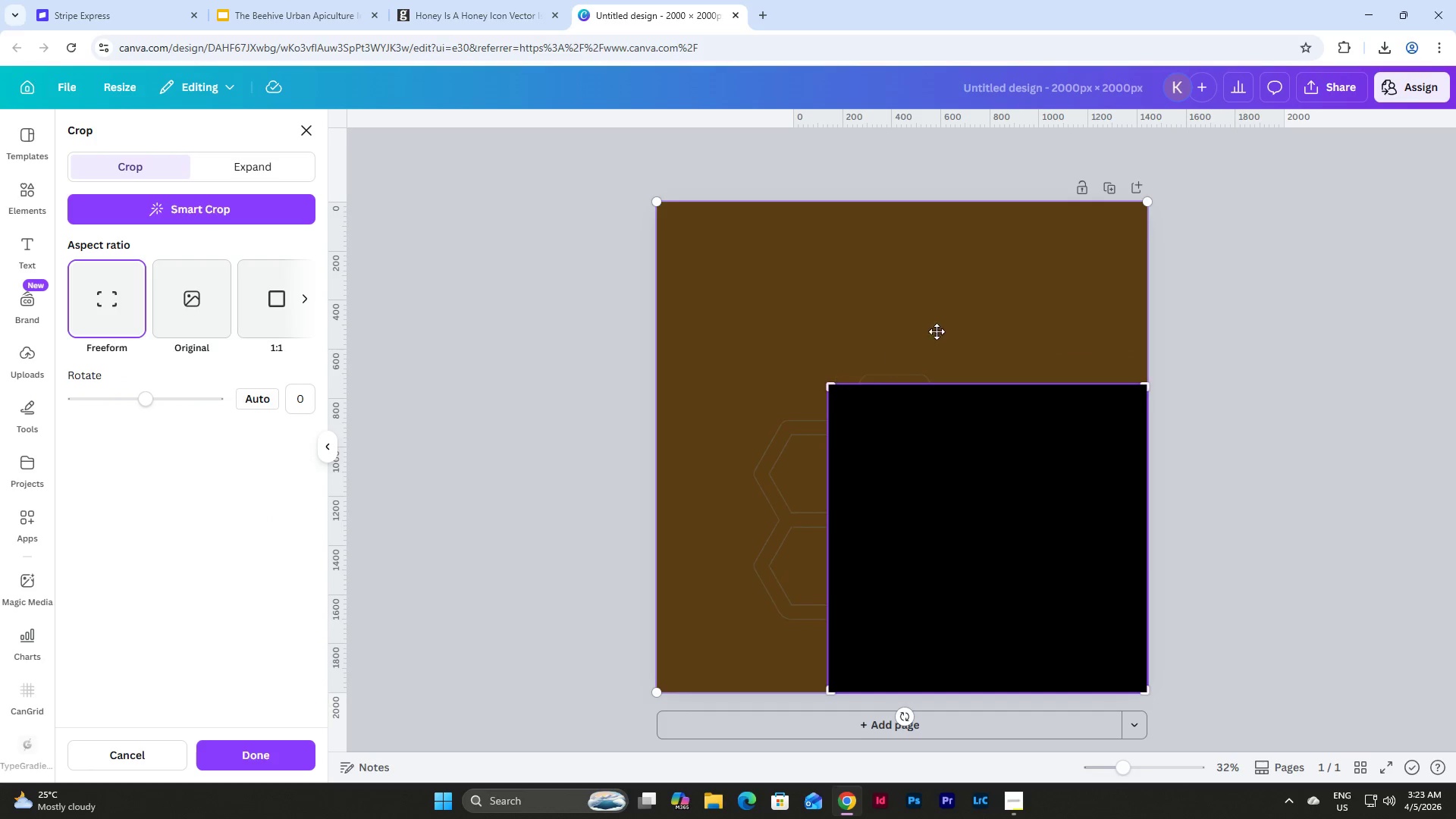 
left_click([984, 293])
 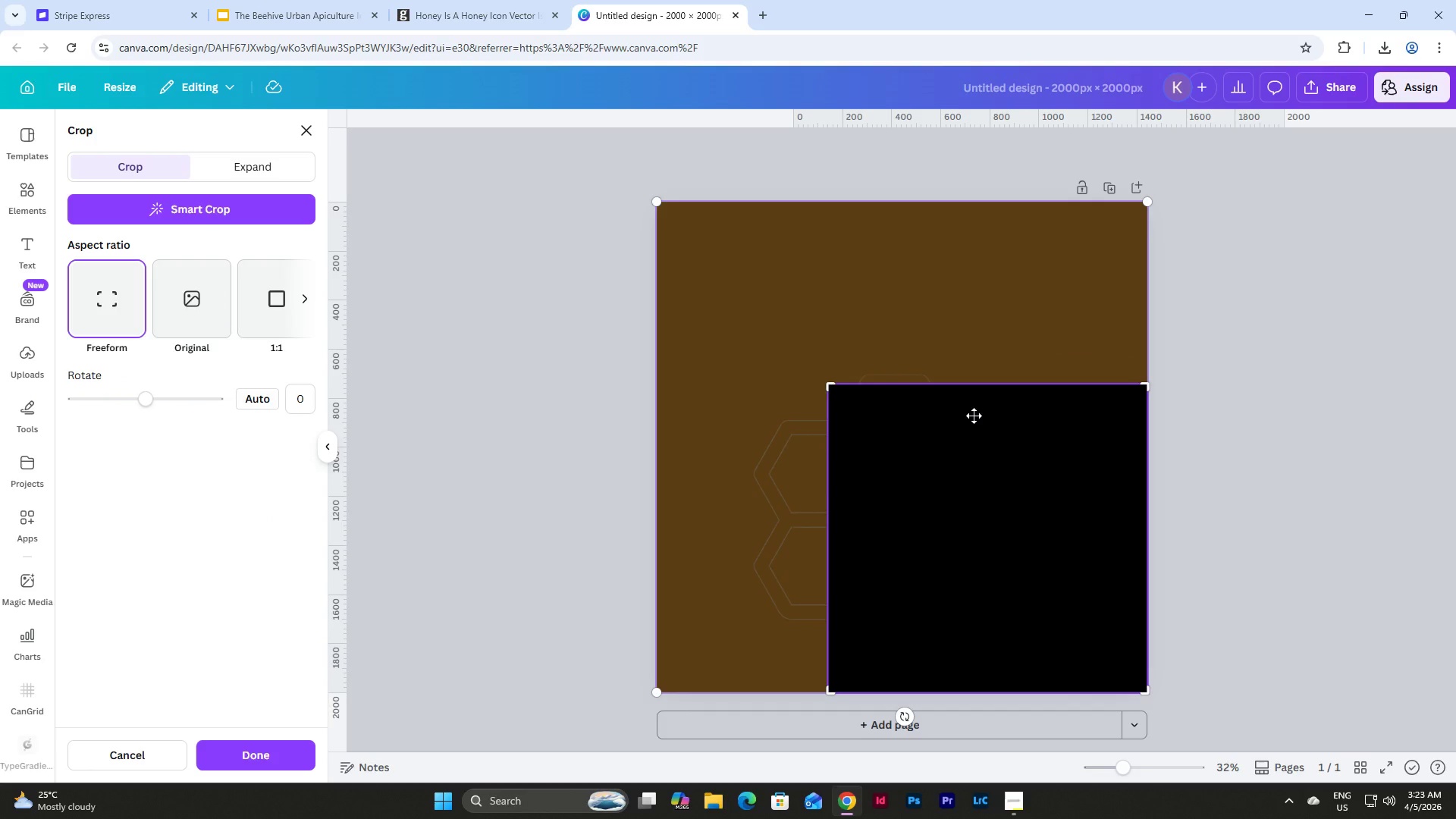 
left_click([974, 416])
 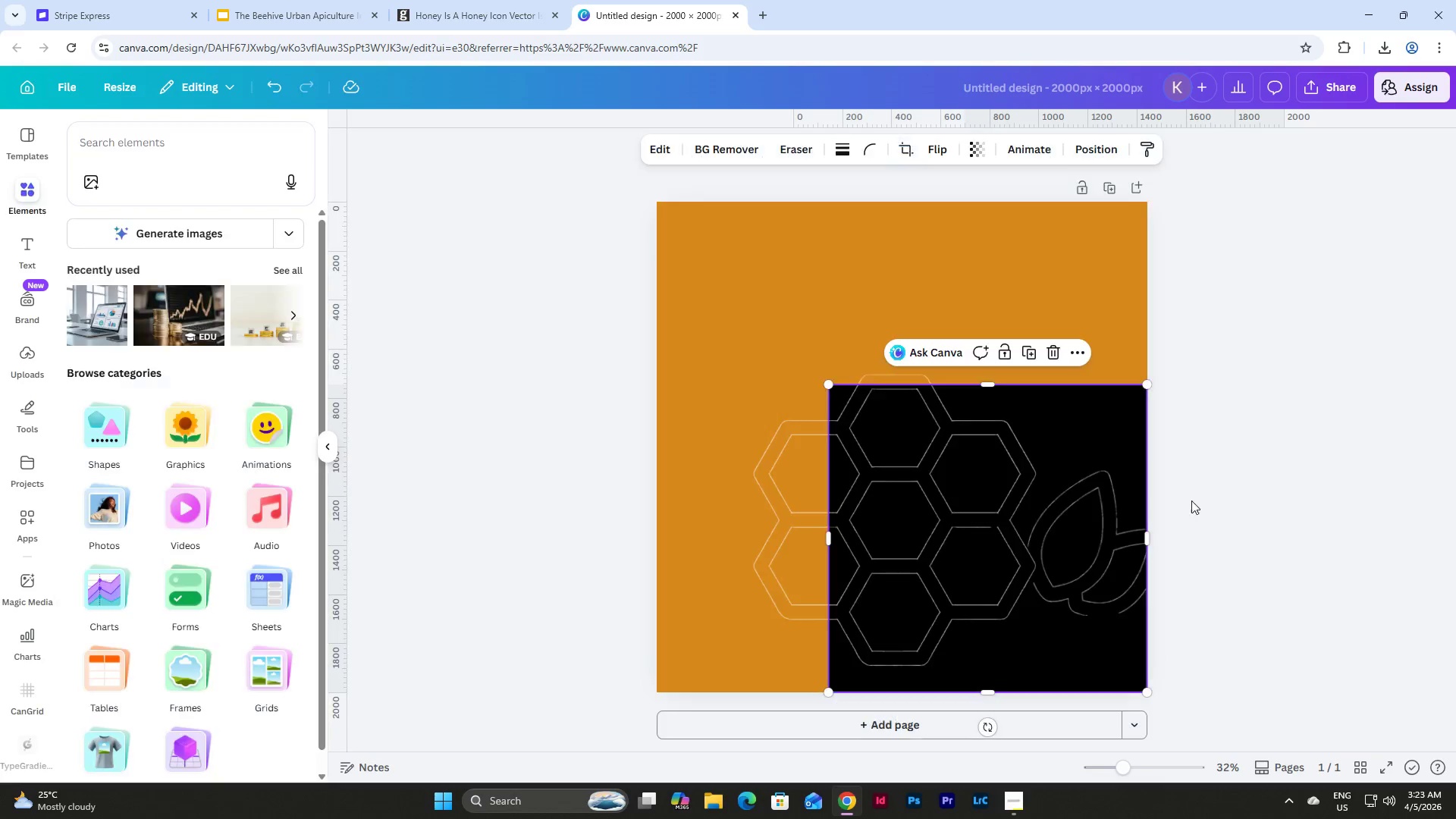 
double_click([1058, 489])
 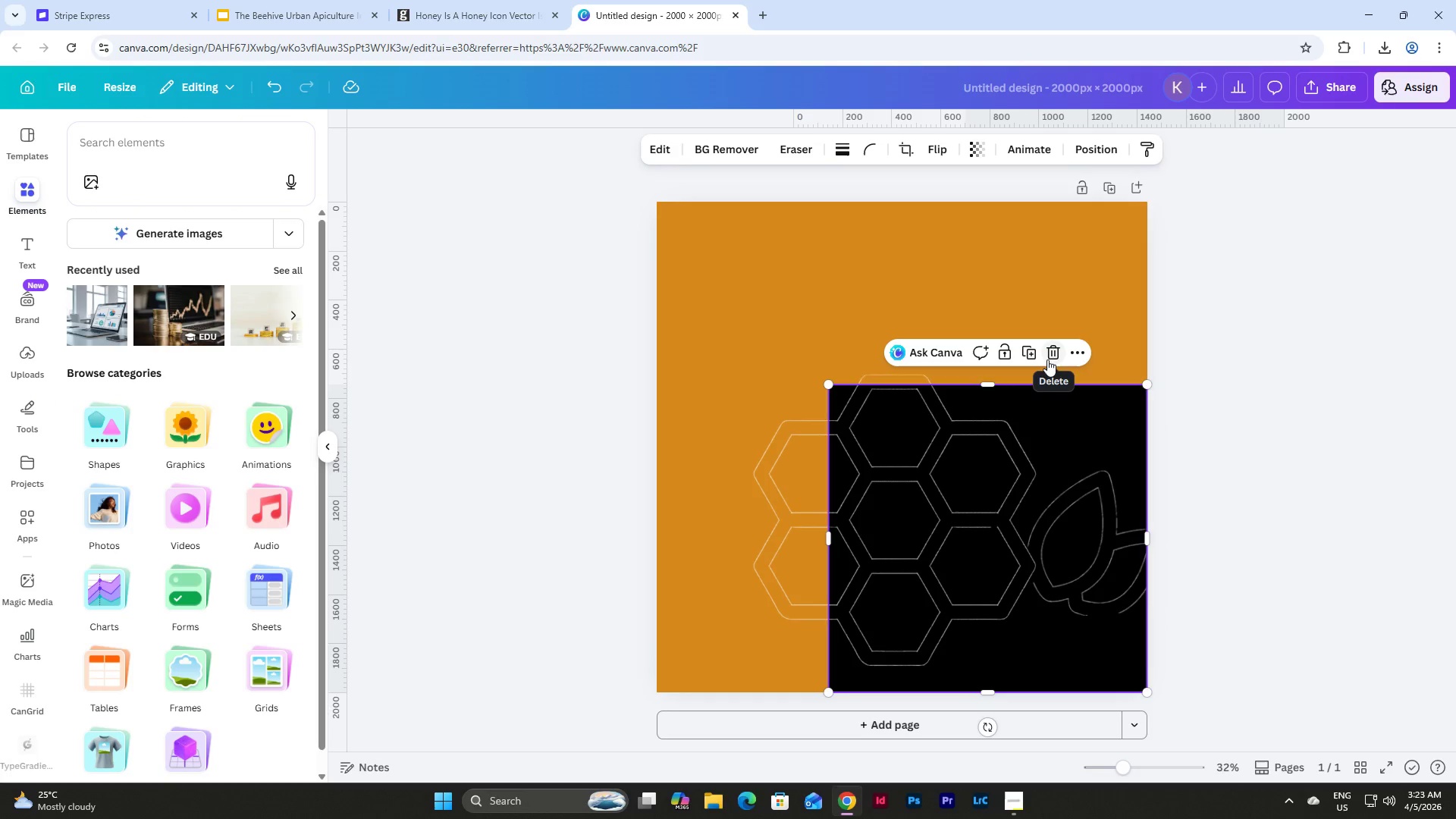 
key(Control+Z)
 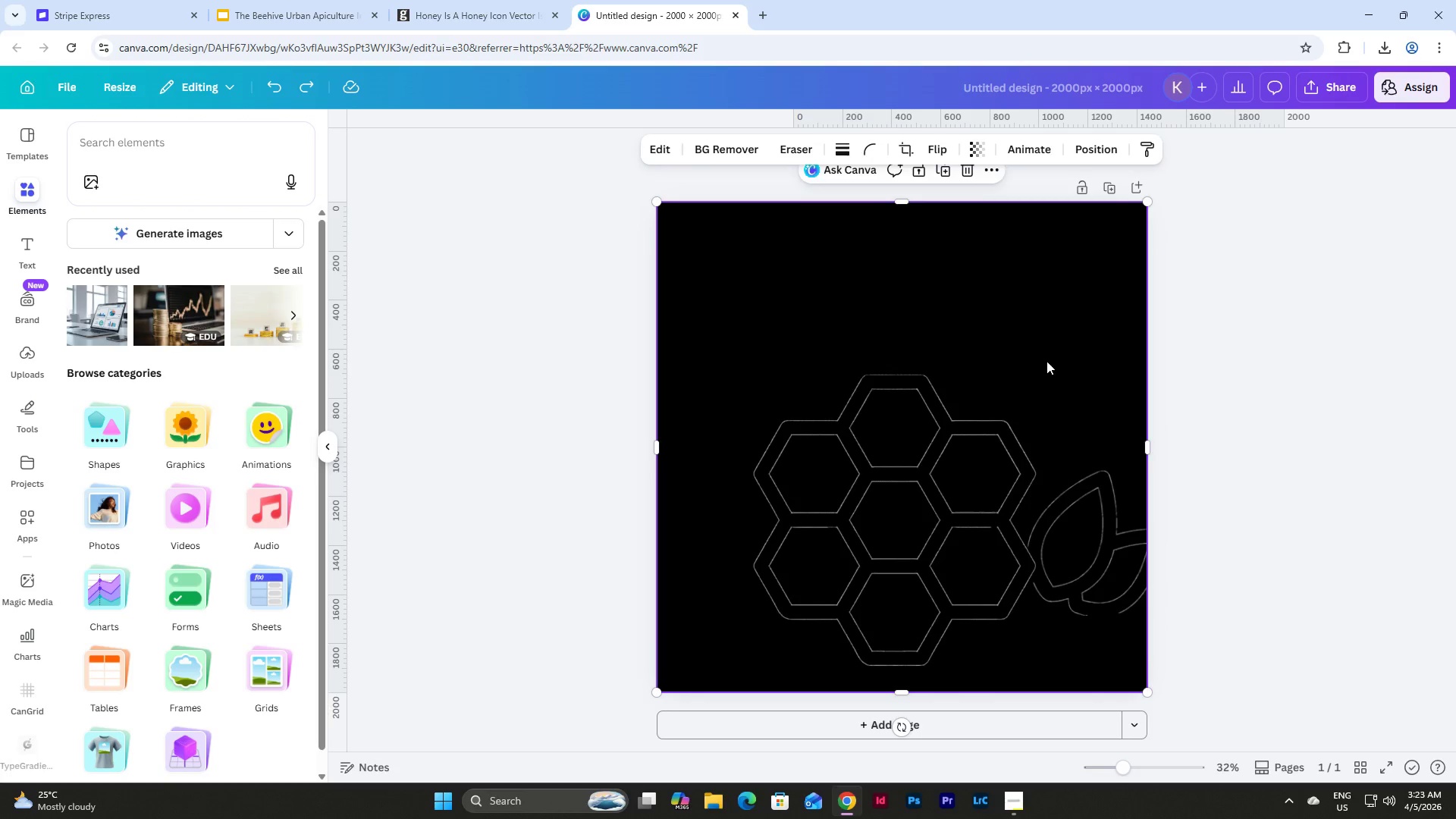 
key(Control+Z)
 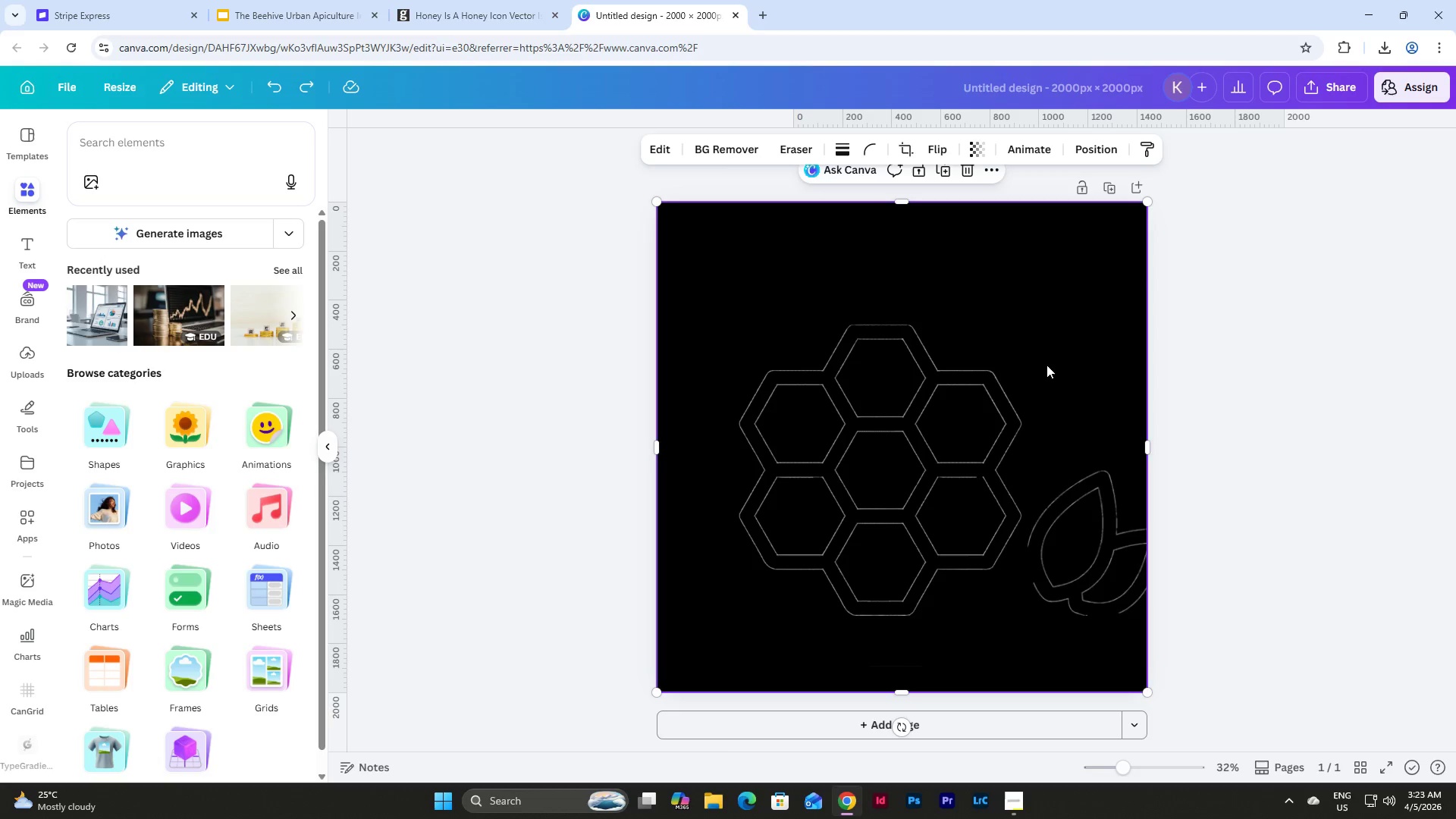 
key(Control+Z)
 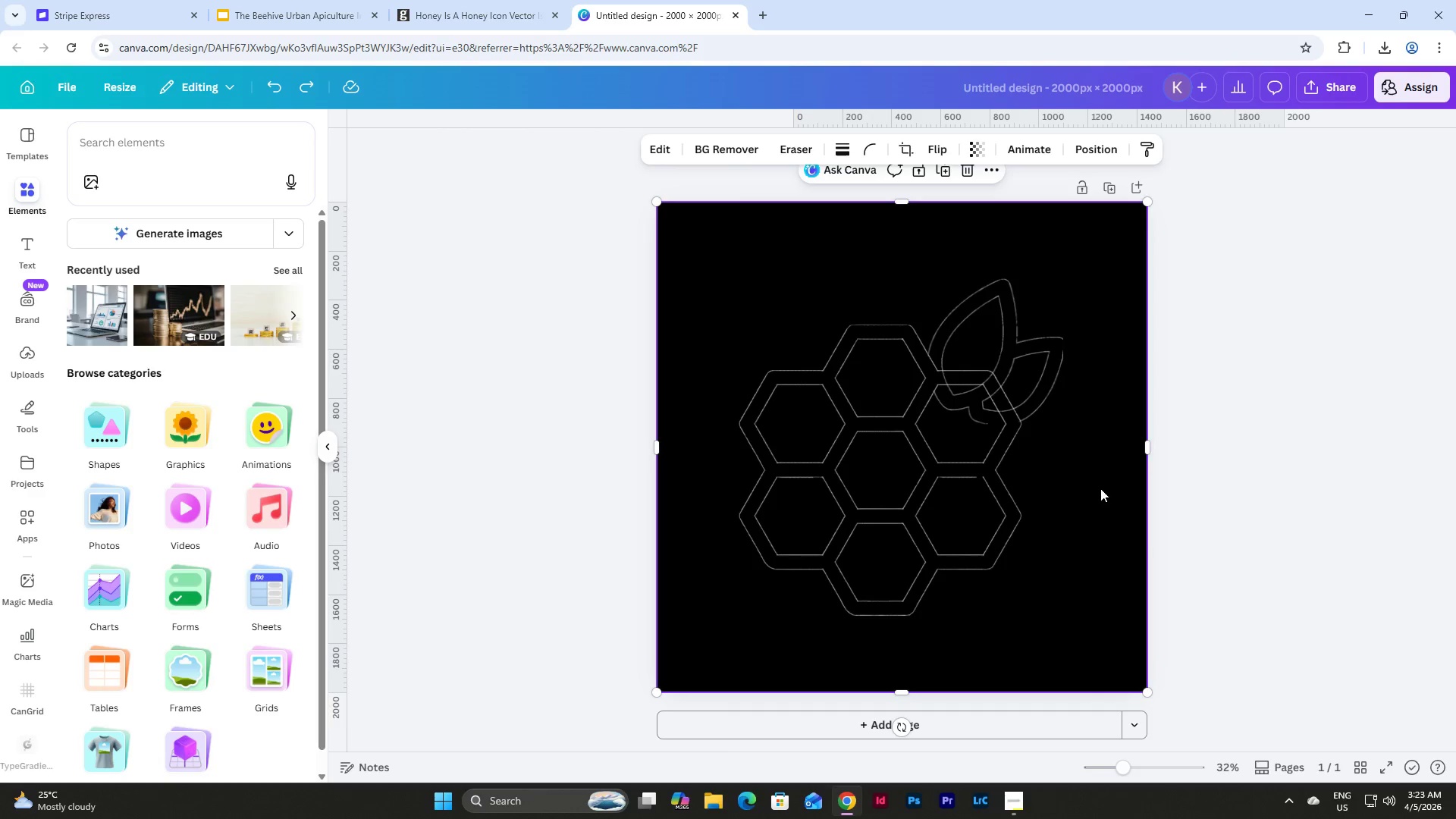 
key(Control+Z)
 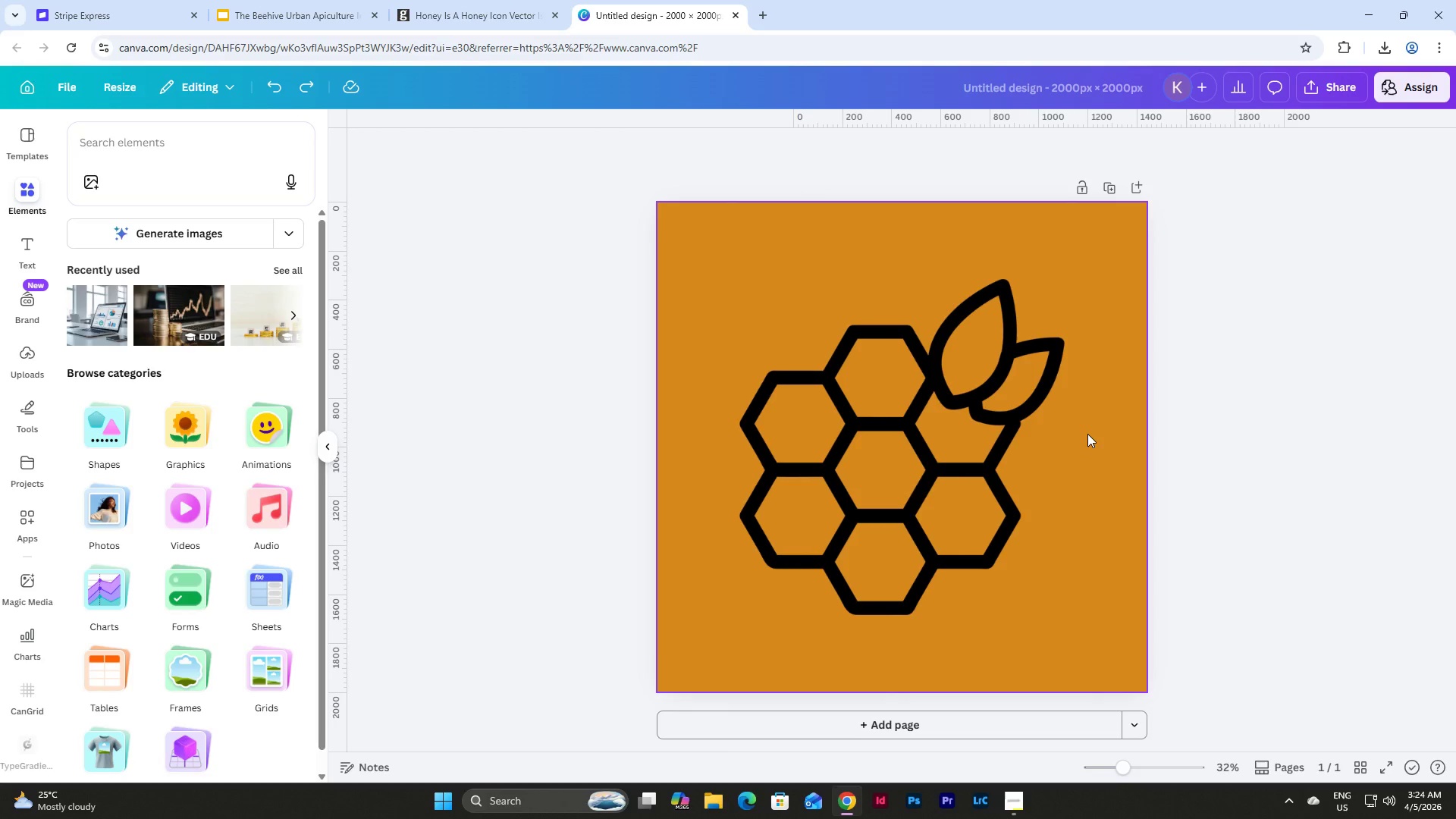 
key(Control+Y)
 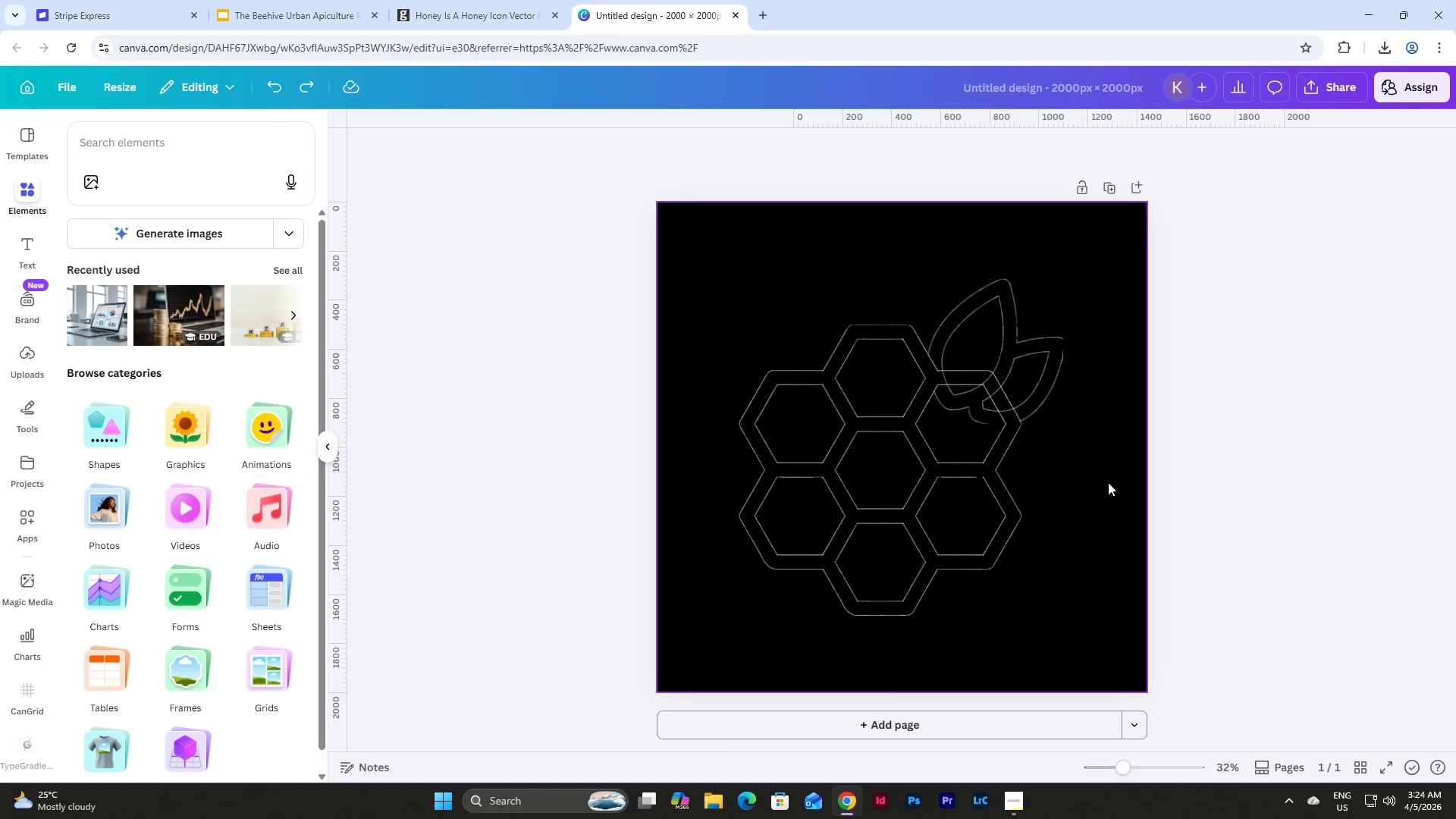 
left_click([1108, 482])
 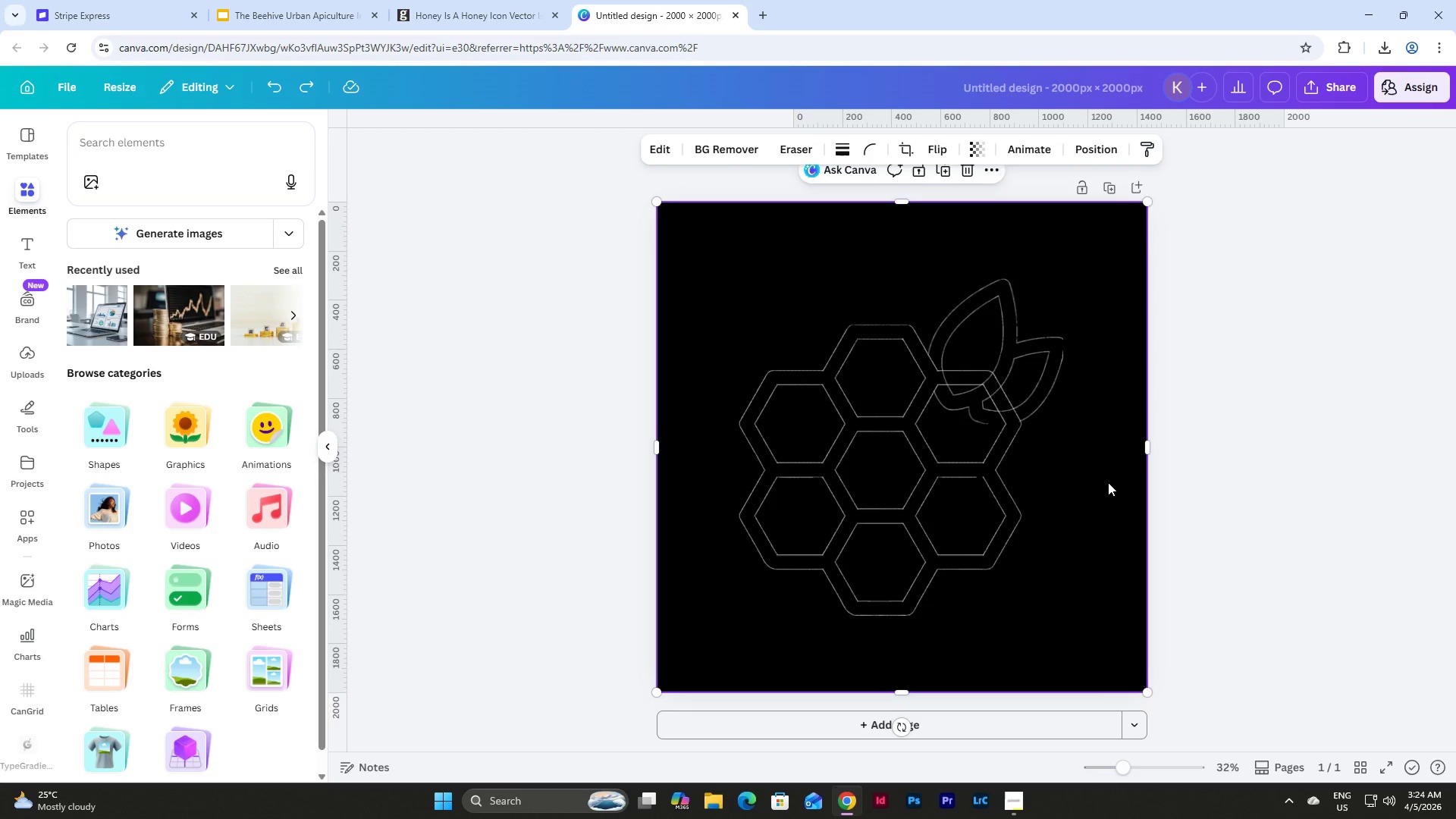 
key(Backspace)
 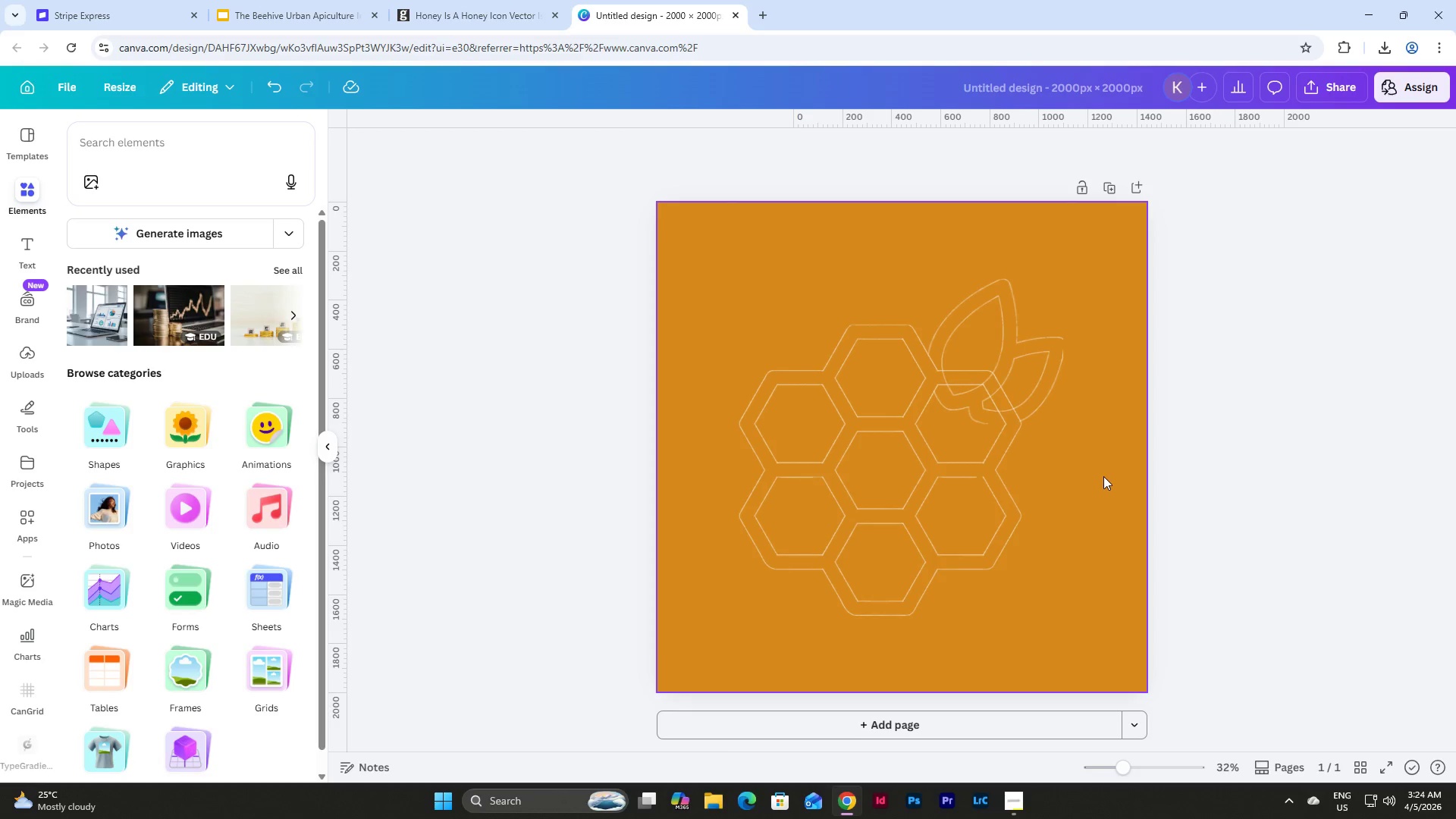 
left_click([1103, 476])
 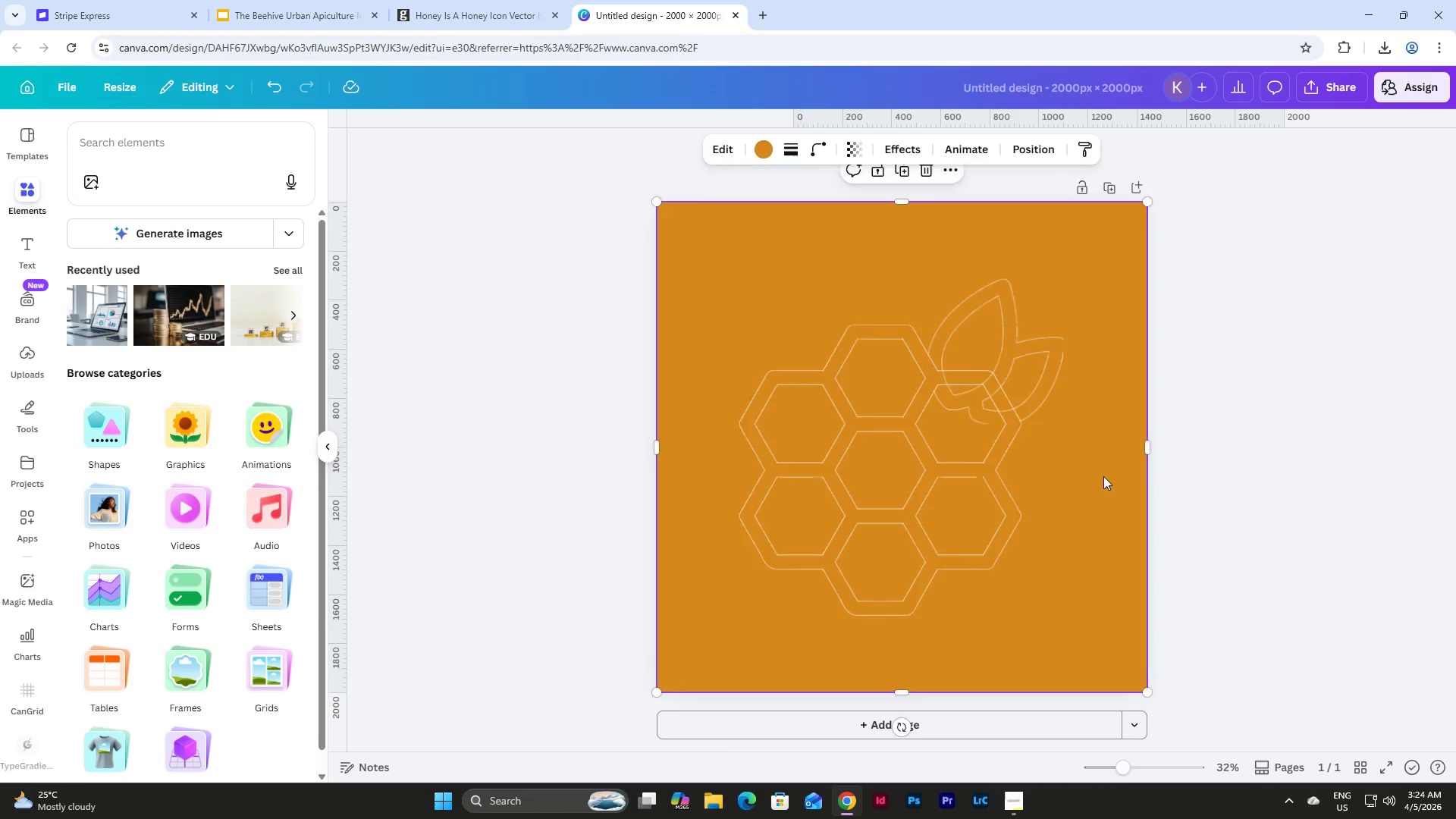 
key(Backspace)
 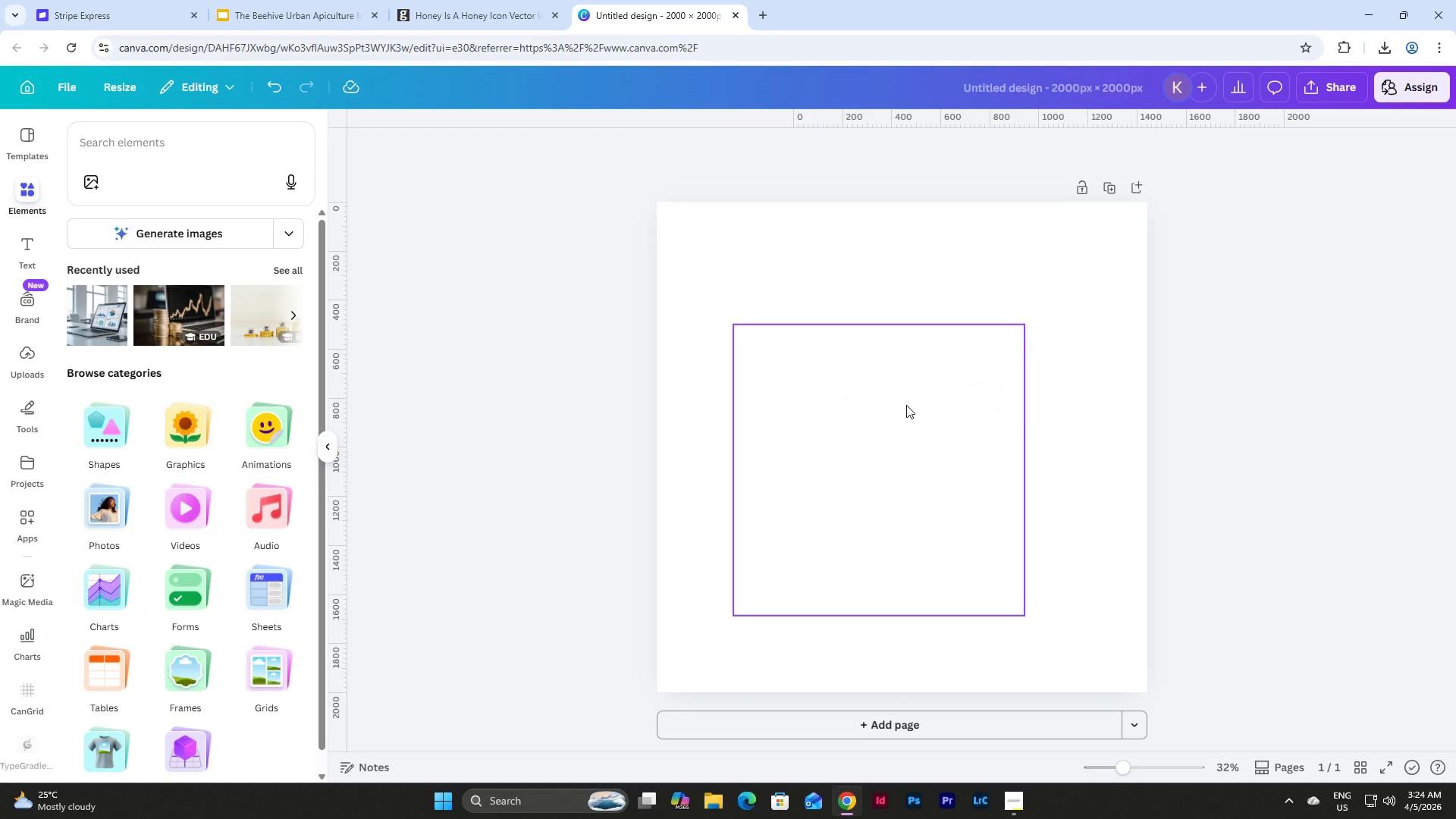 
left_click([906, 405])
 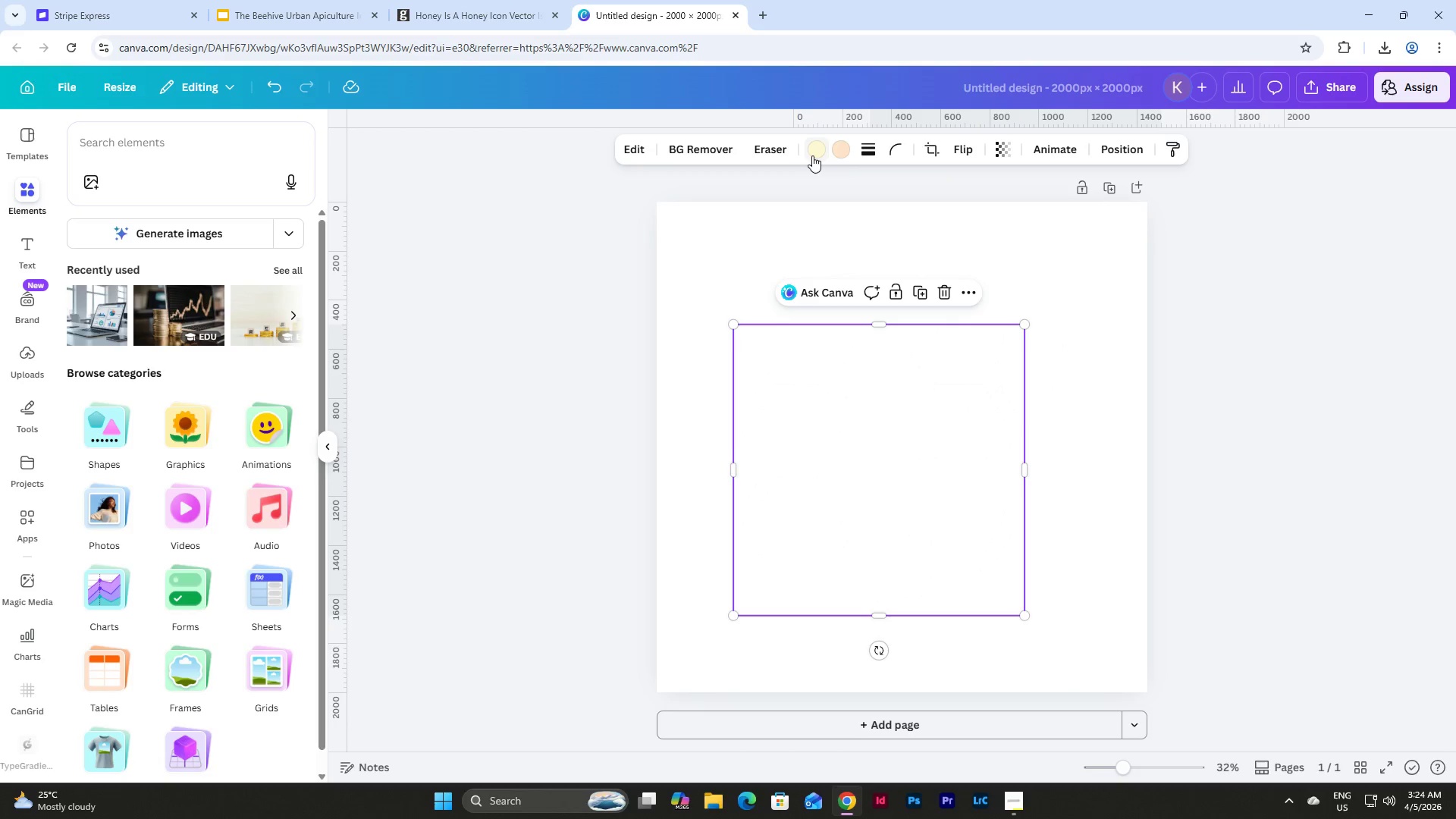 
left_click([815, 153])
 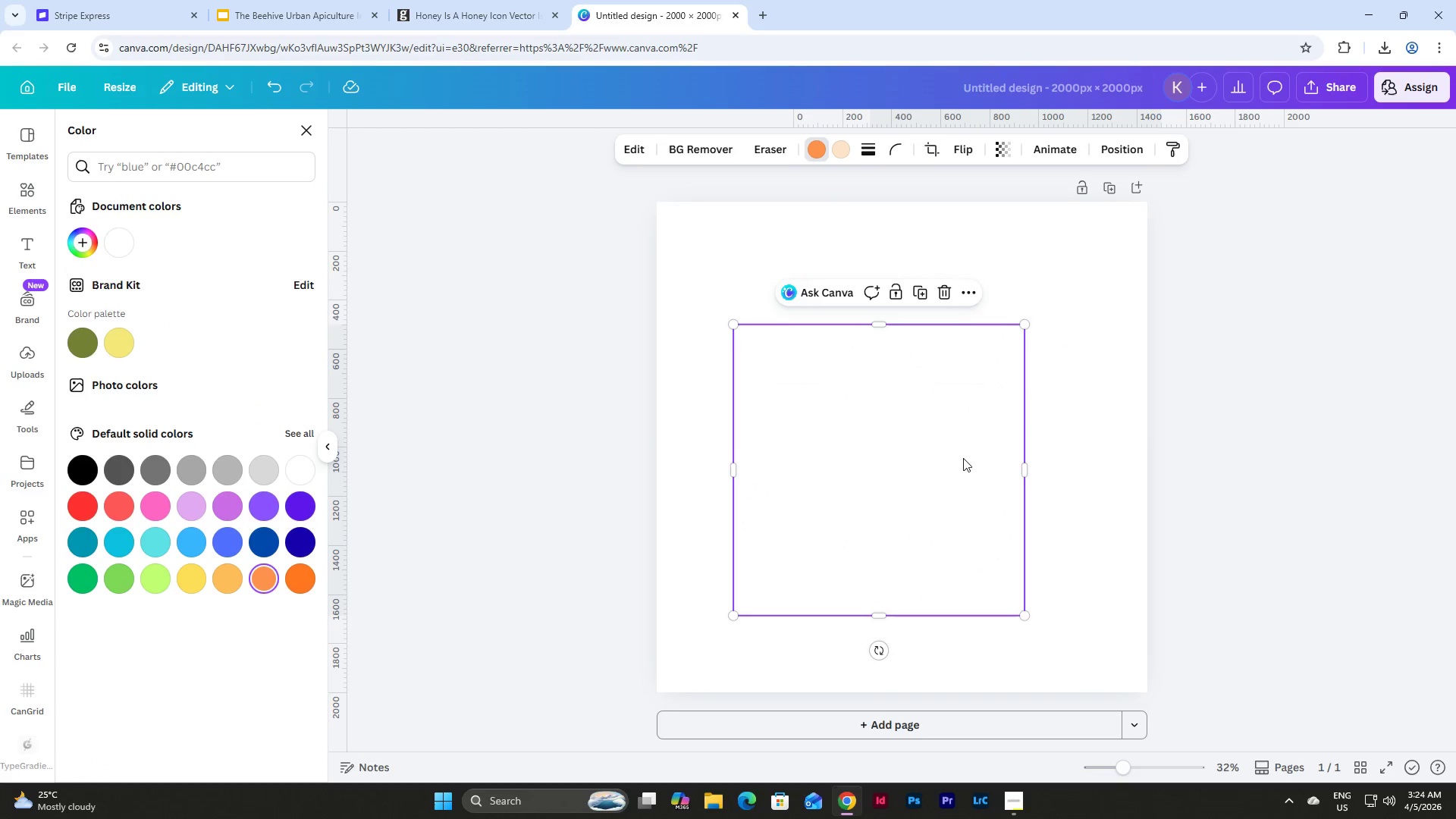 
left_click([1016, 407])
 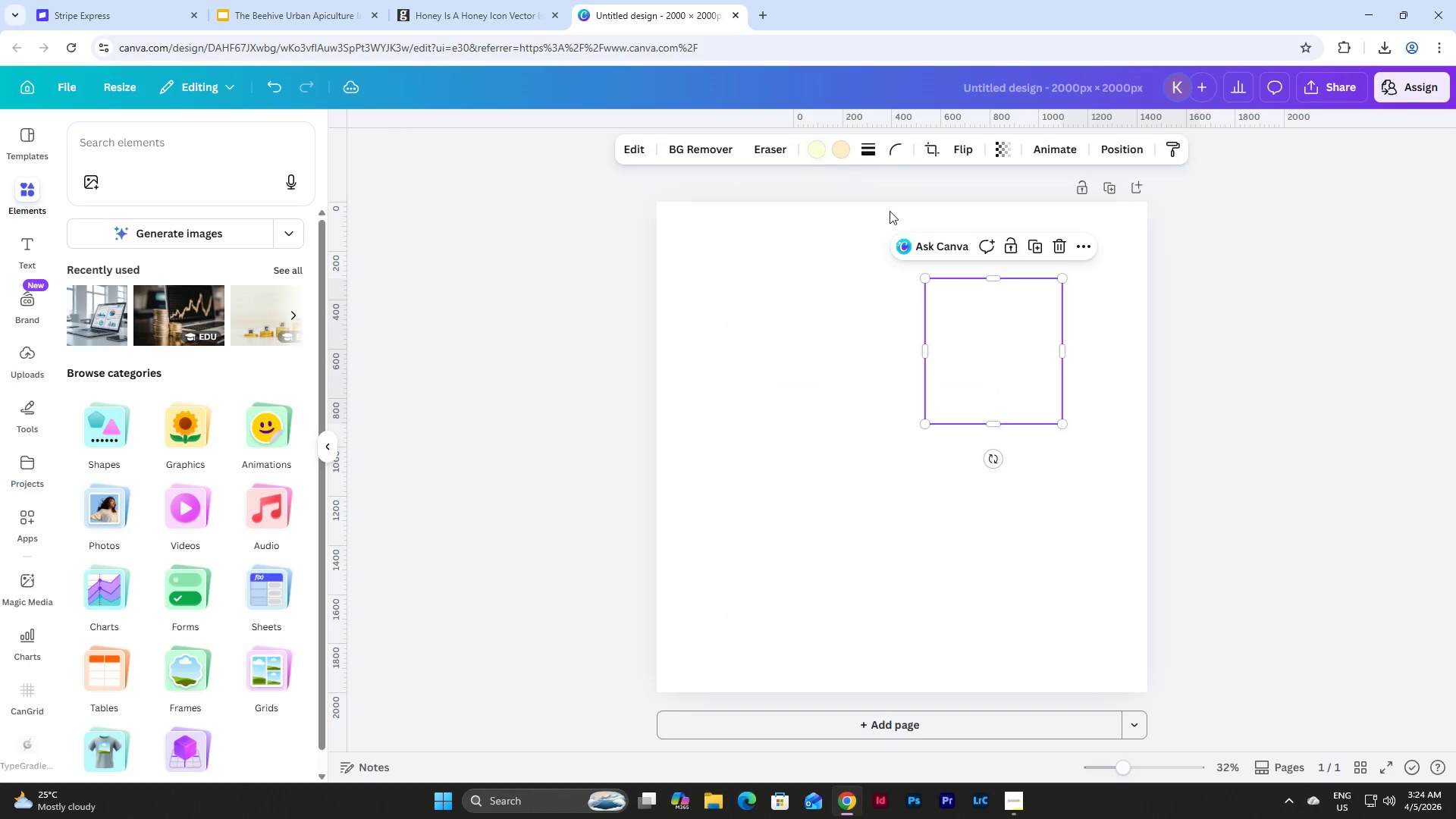 
left_click([1091, 507])
 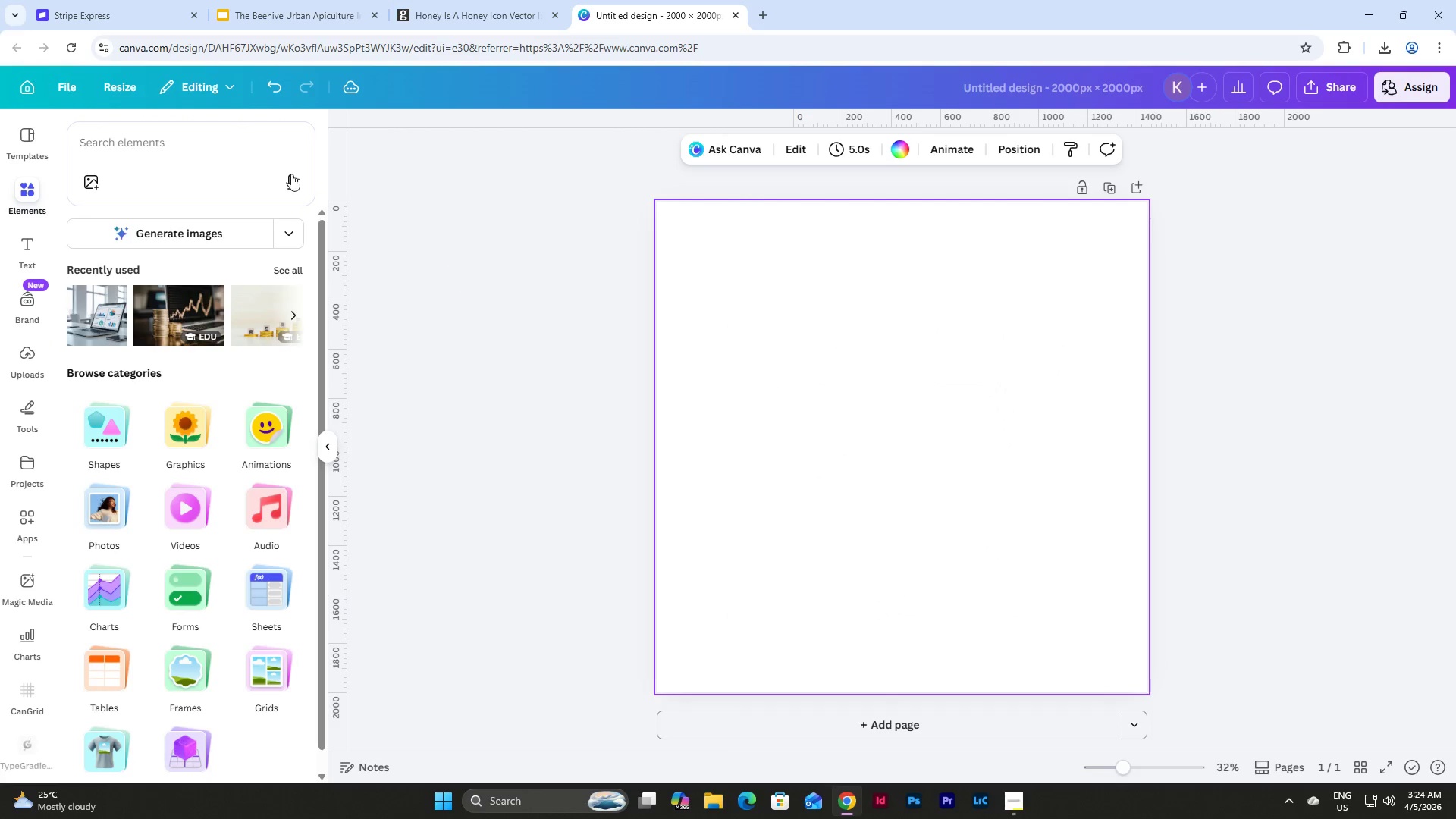 
key(Control+Z)
 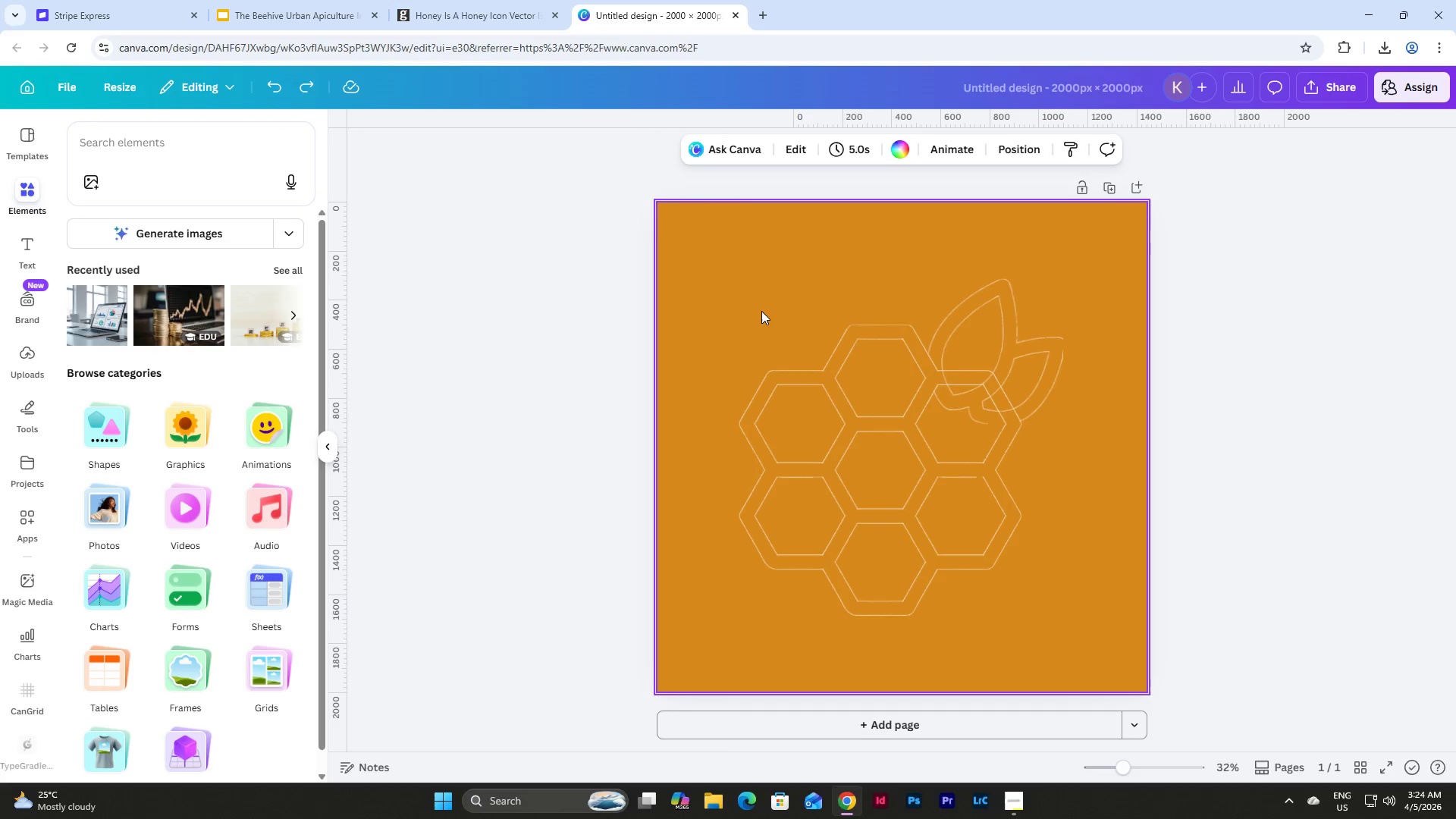 
key(Control+Z)
 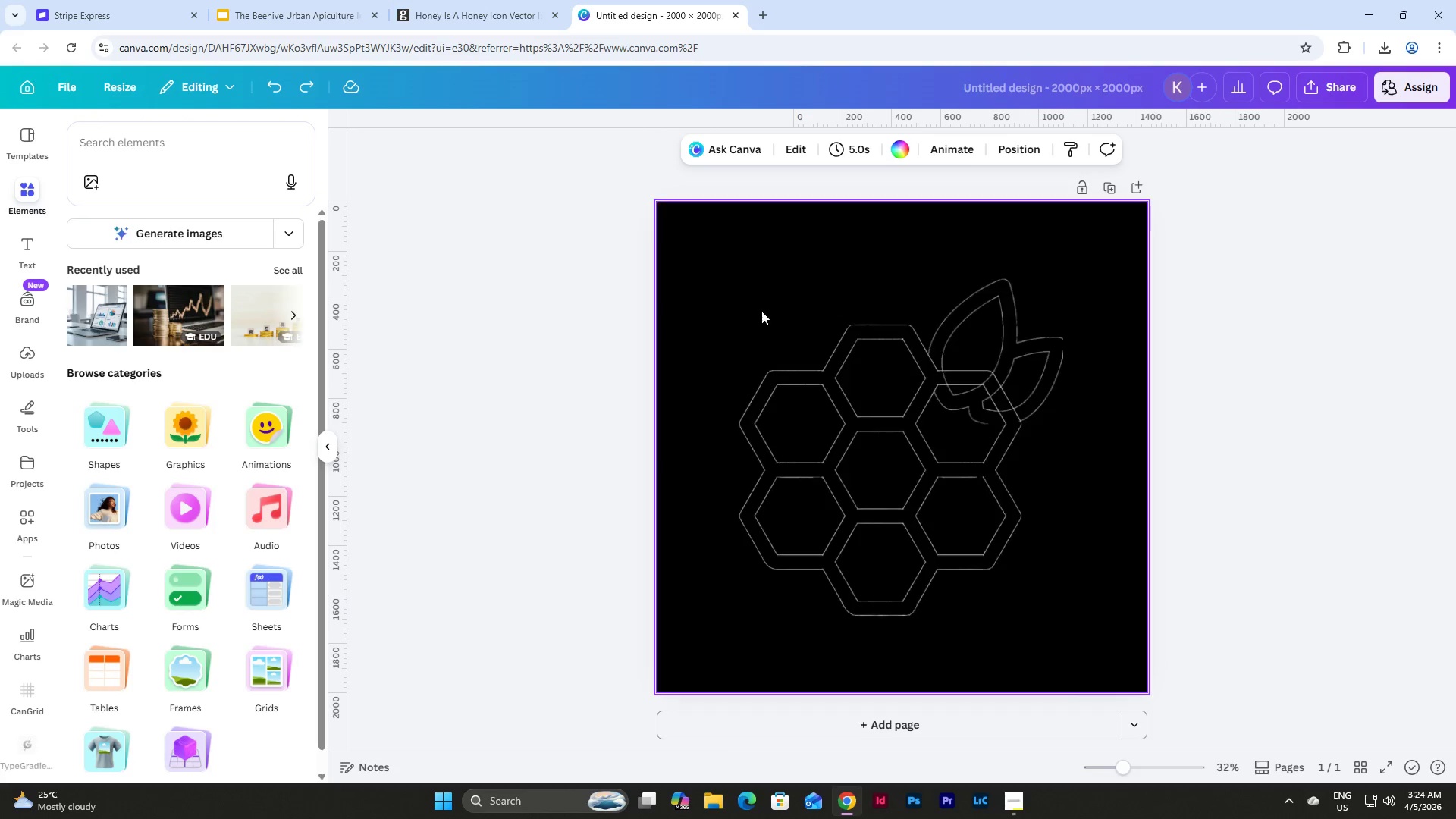 
key(Control+Z)
 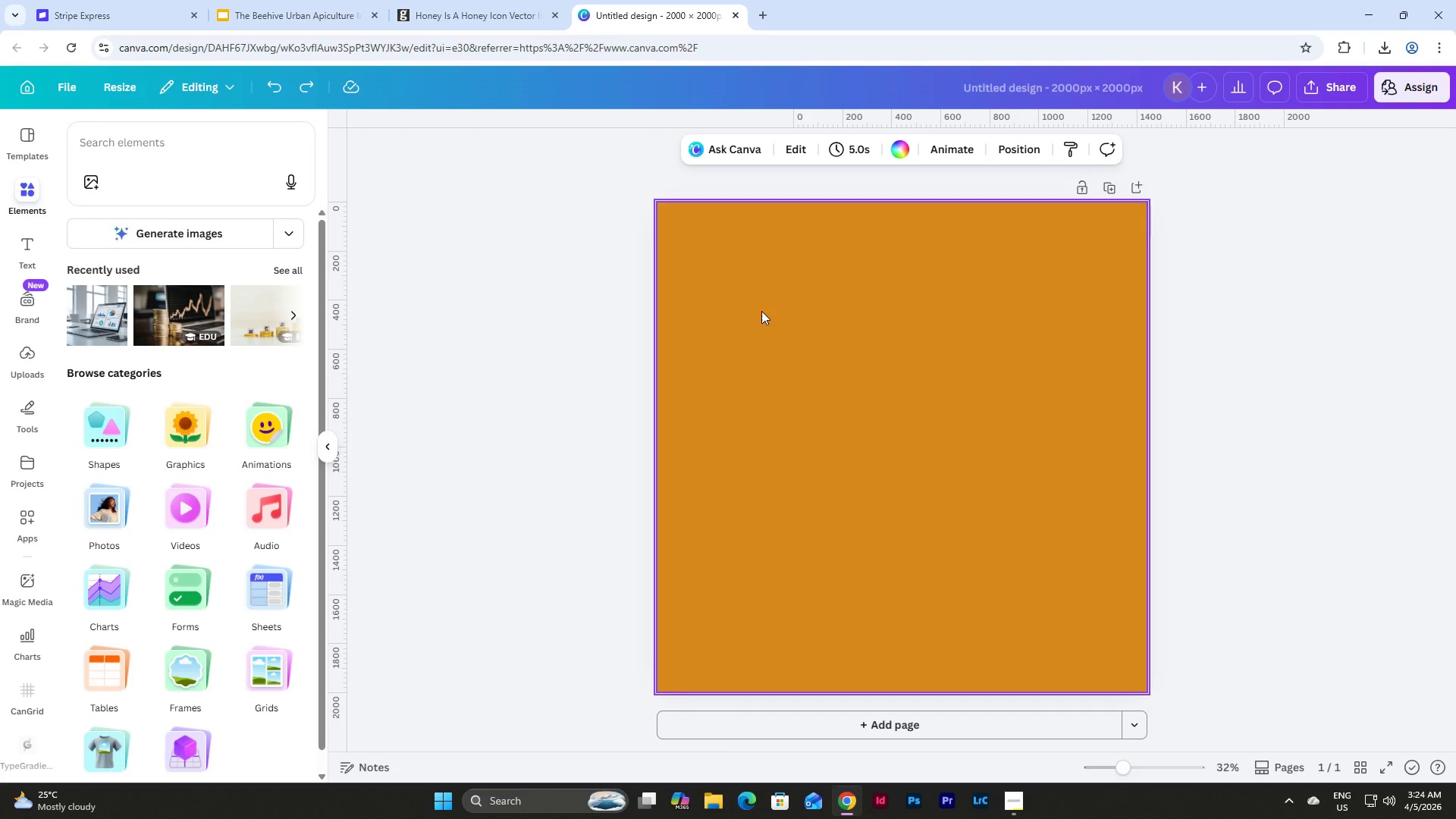 
key(Control+Z)
 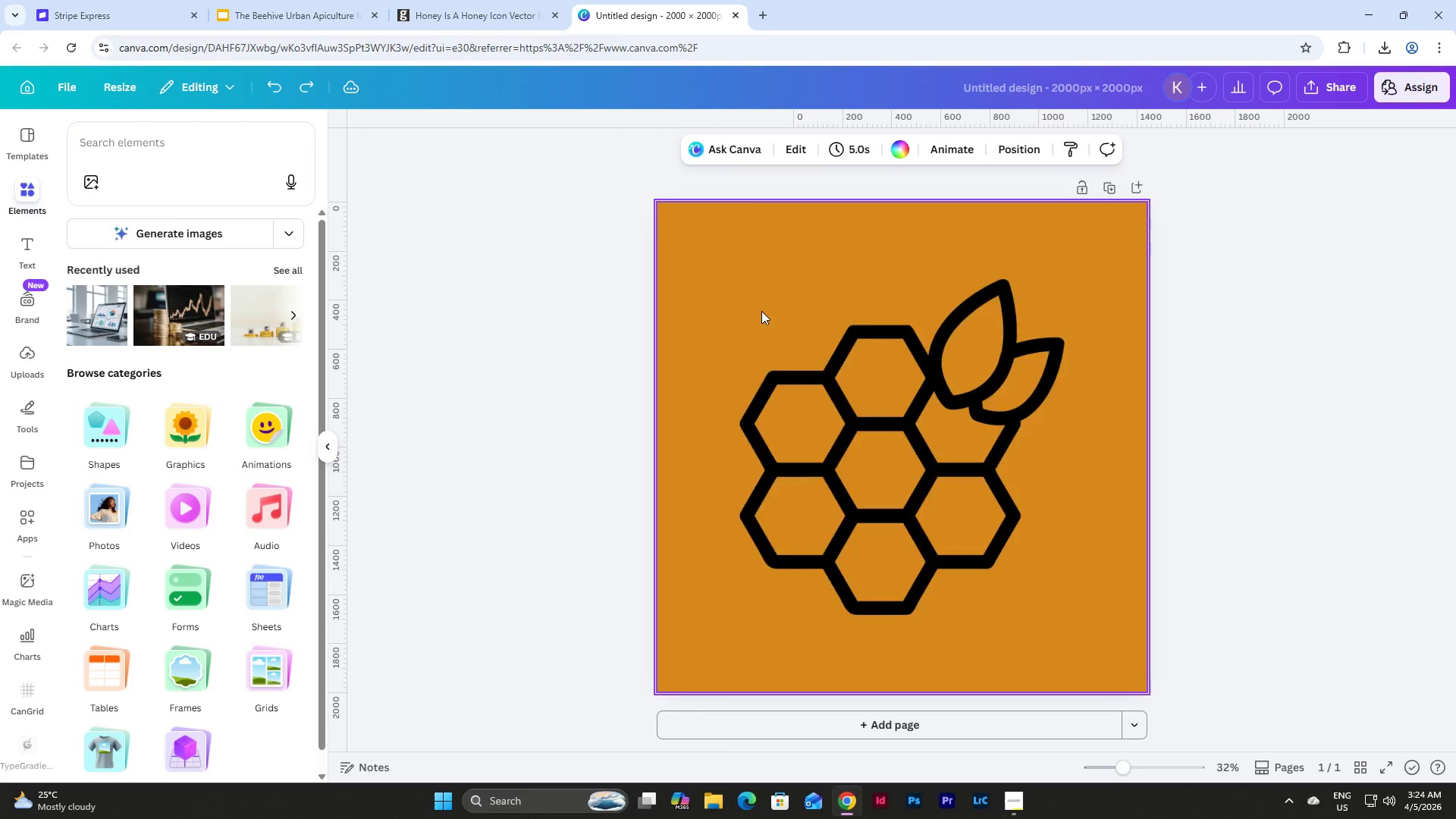 
key(Control+Z)
 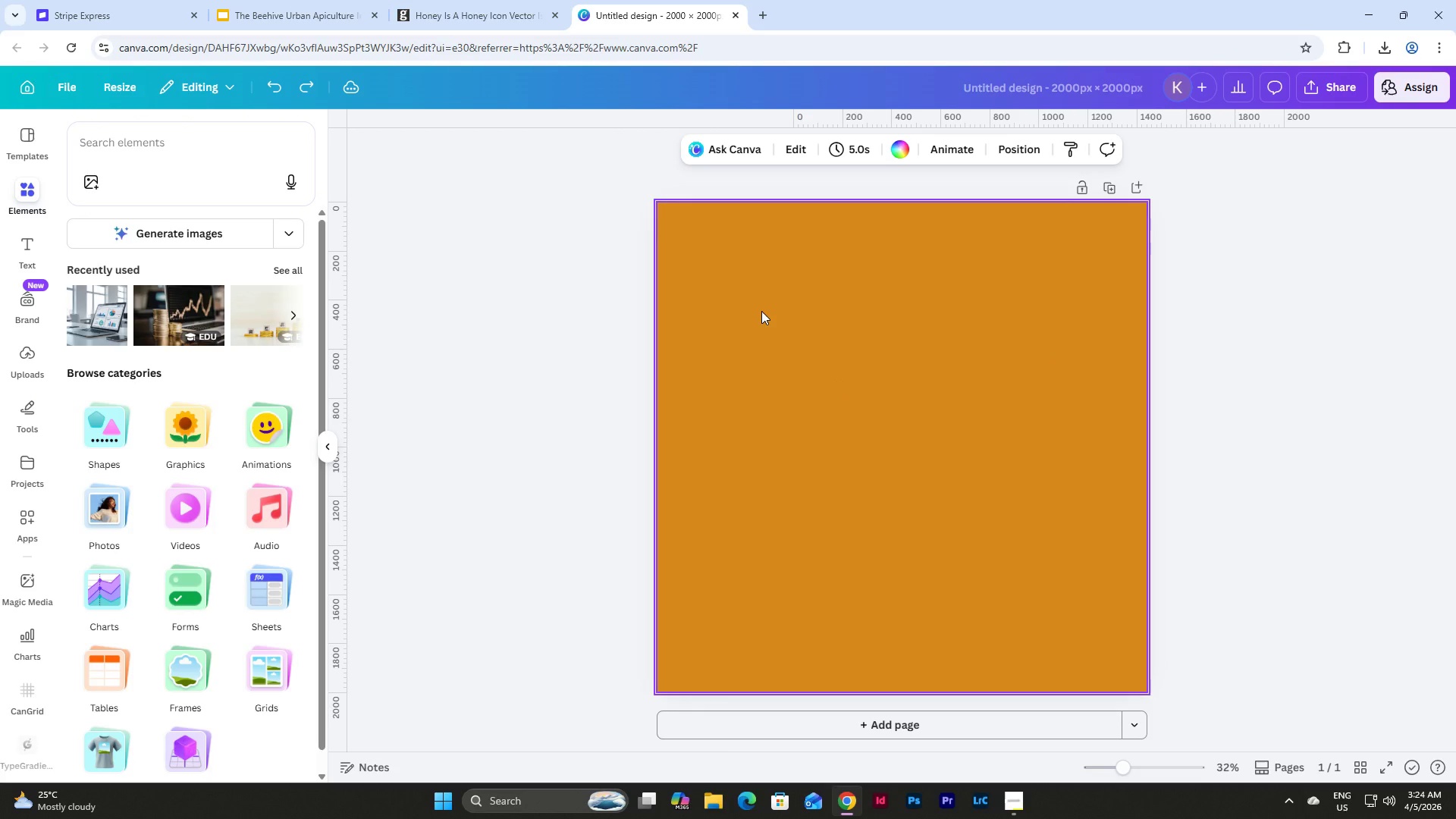 
key(Control+Z)
 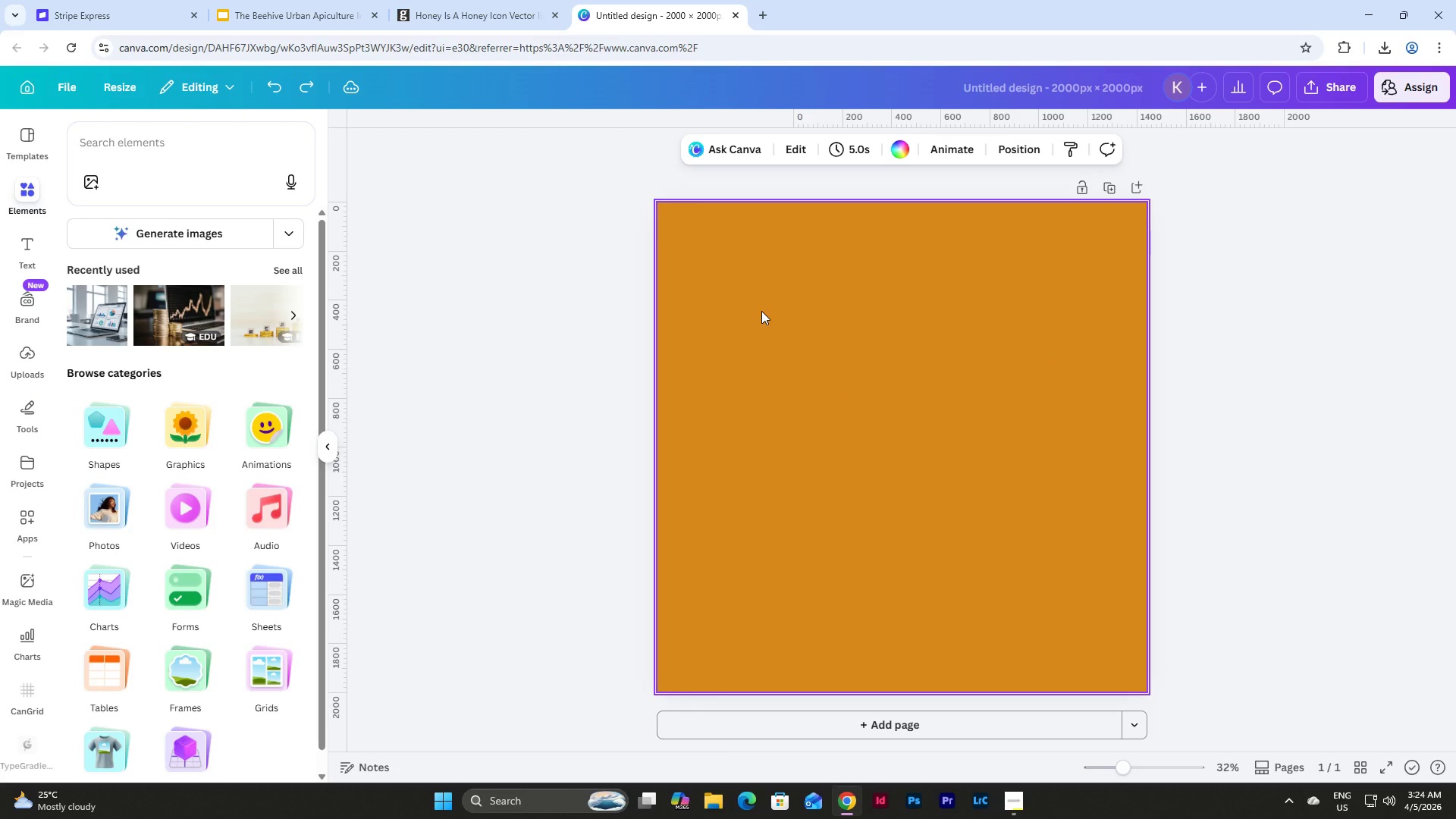 
key(Control+Z)
 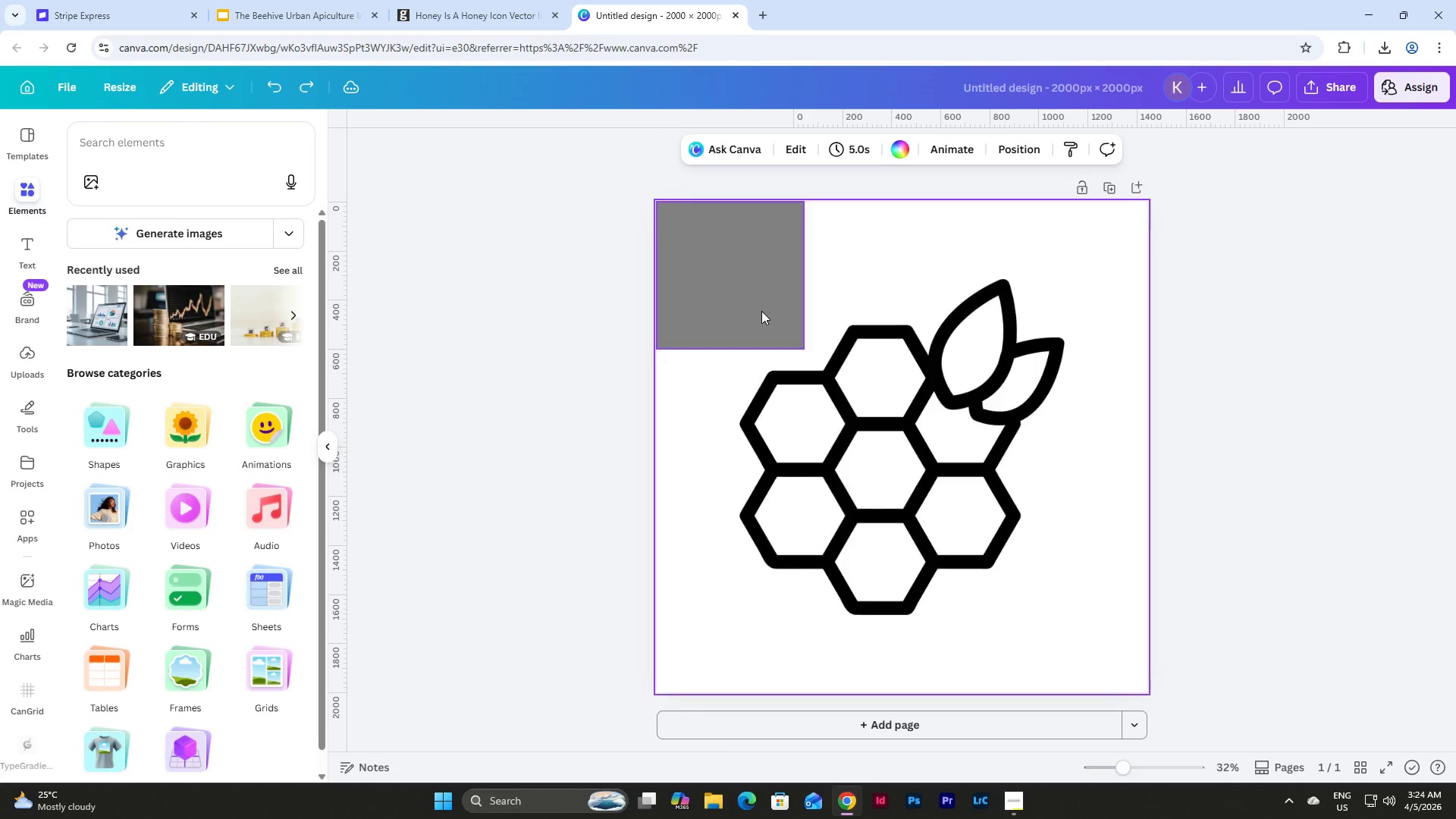 
key(Control+Z)
 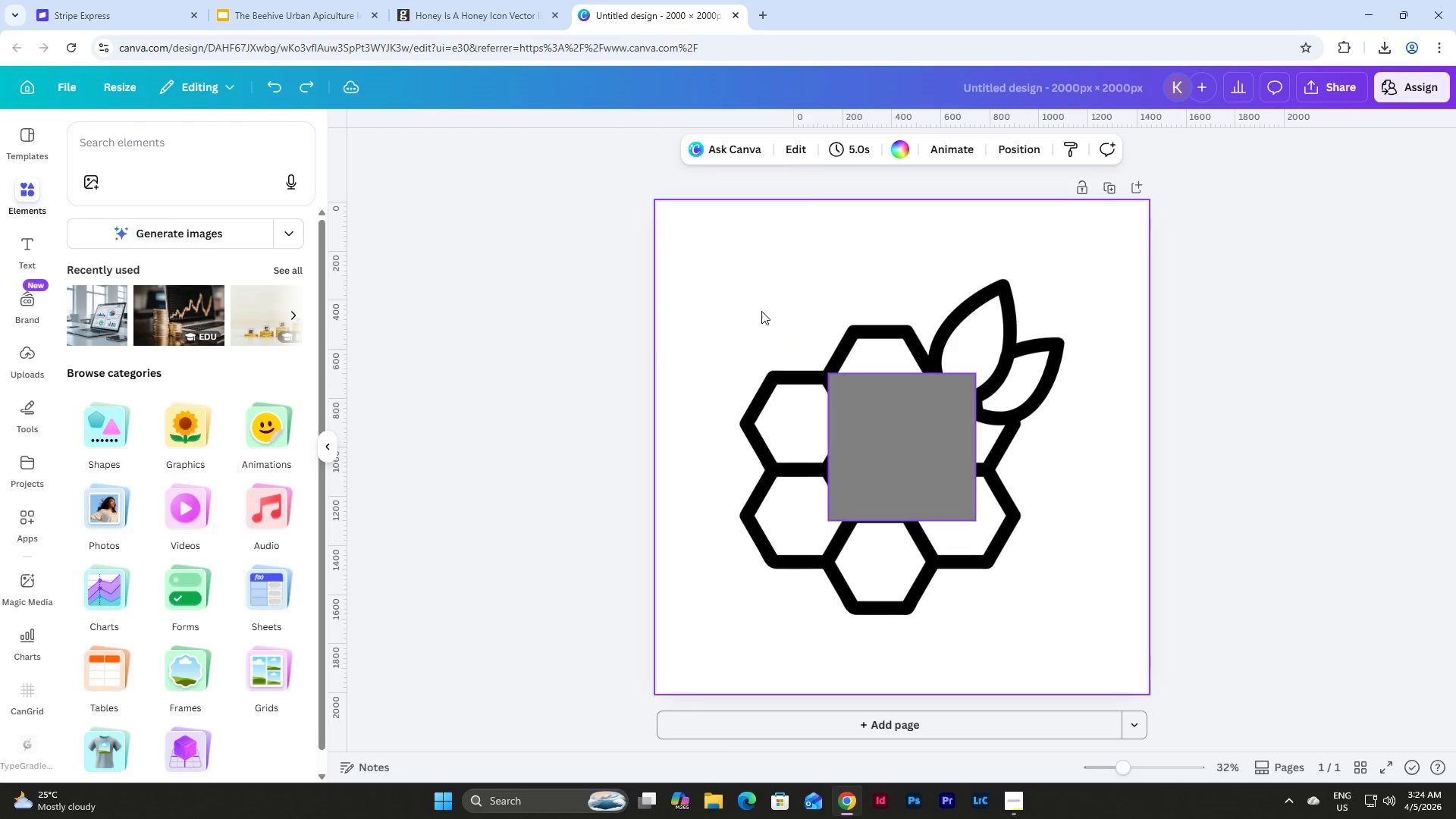 
key(Control+Z)
 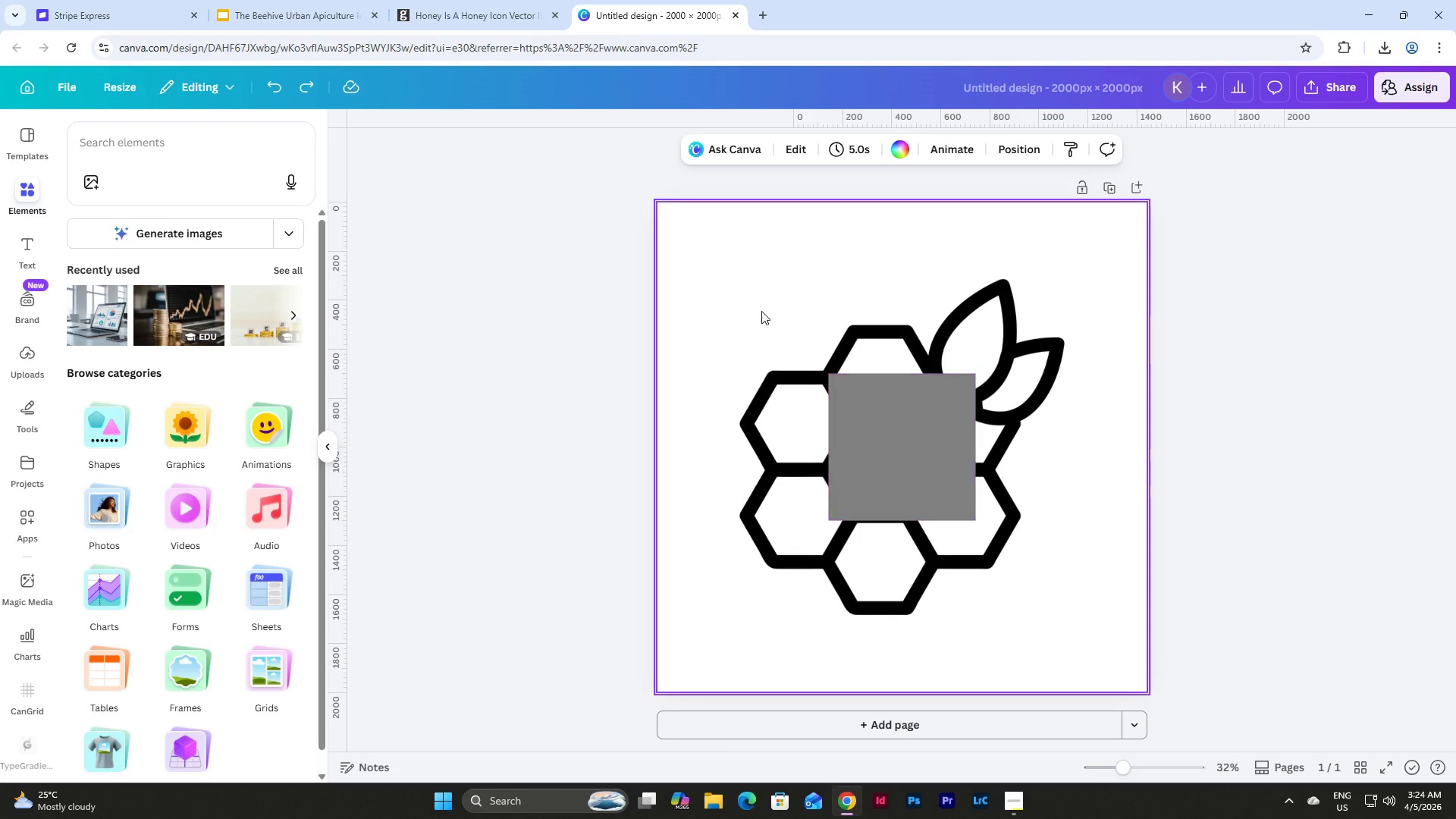 
key(Control+Z)
 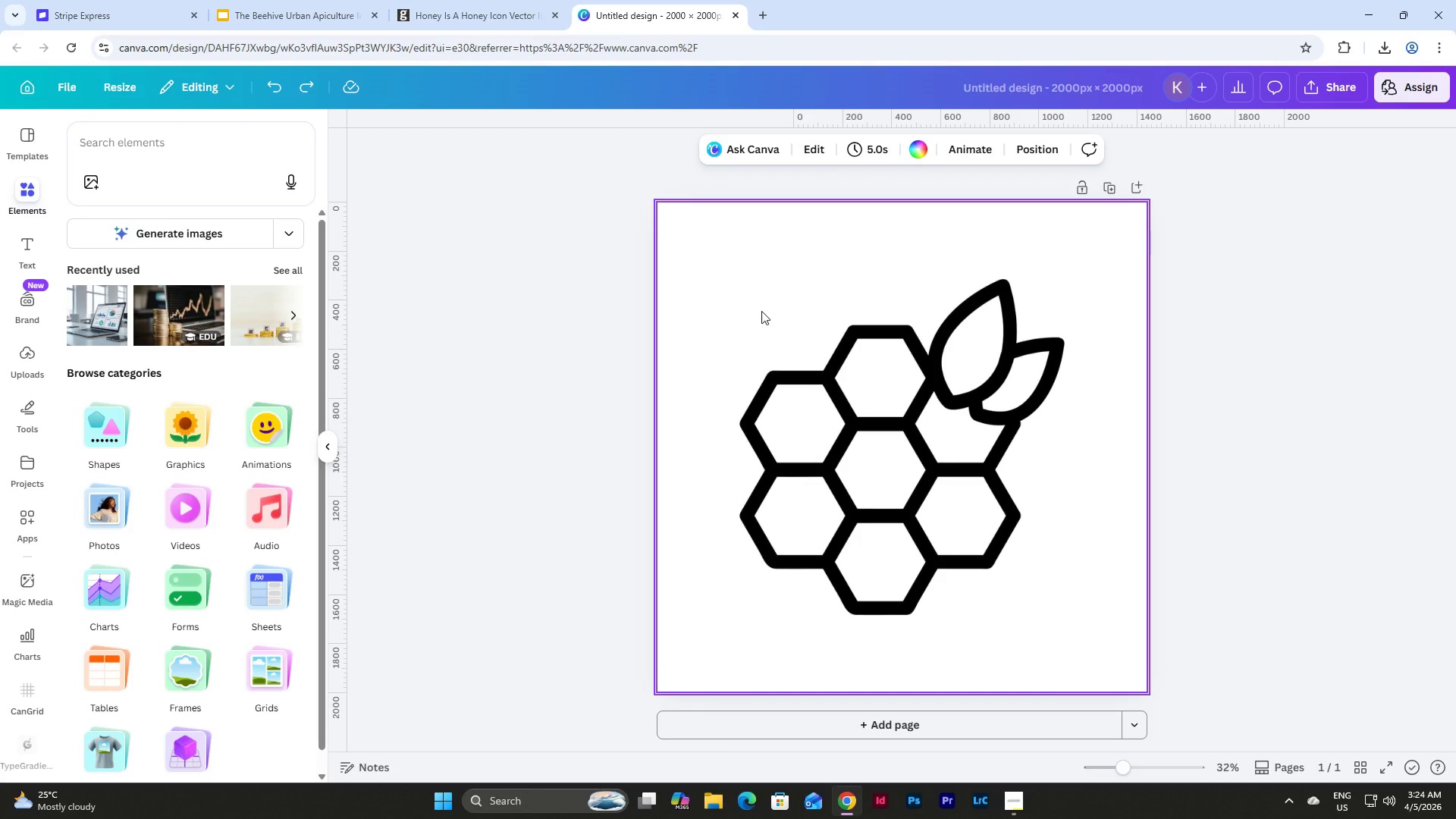 
key(Control+Z)
 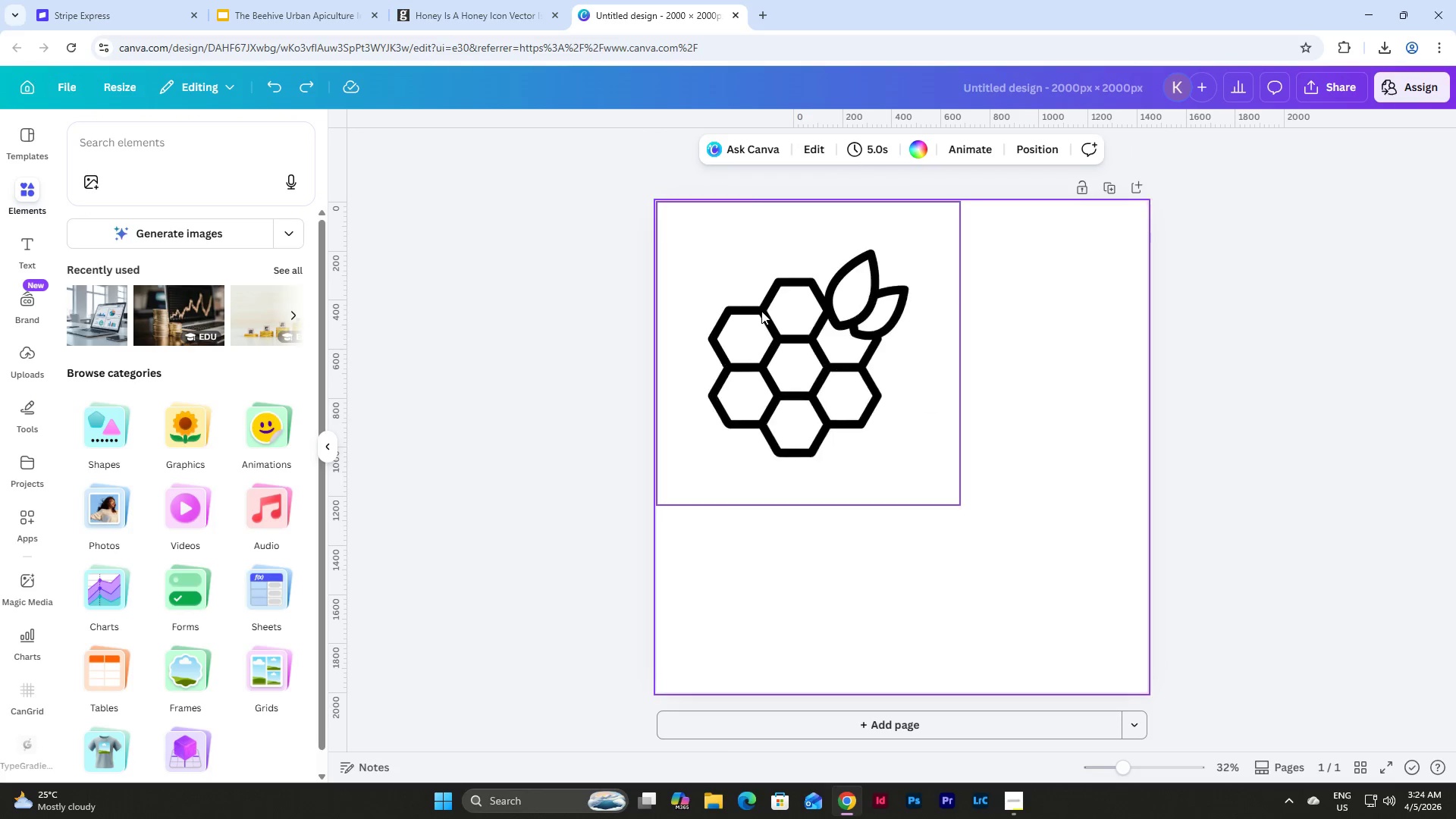 
key(Control+Z)
 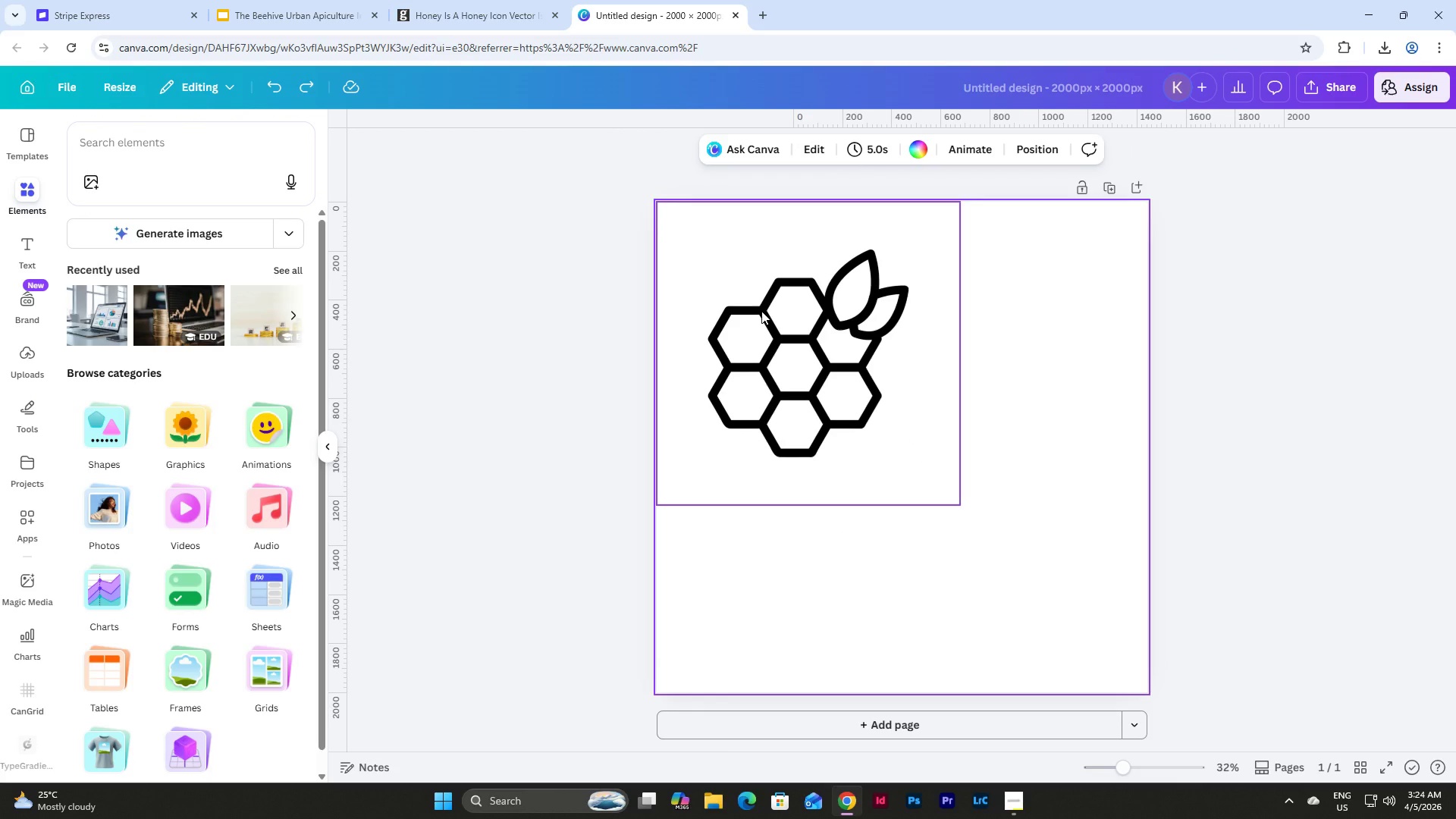 
key(Control+Y)
 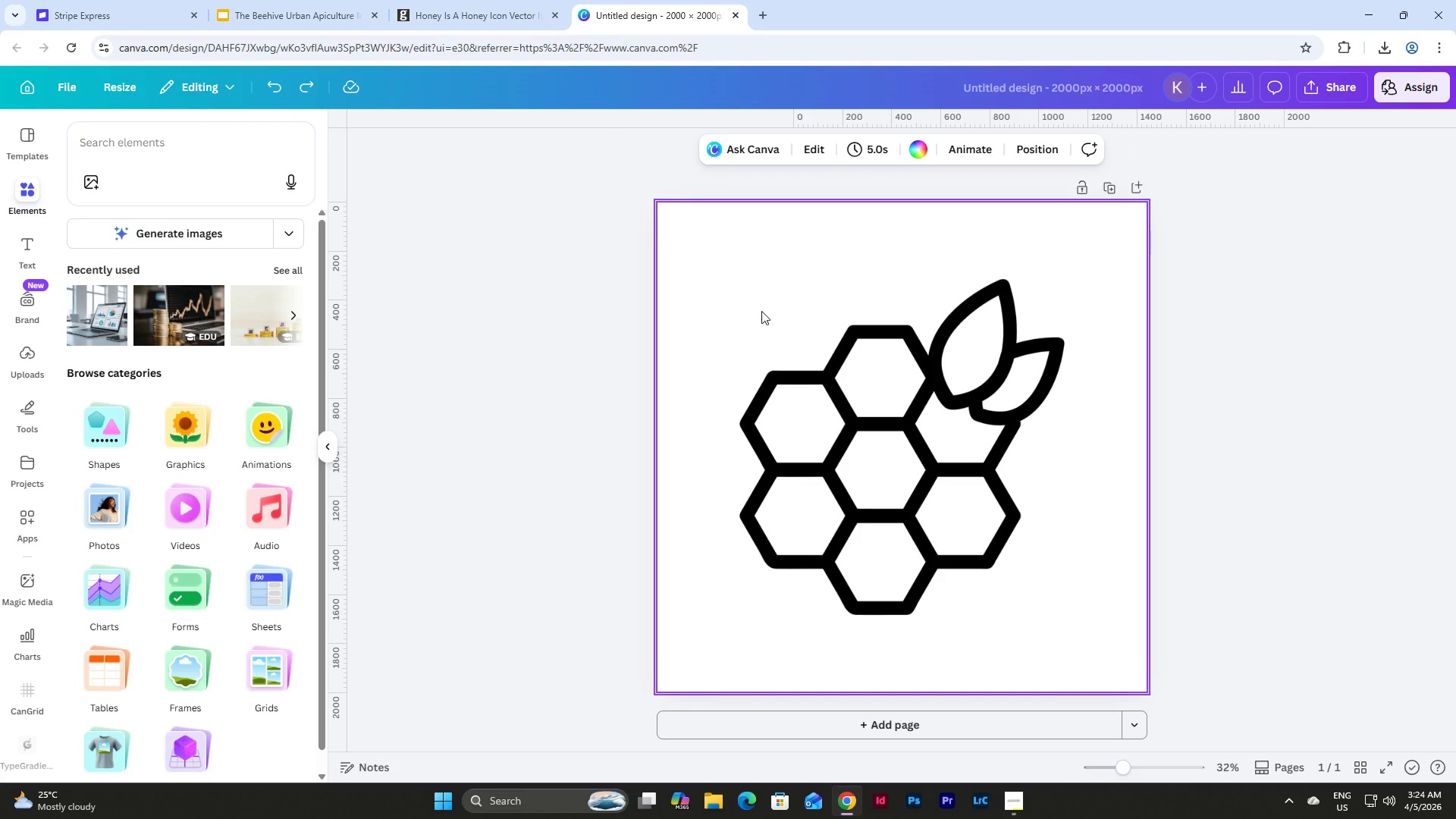 
key(Control+Y)
 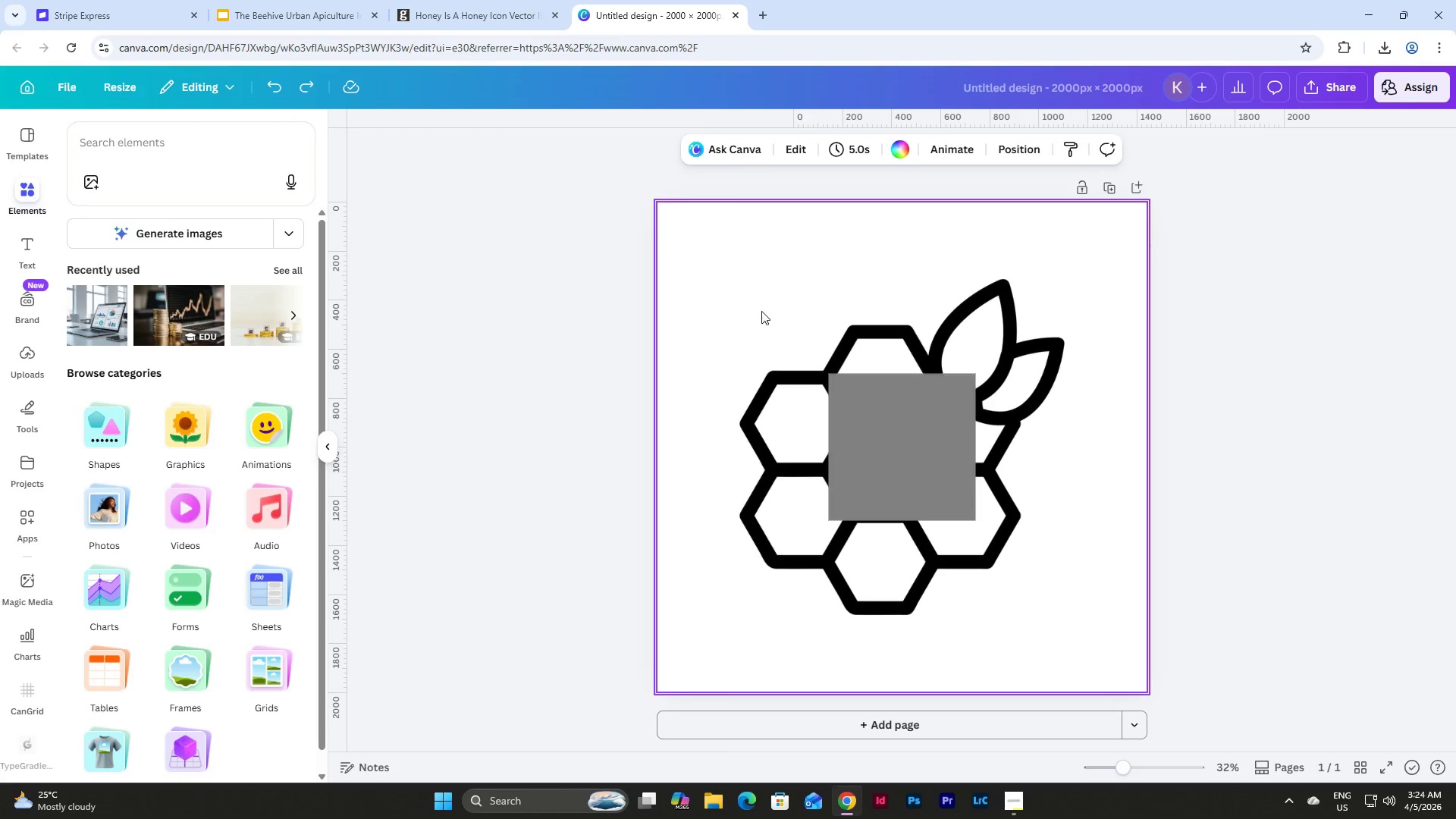 
key(Control+Y)
 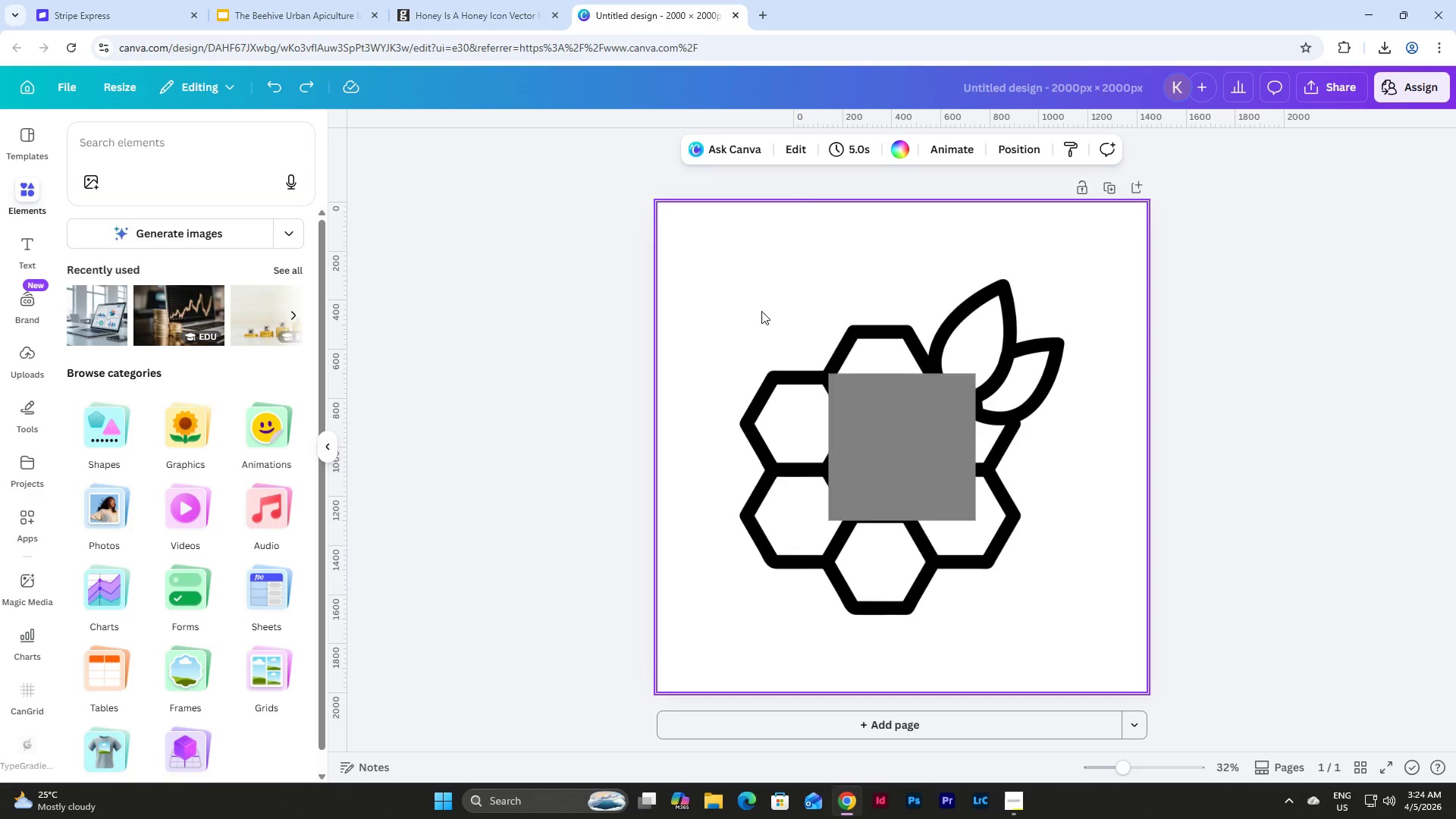 
key(Control+Y)
 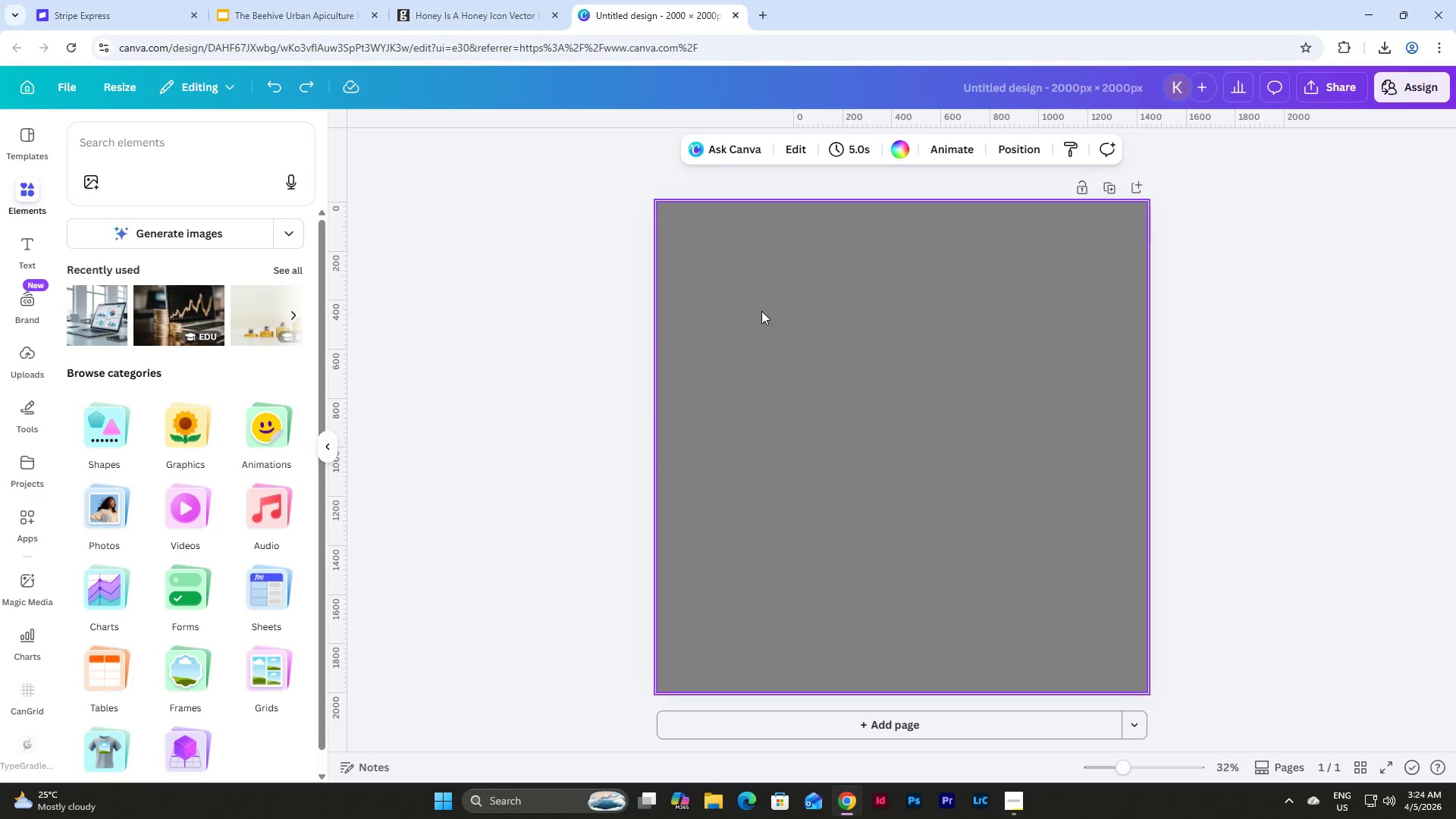 
key(Control+Y)
 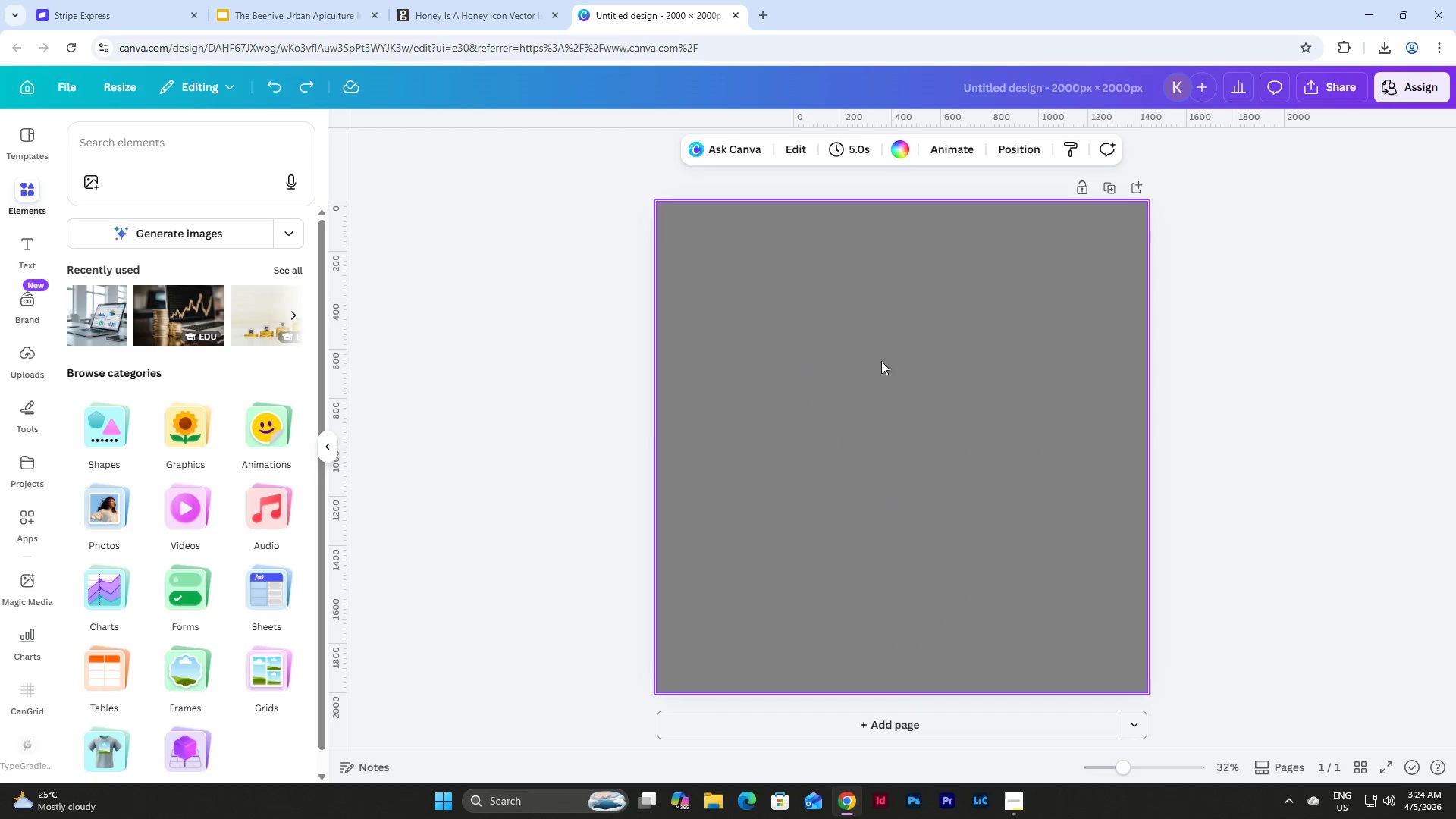 
left_click([888, 361])
 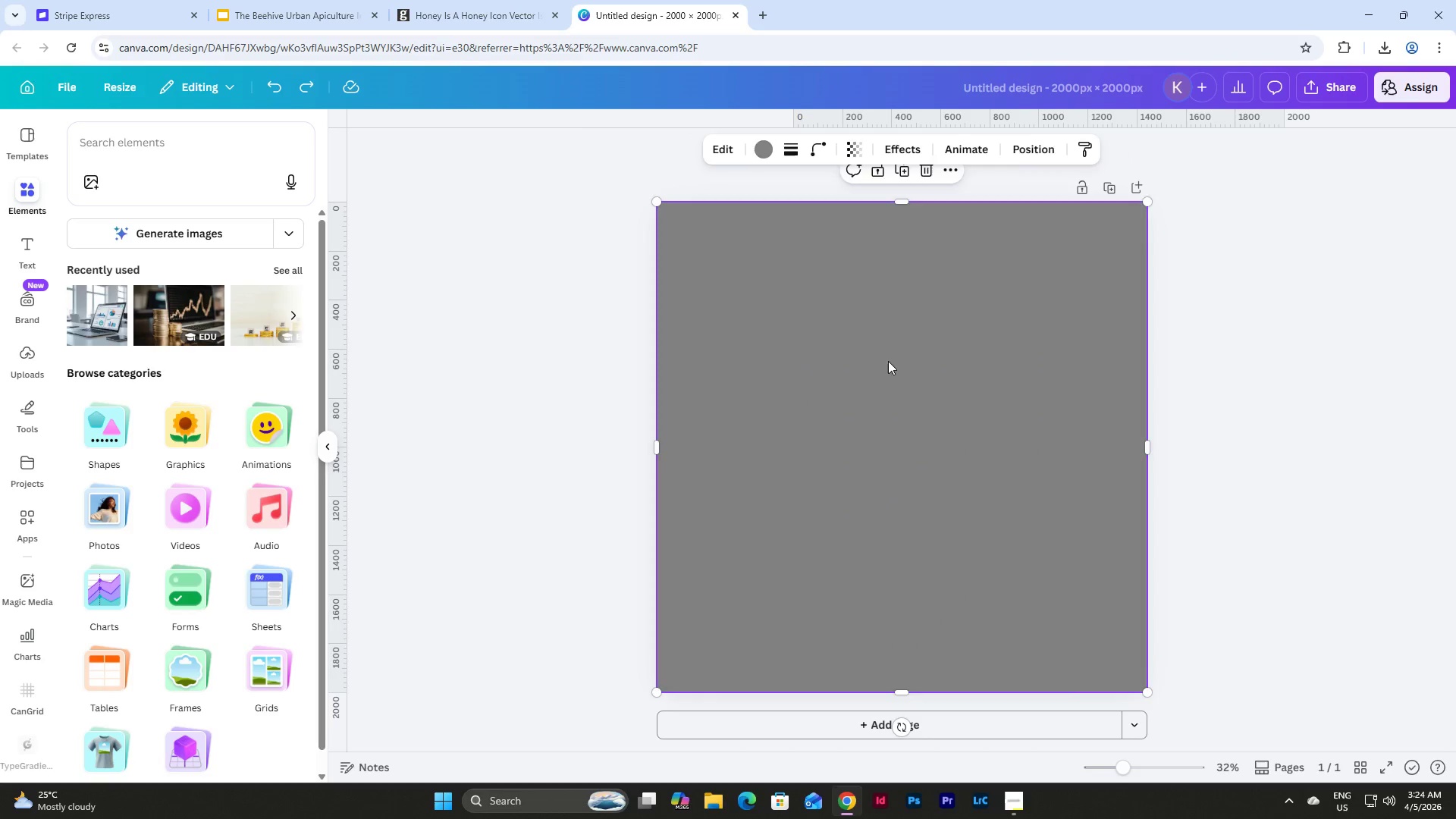 
key(Backspace)
 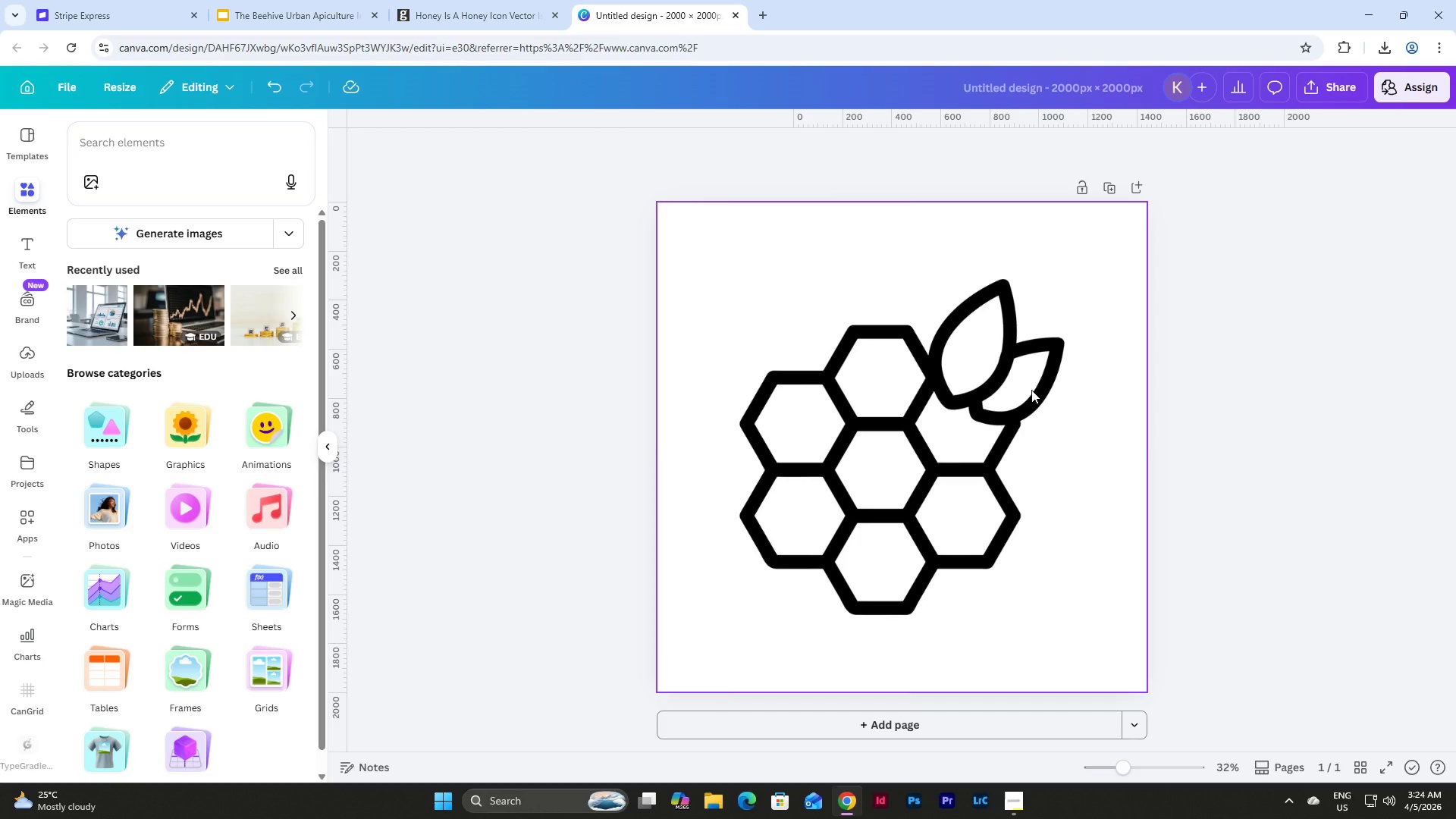 
left_click([1031, 390])
 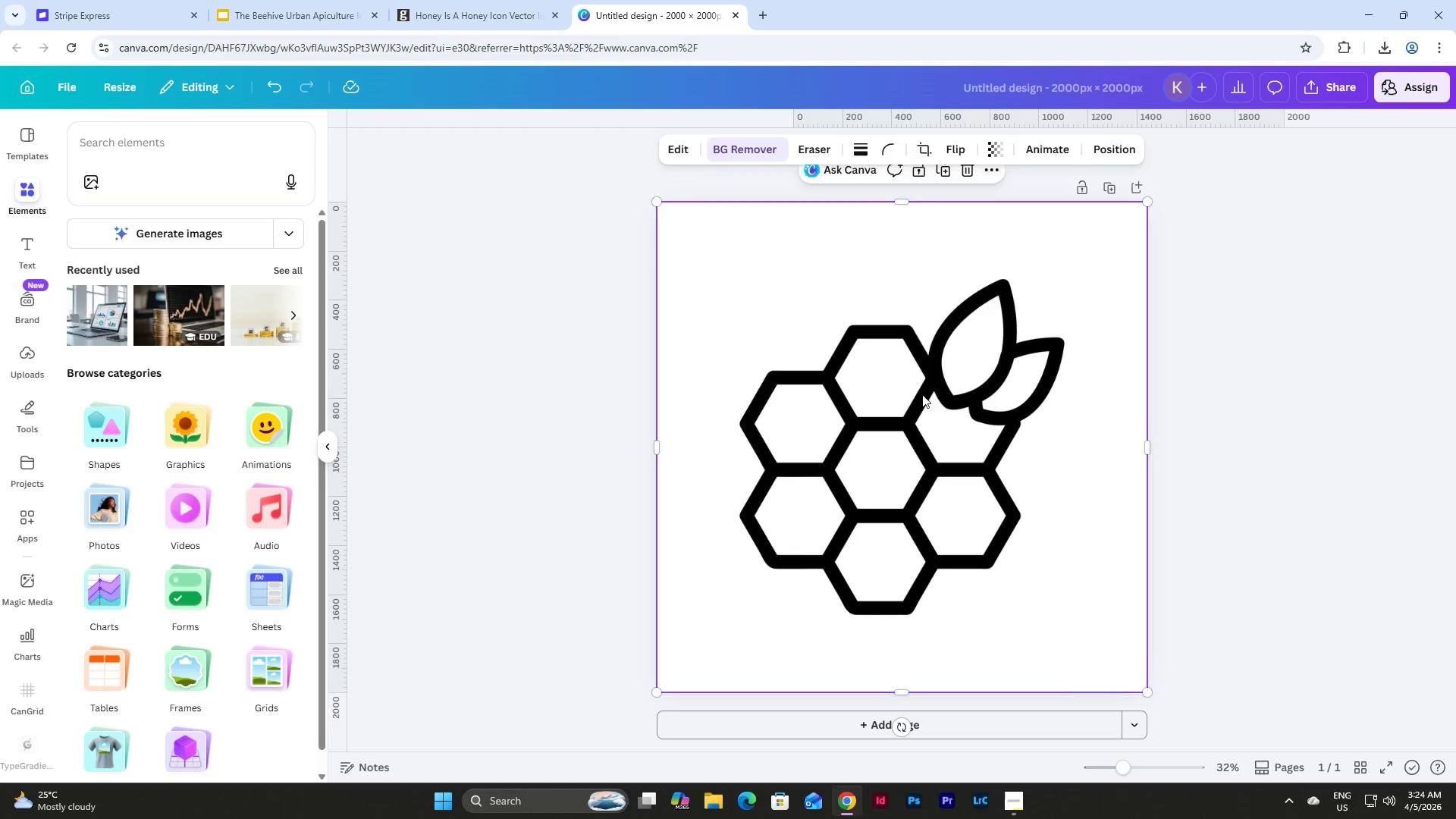 
left_click_drag(start_coordinate=[916, 378], to_coordinate=[890, 410])
 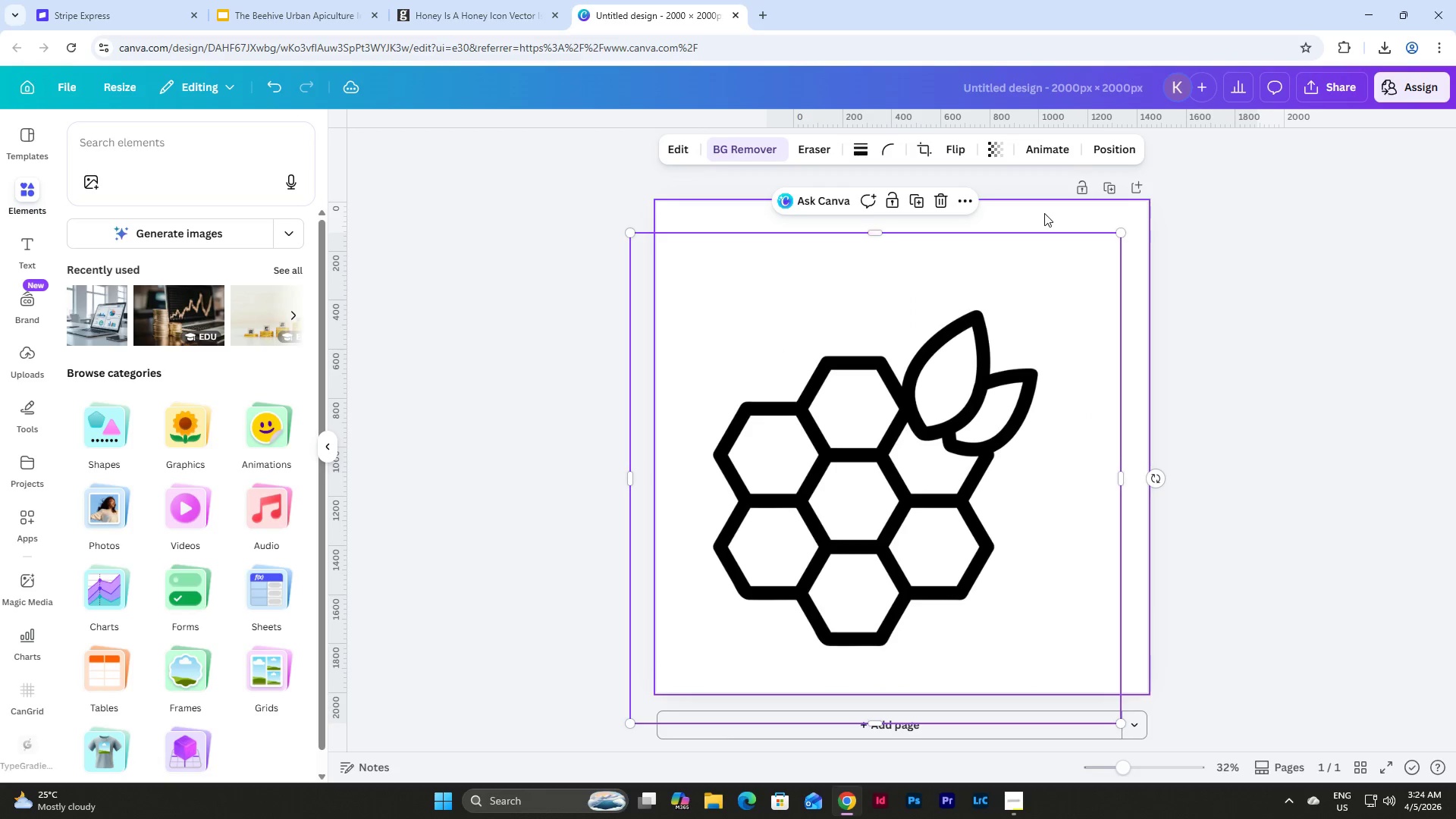 
left_click([1044, 213])
 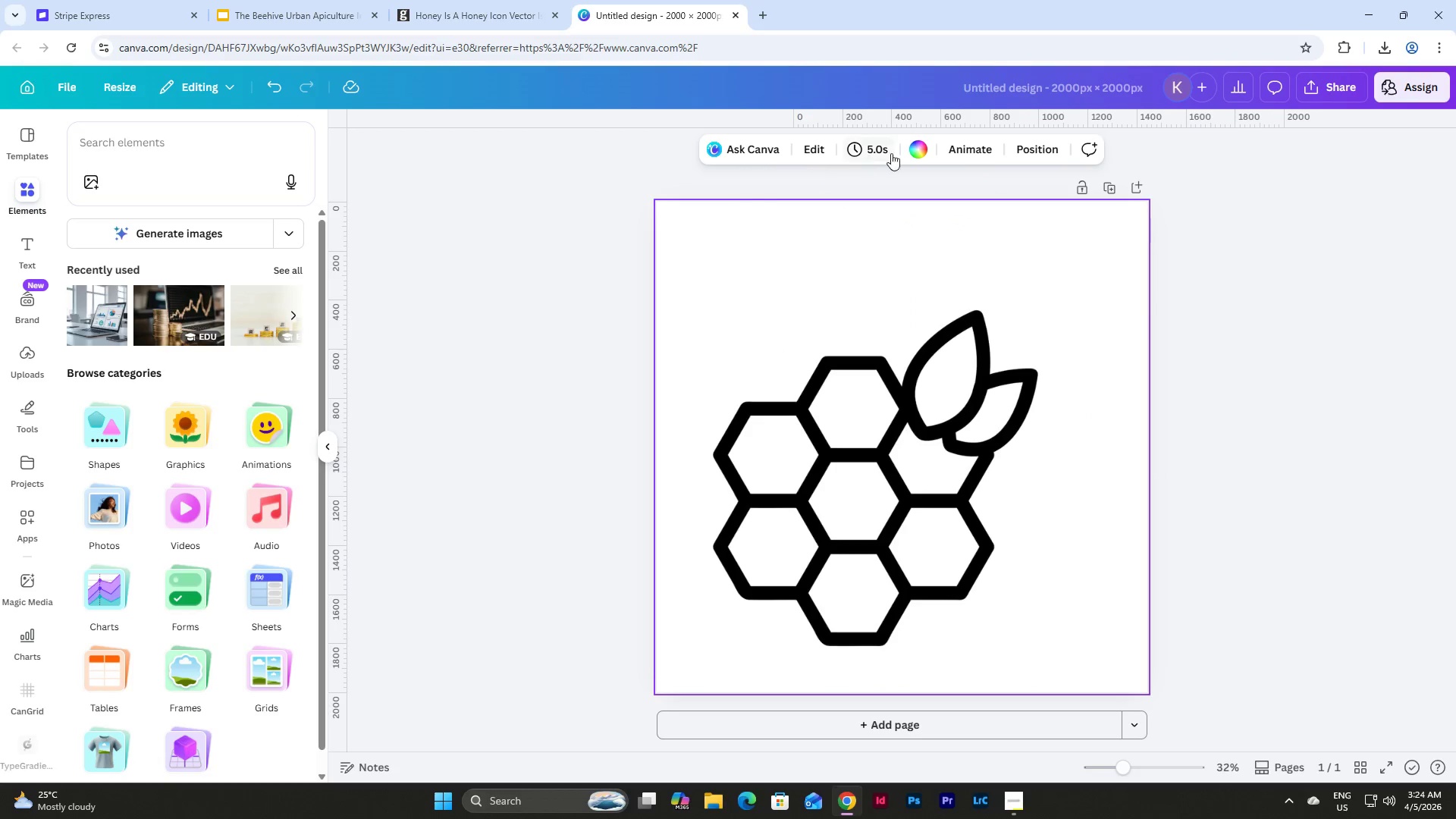 
left_click([917, 142])
 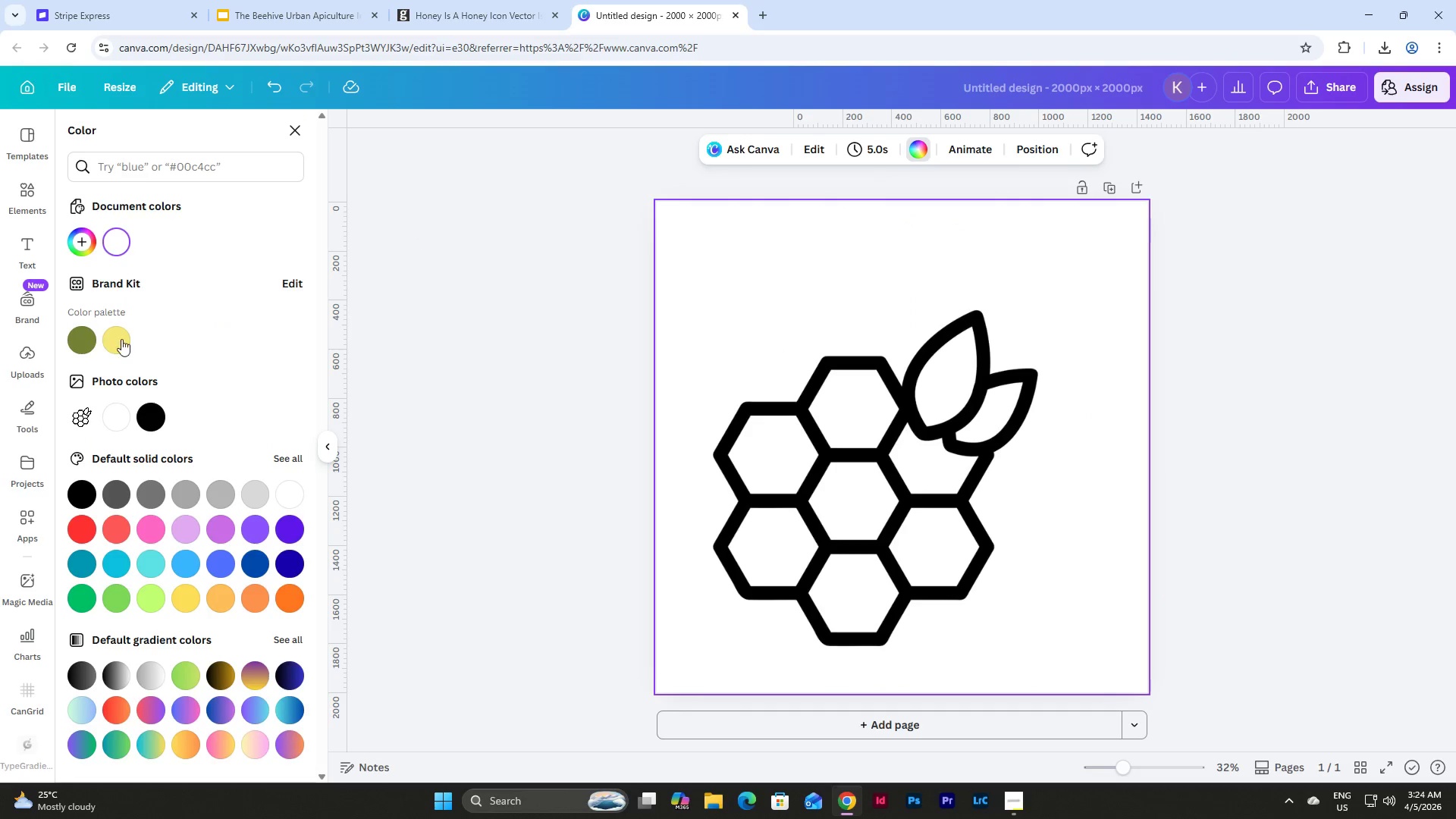 
left_click([78, 340])
 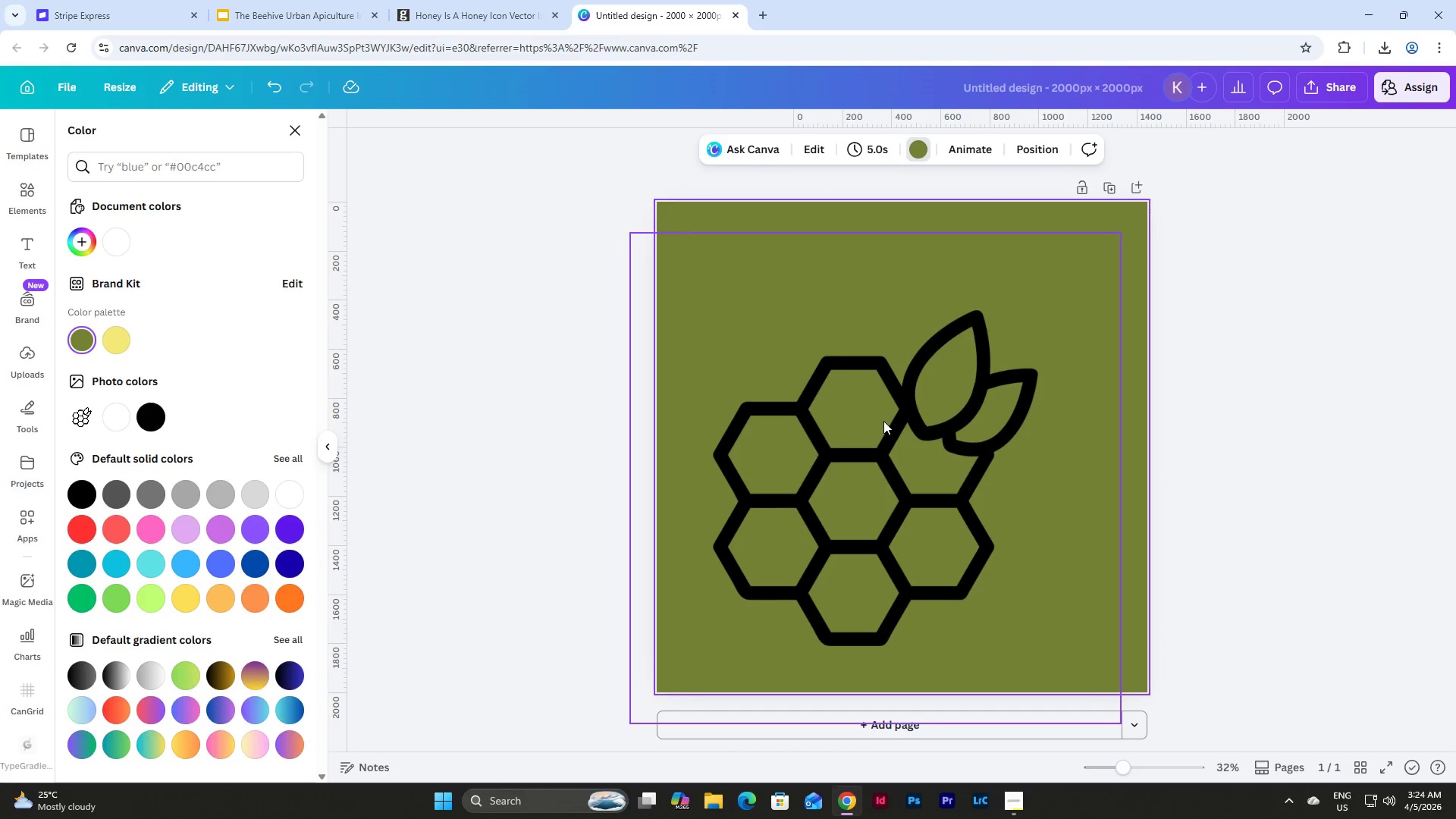 
left_click_drag(start_coordinate=[883, 421], to_coordinate=[926, 394])
 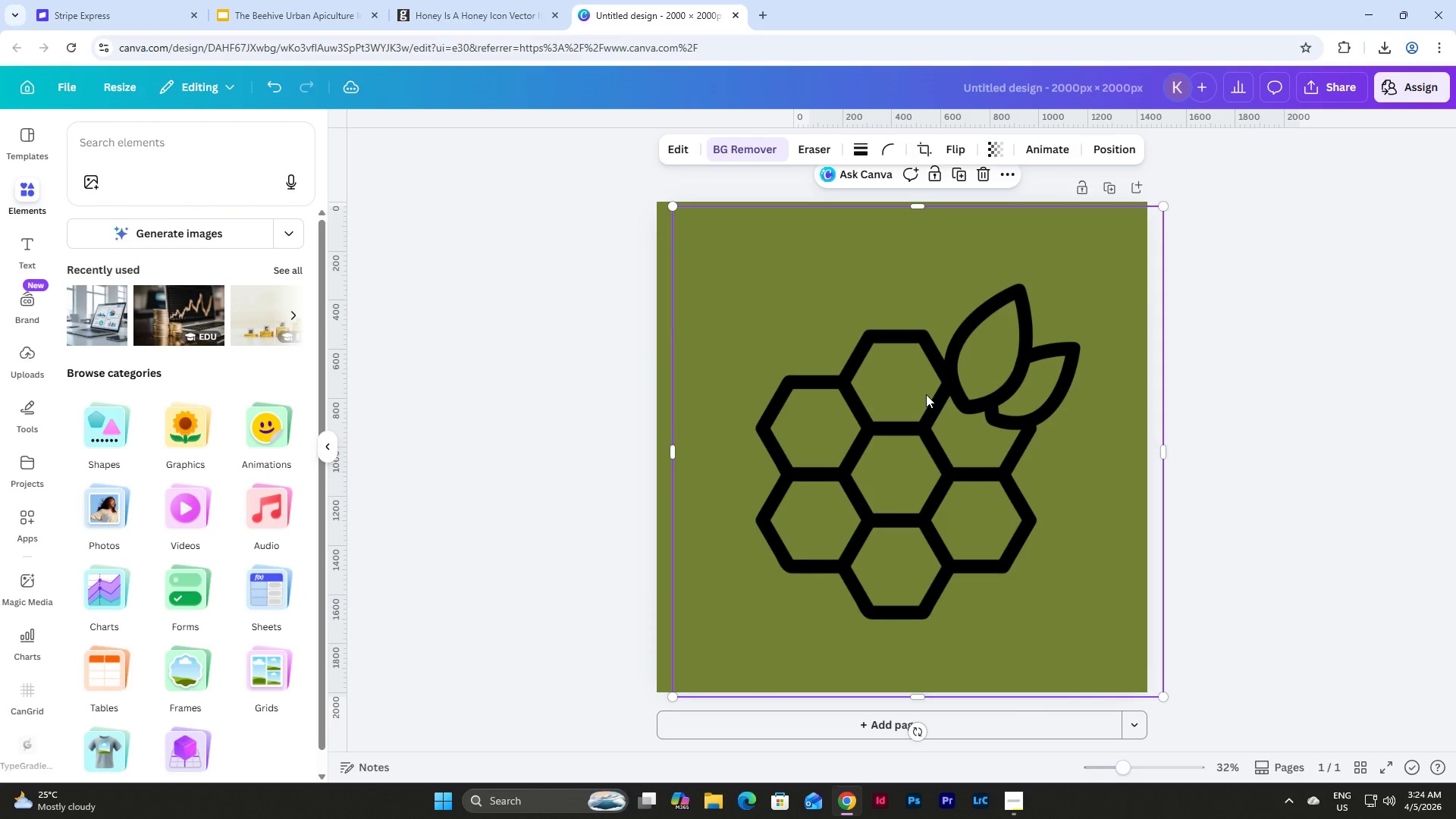 
key(Control+Z)
 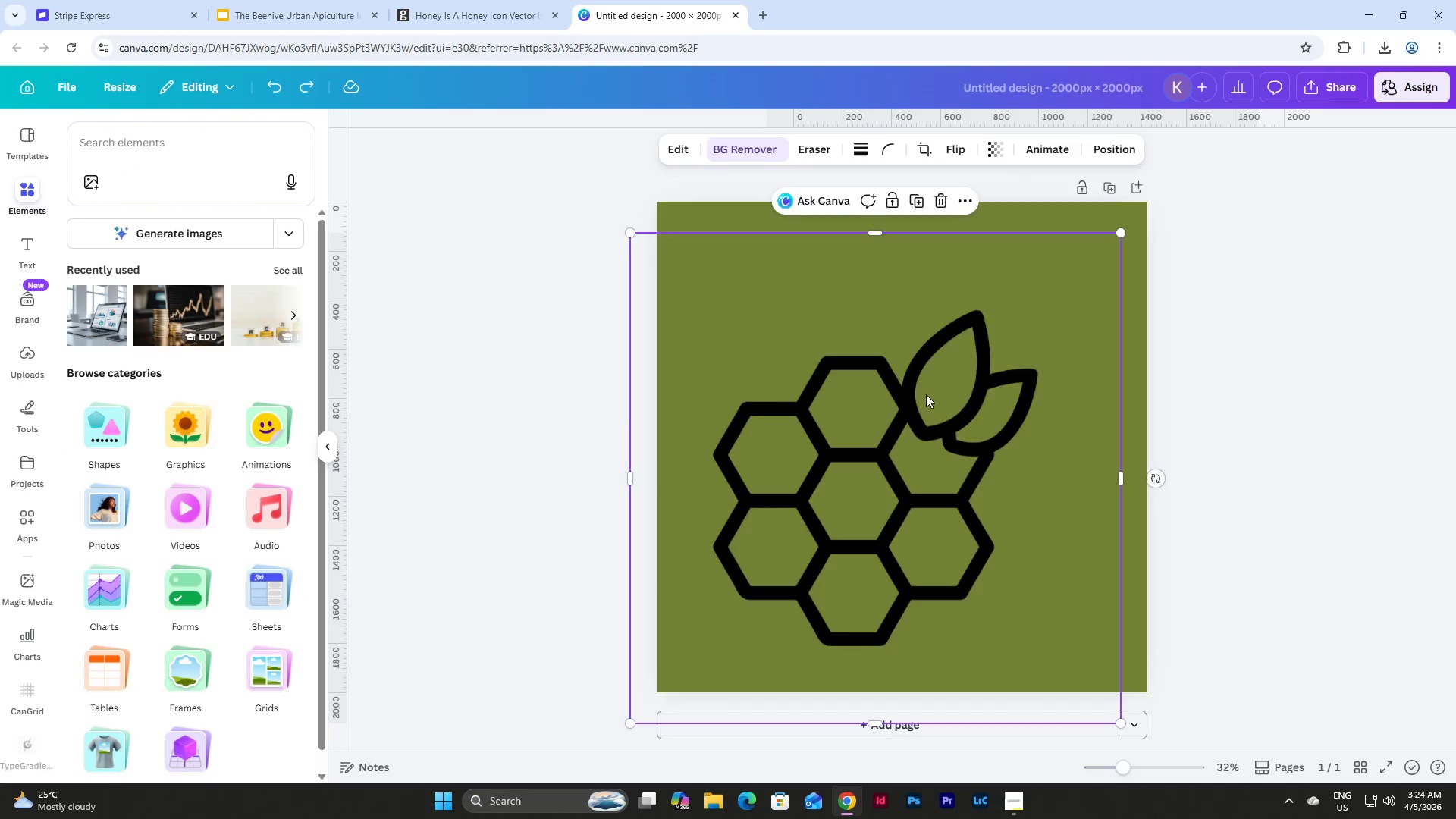 
key(Control+Z)
 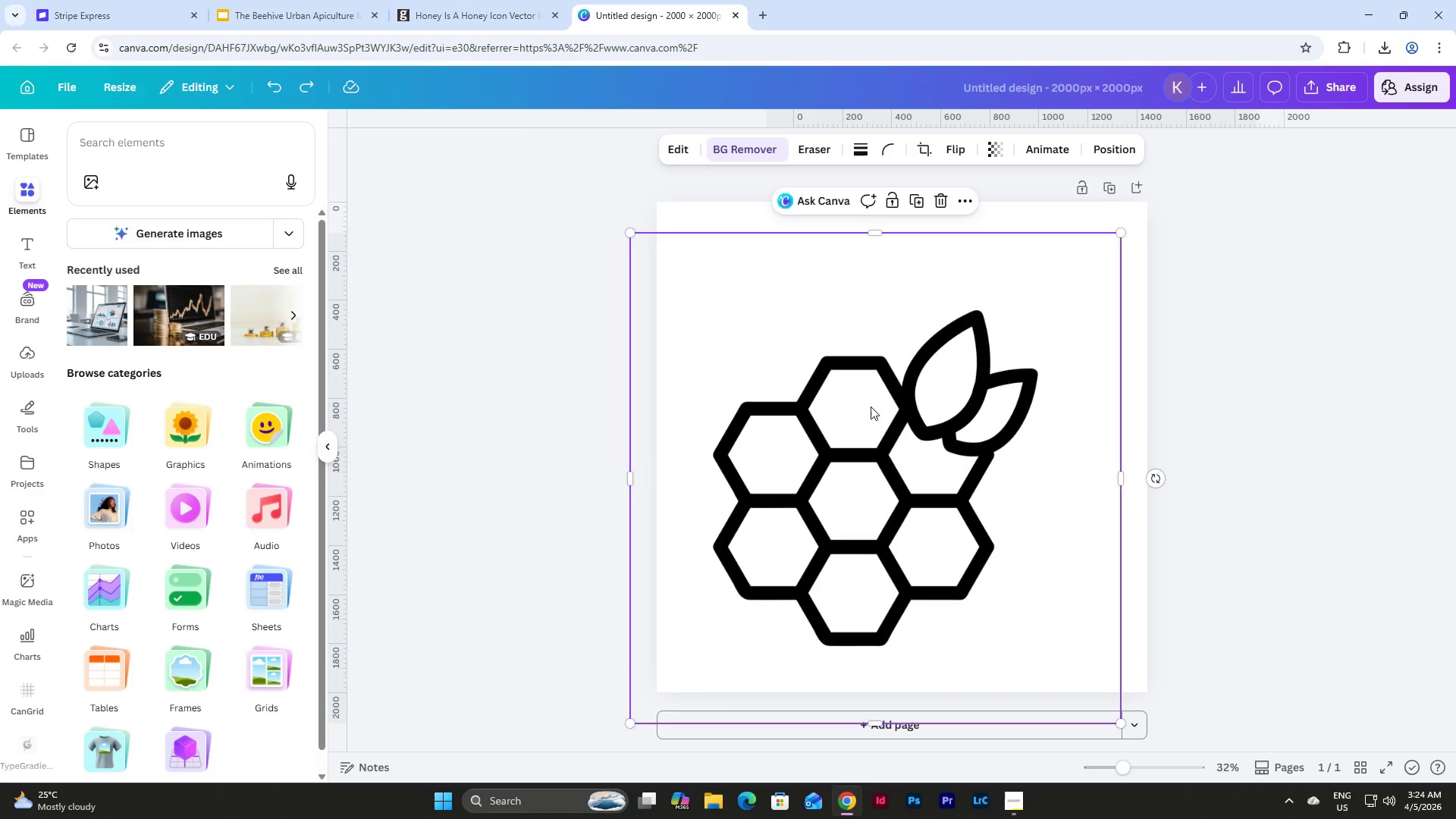 
left_click_drag(start_coordinate=[870, 406], to_coordinate=[896, 375])
 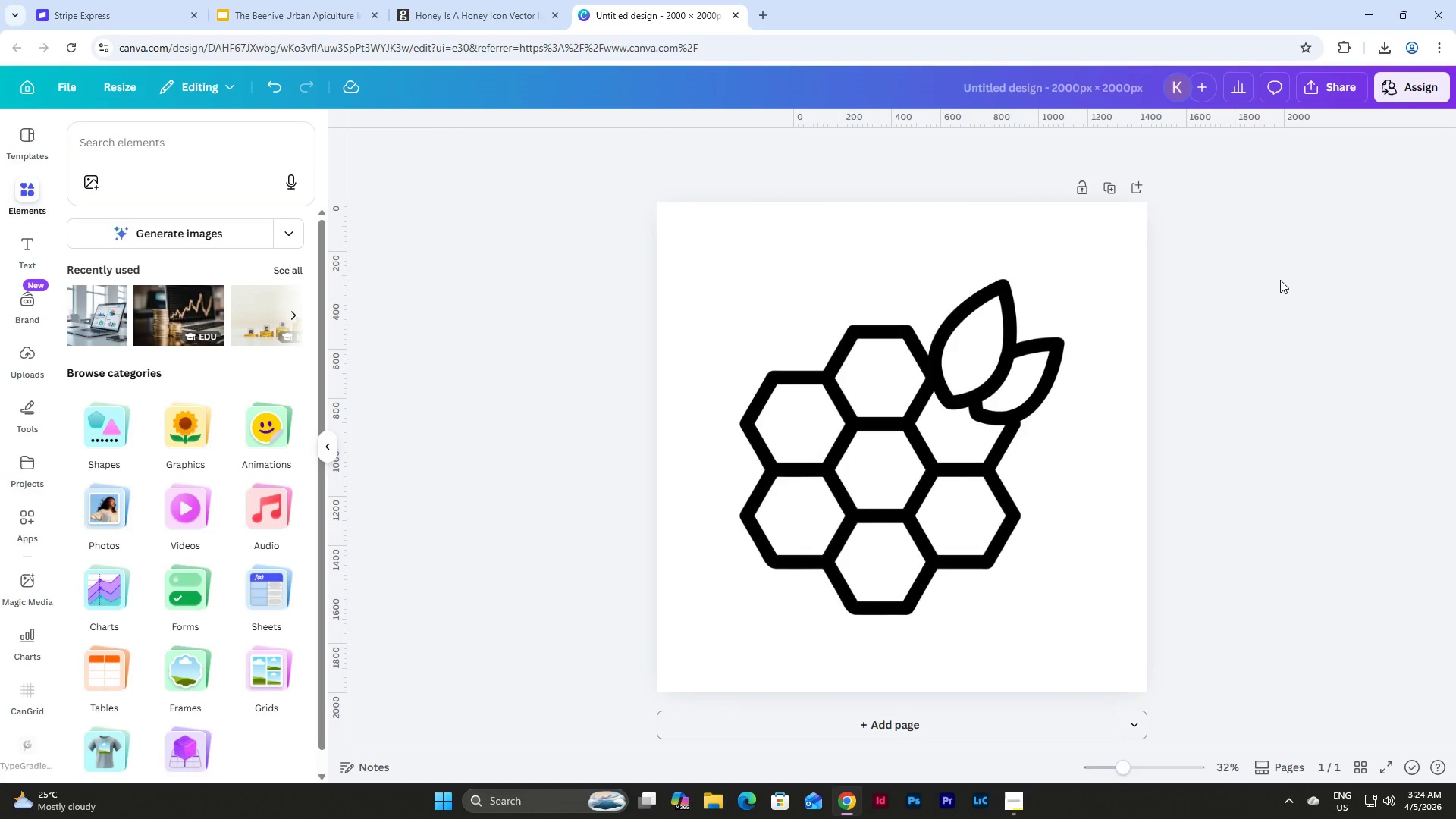 
left_click([1280, 280])
 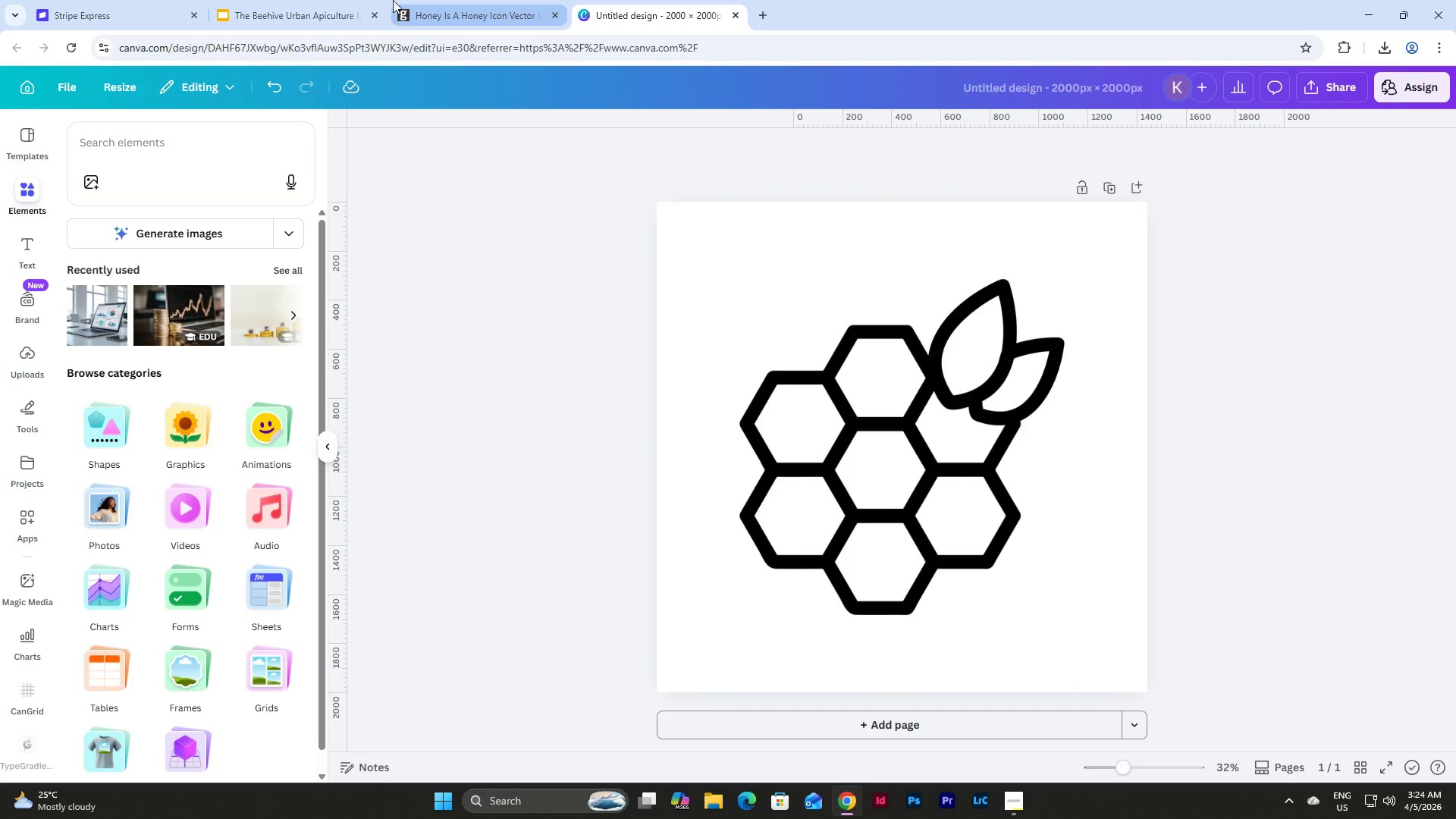 
left_click([271, 0])
 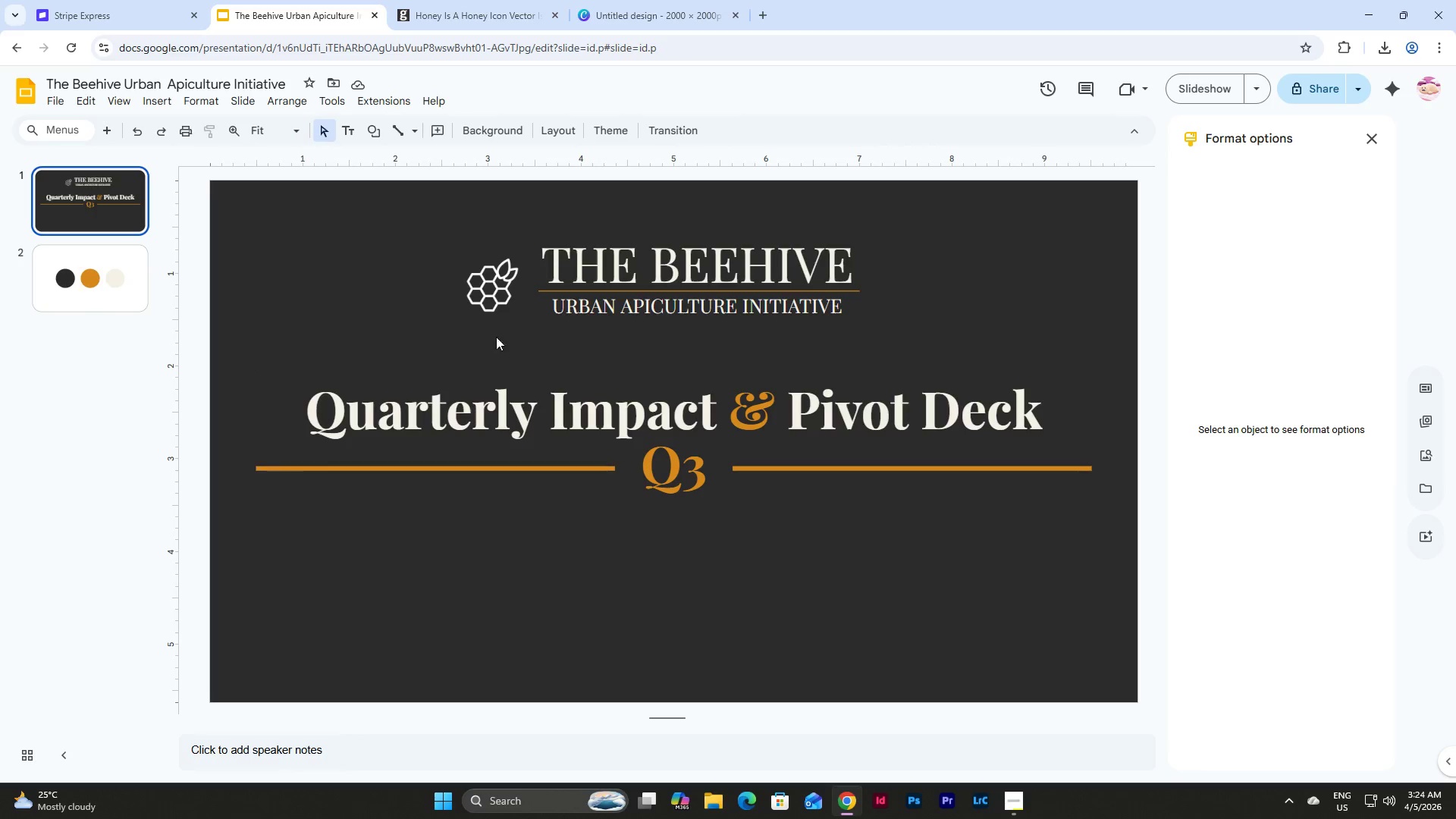 
left_click([494, 303])
 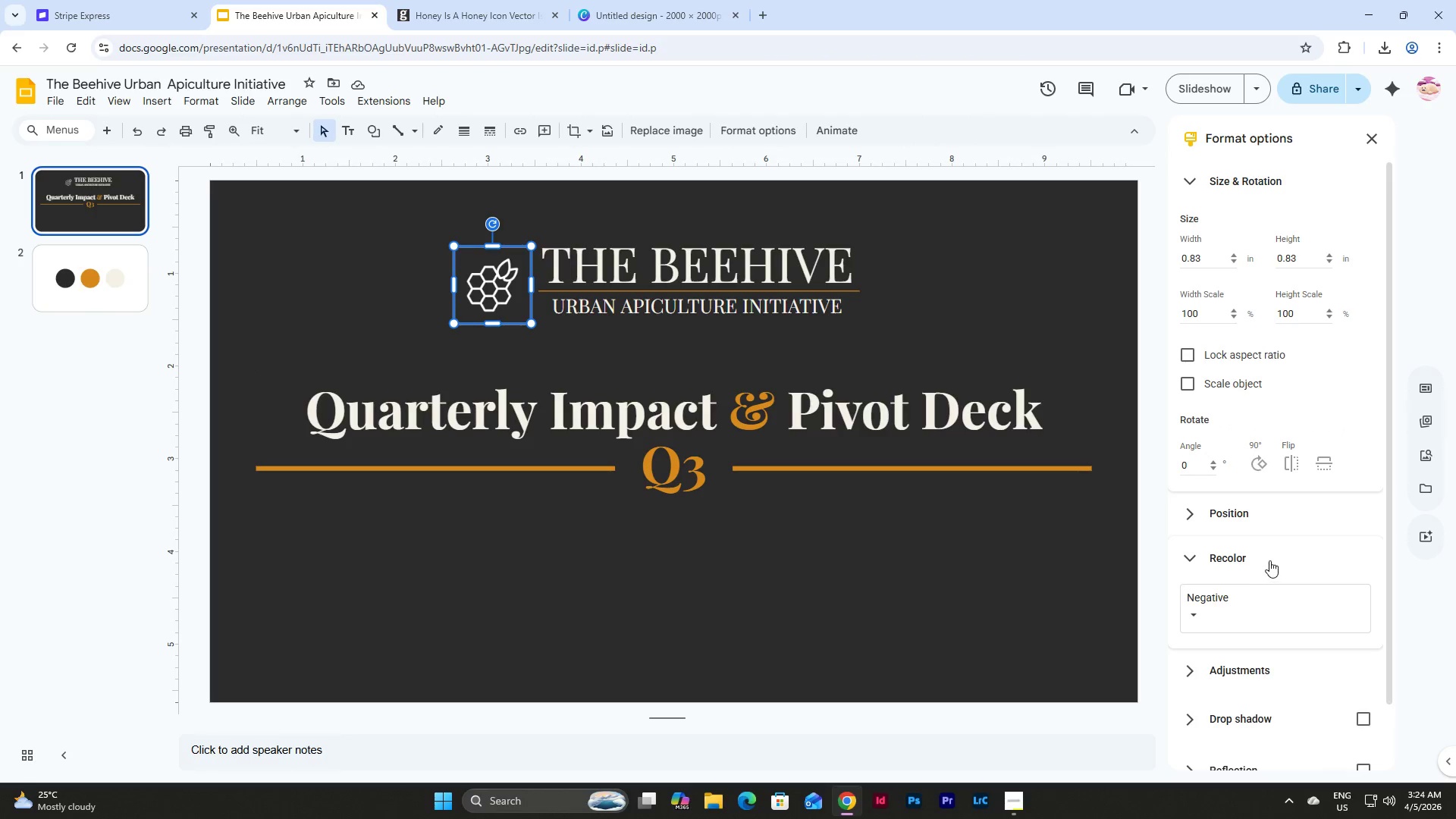 
scroll: coordinate [1260, 529], scroll_direction: down, amount: 2.0
 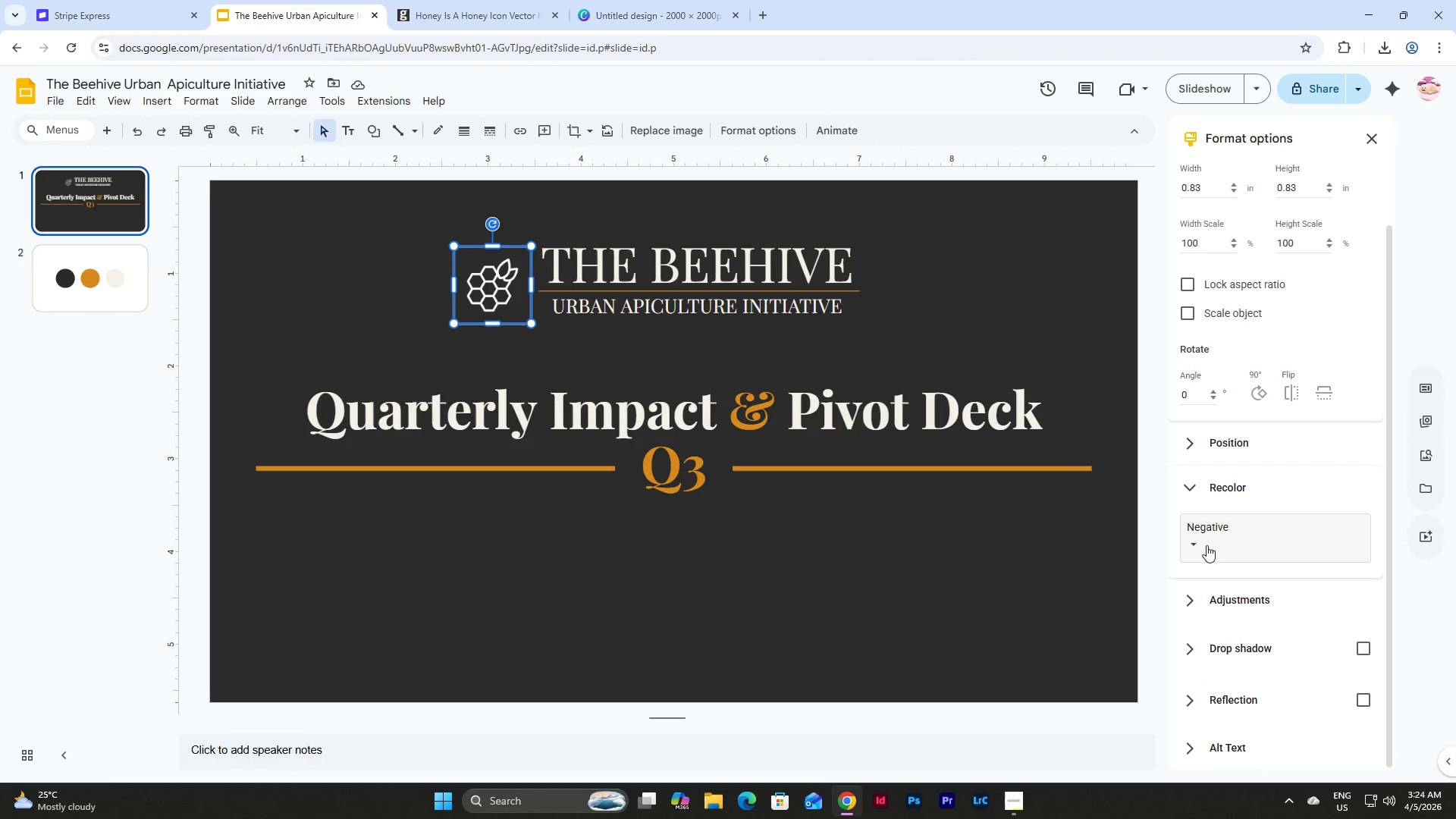 
left_click([1207, 545])
 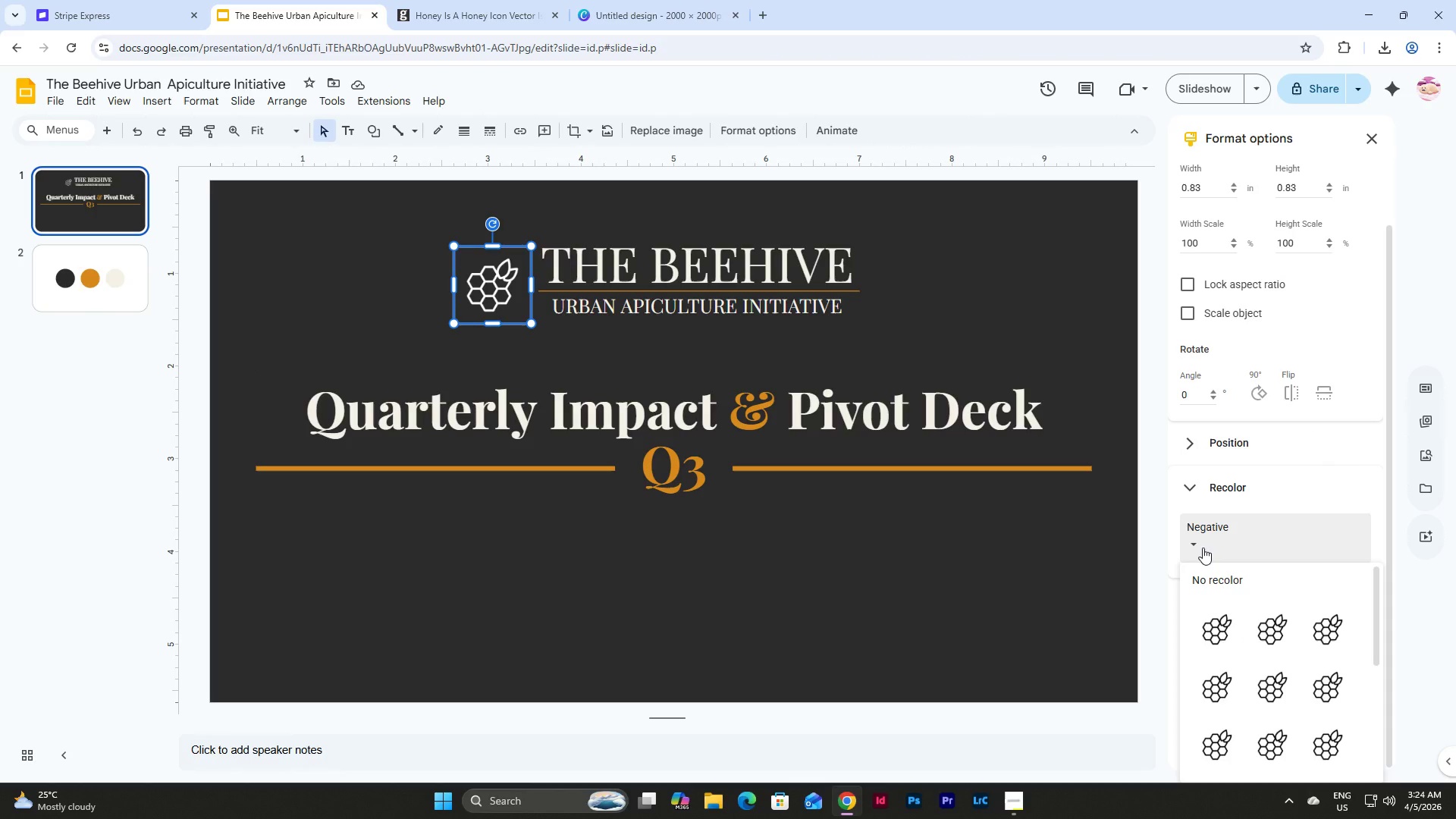 
scroll: coordinate [1273, 604], scroll_direction: down, amount: 15.0
 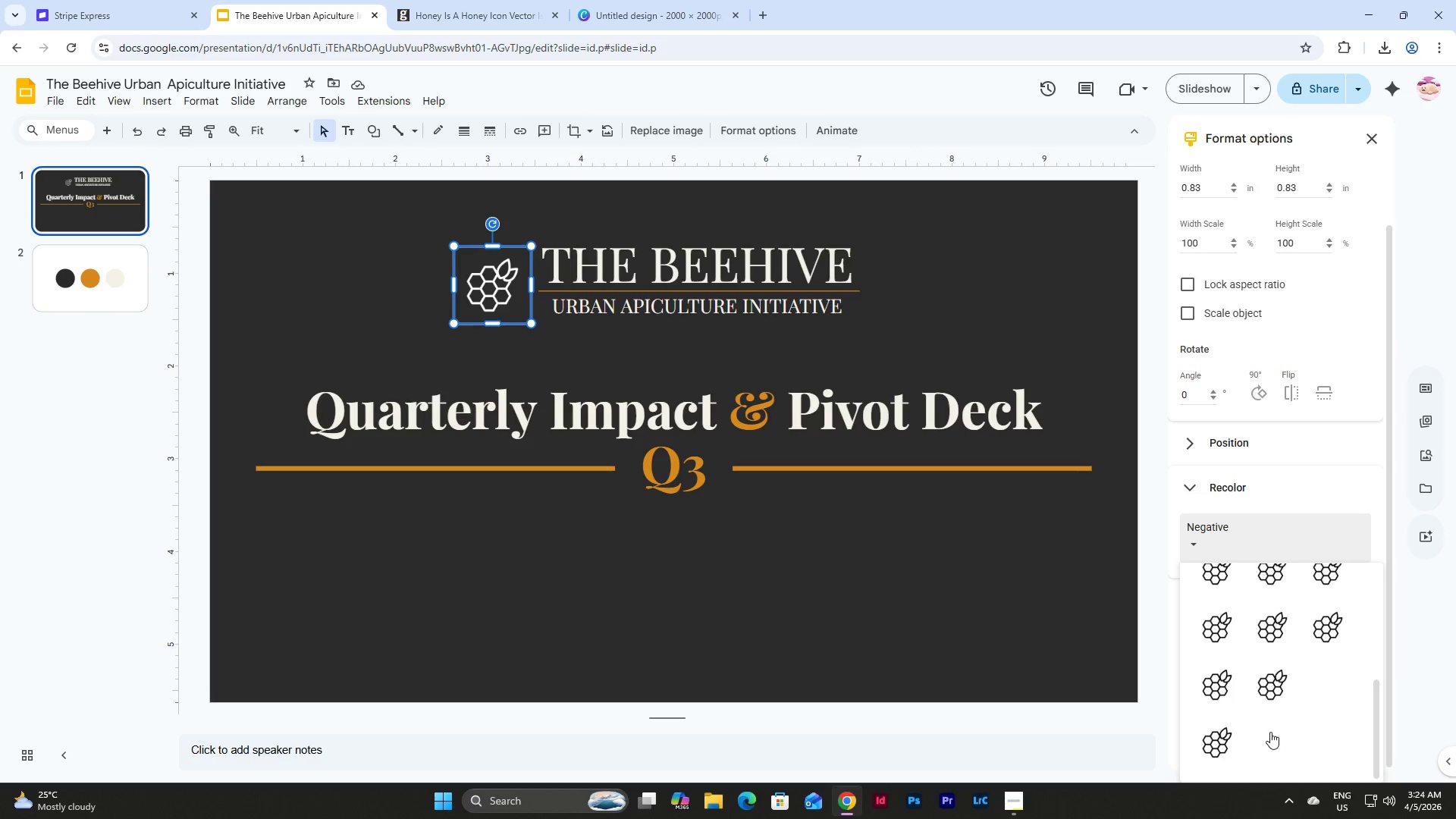 
left_click([1267, 727])
 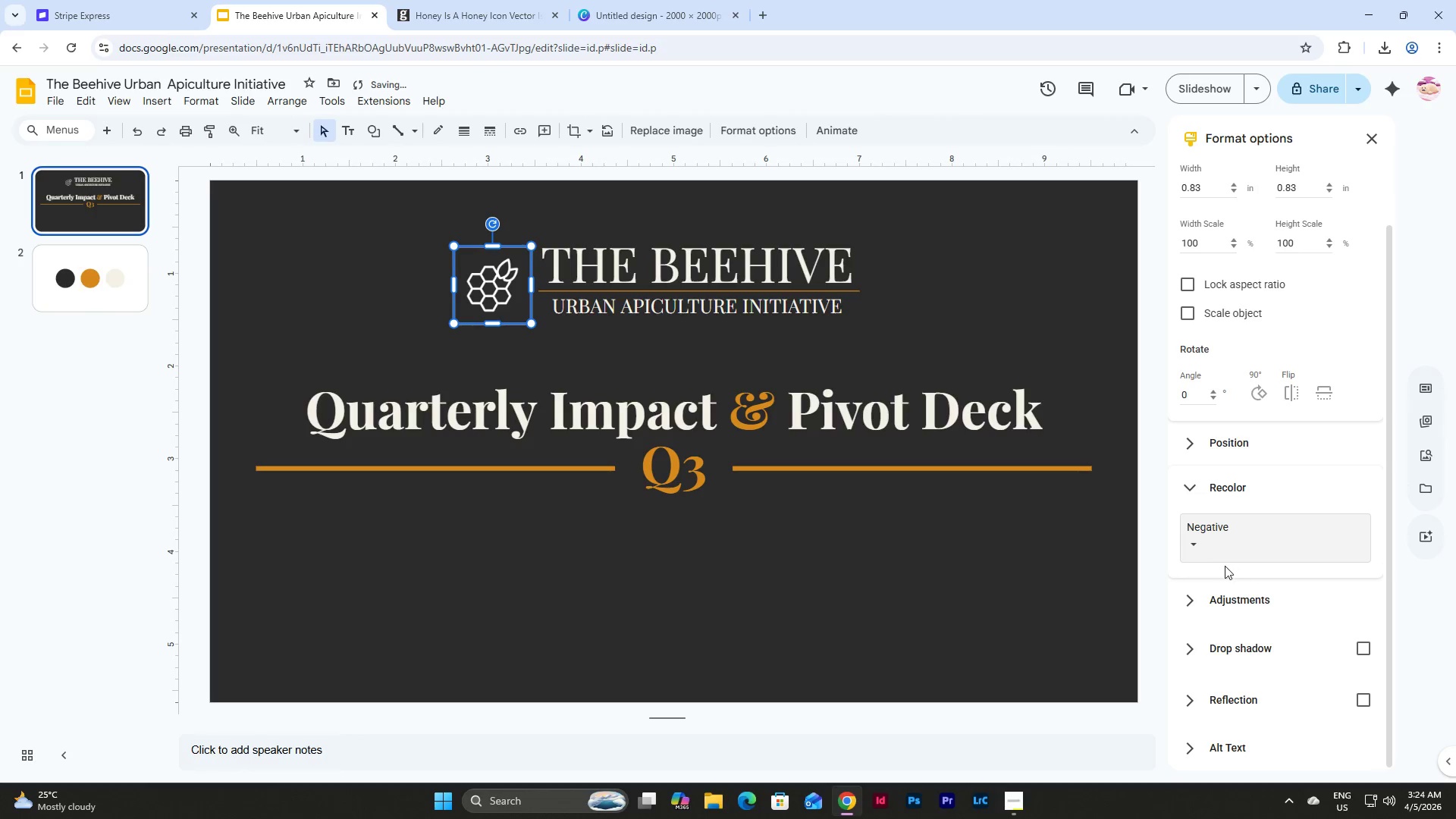 
left_click([1190, 546])
 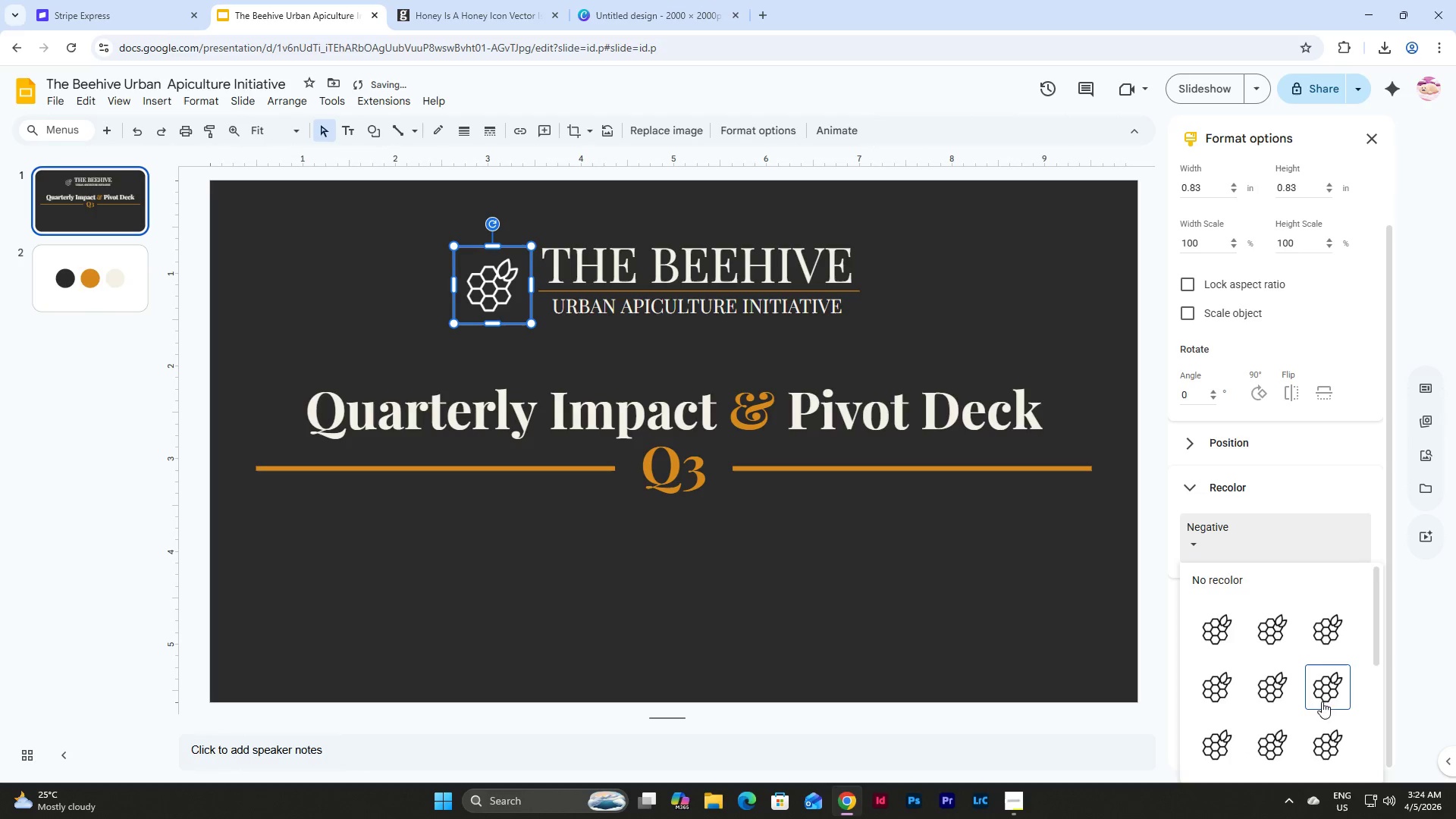 
scroll: coordinate [1322, 708], scroll_direction: down, amount: 5.0
 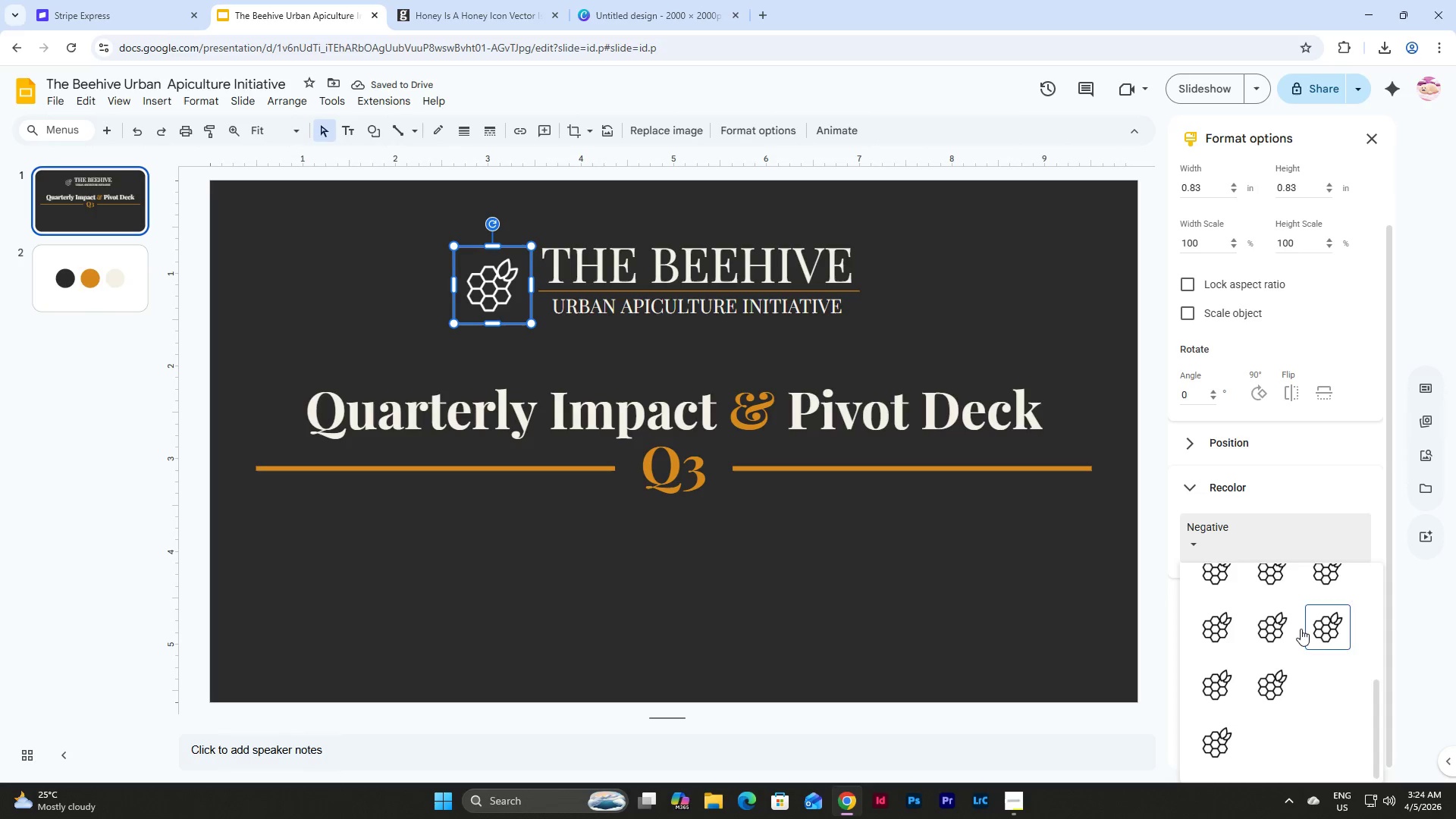 
scroll: coordinate [1290, 624], scroll_direction: up, amount: 10.0
 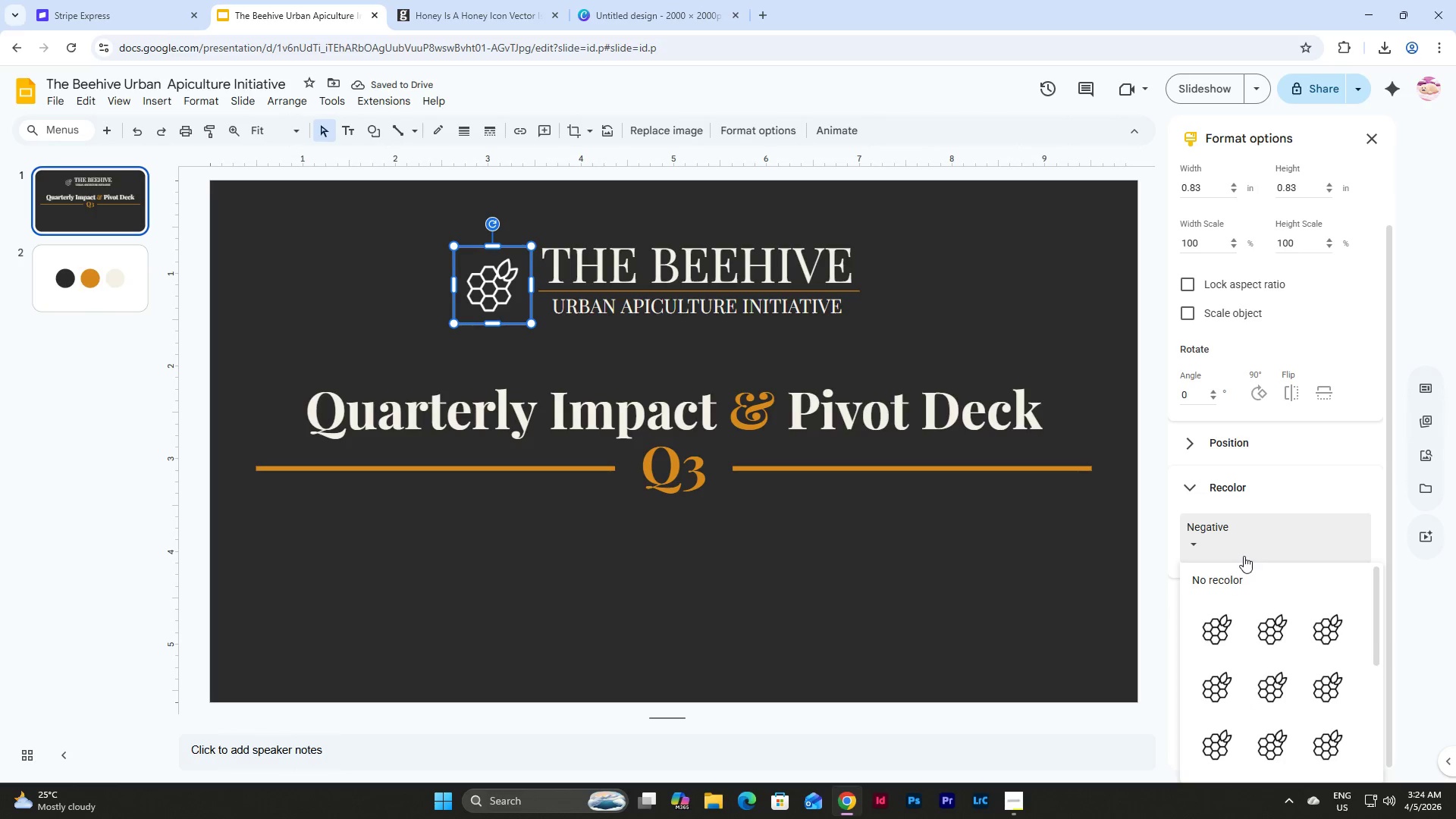 
left_click([1244, 555])
 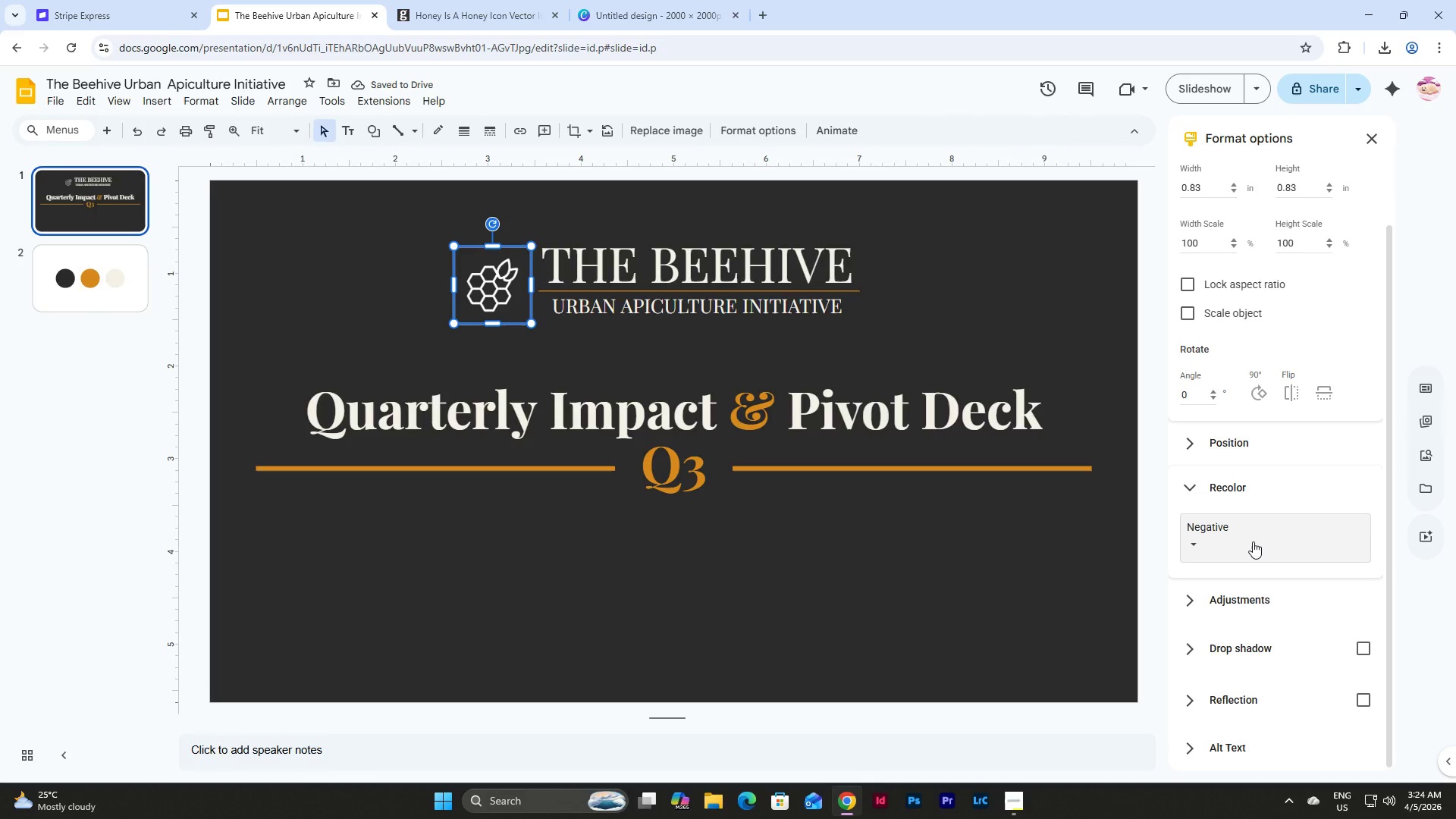 
scroll: coordinate [1253, 541], scroll_direction: down, amount: 3.0
 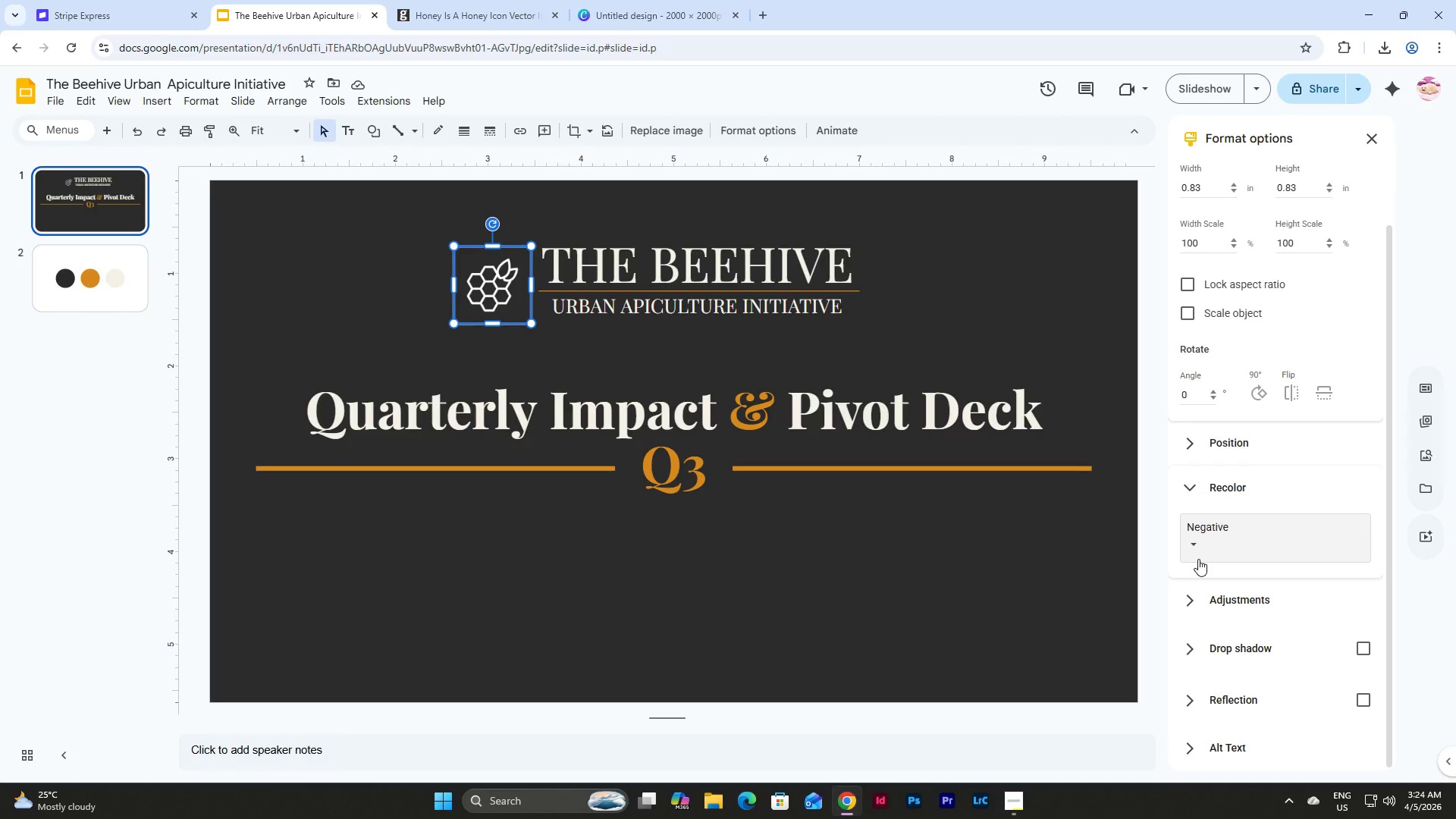 
left_click([1191, 600])
 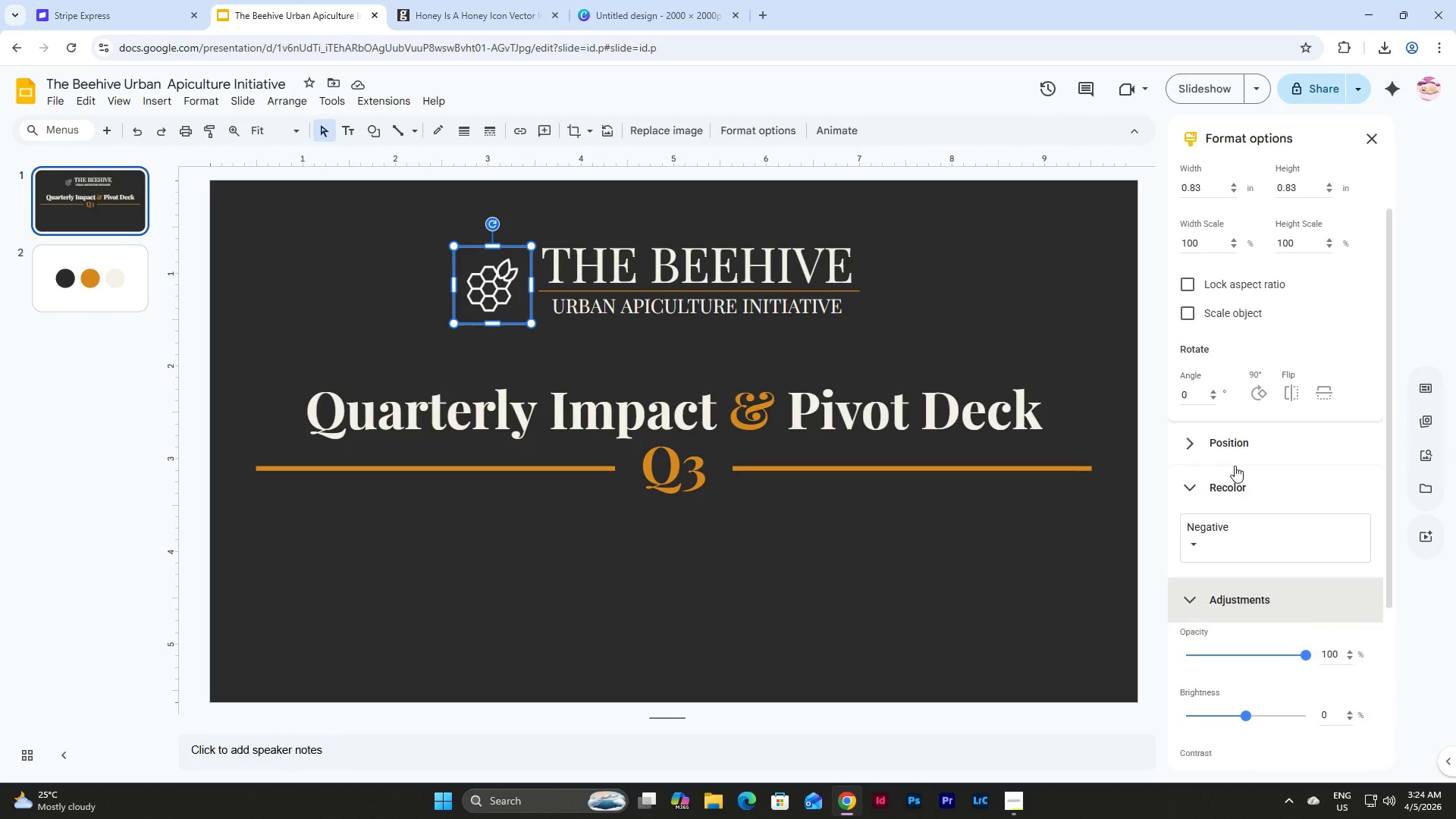 
scroll: coordinate [1235, 466], scroll_direction: down, amount: 7.0
 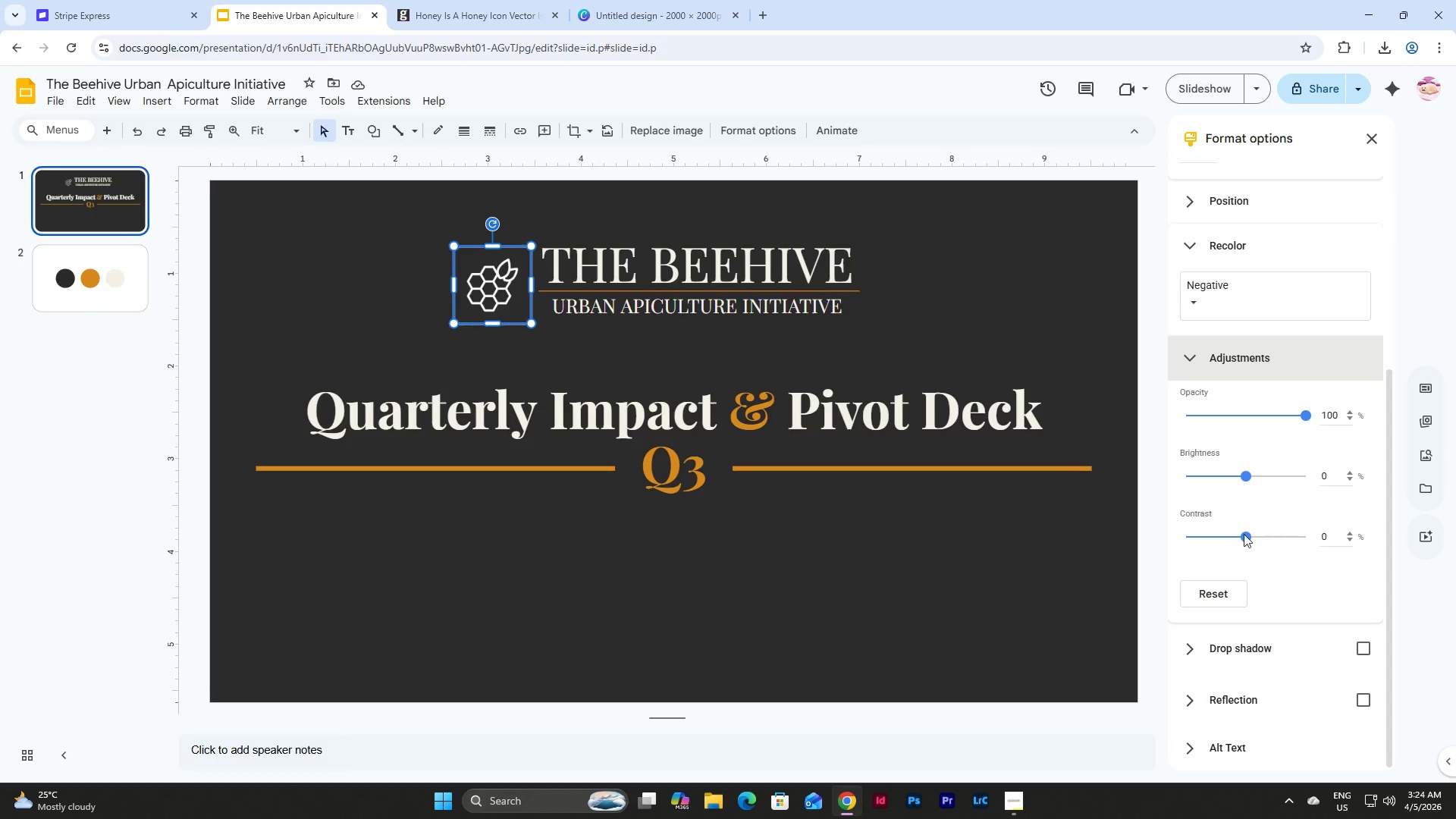 
left_click_drag(start_coordinate=[1244, 538], to_coordinate=[1236, 538])
 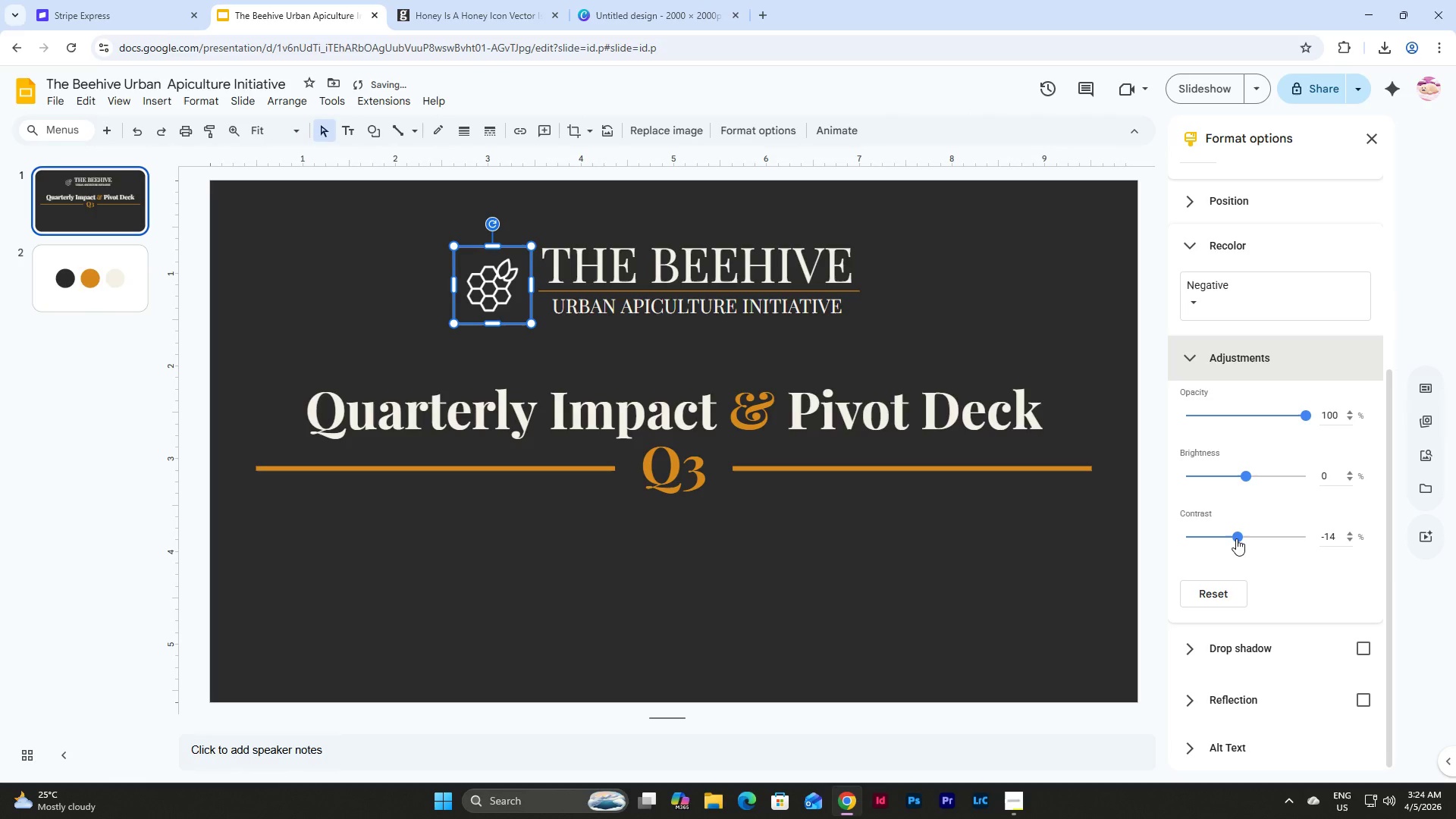 
left_click_drag(start_coordinate=[1236, 538], to_coordinate=[1212, 541])
 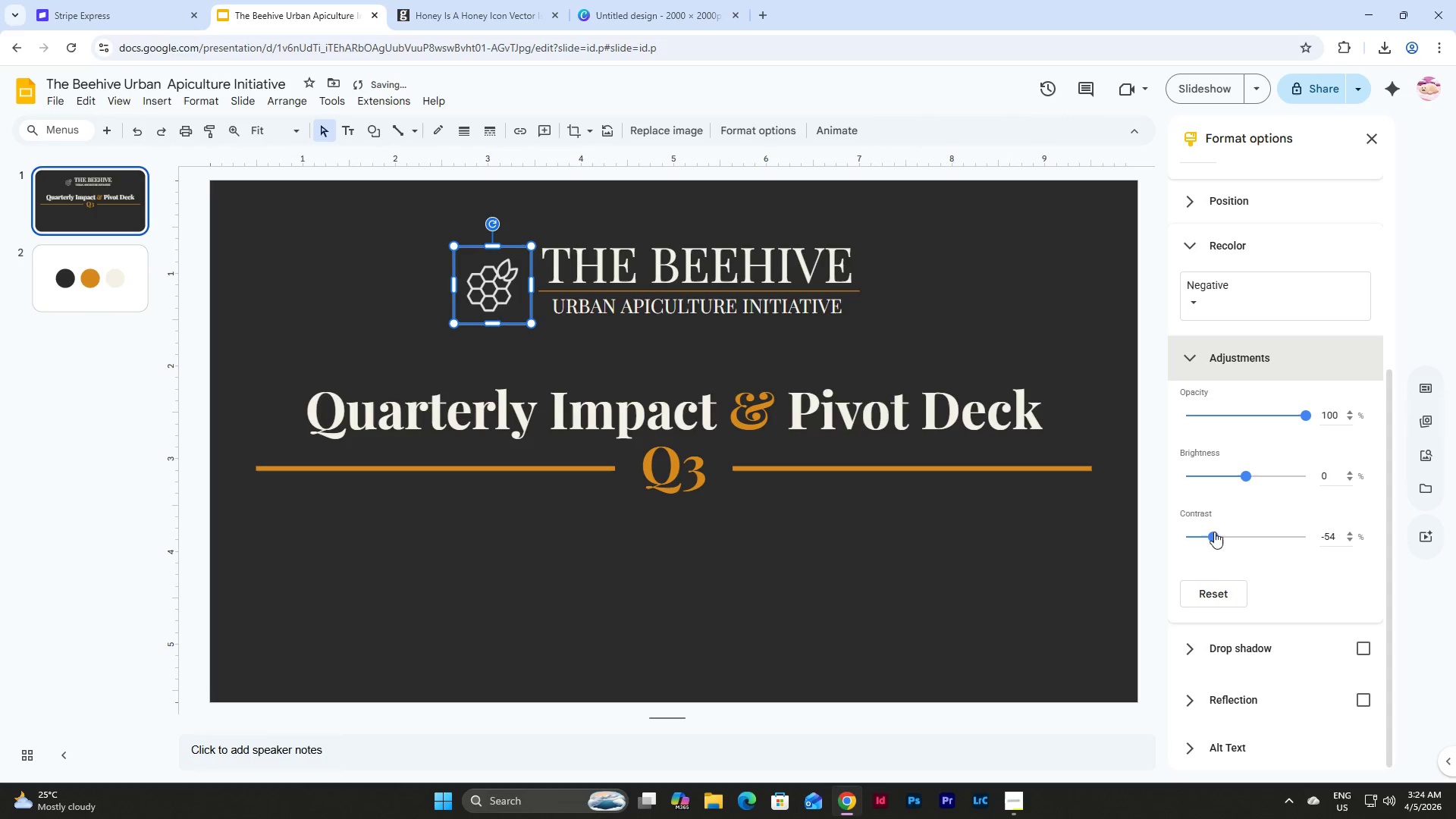 
left_click_drag(start_coordinate=[1209, 535], to_coordinate=[1199, 535])
 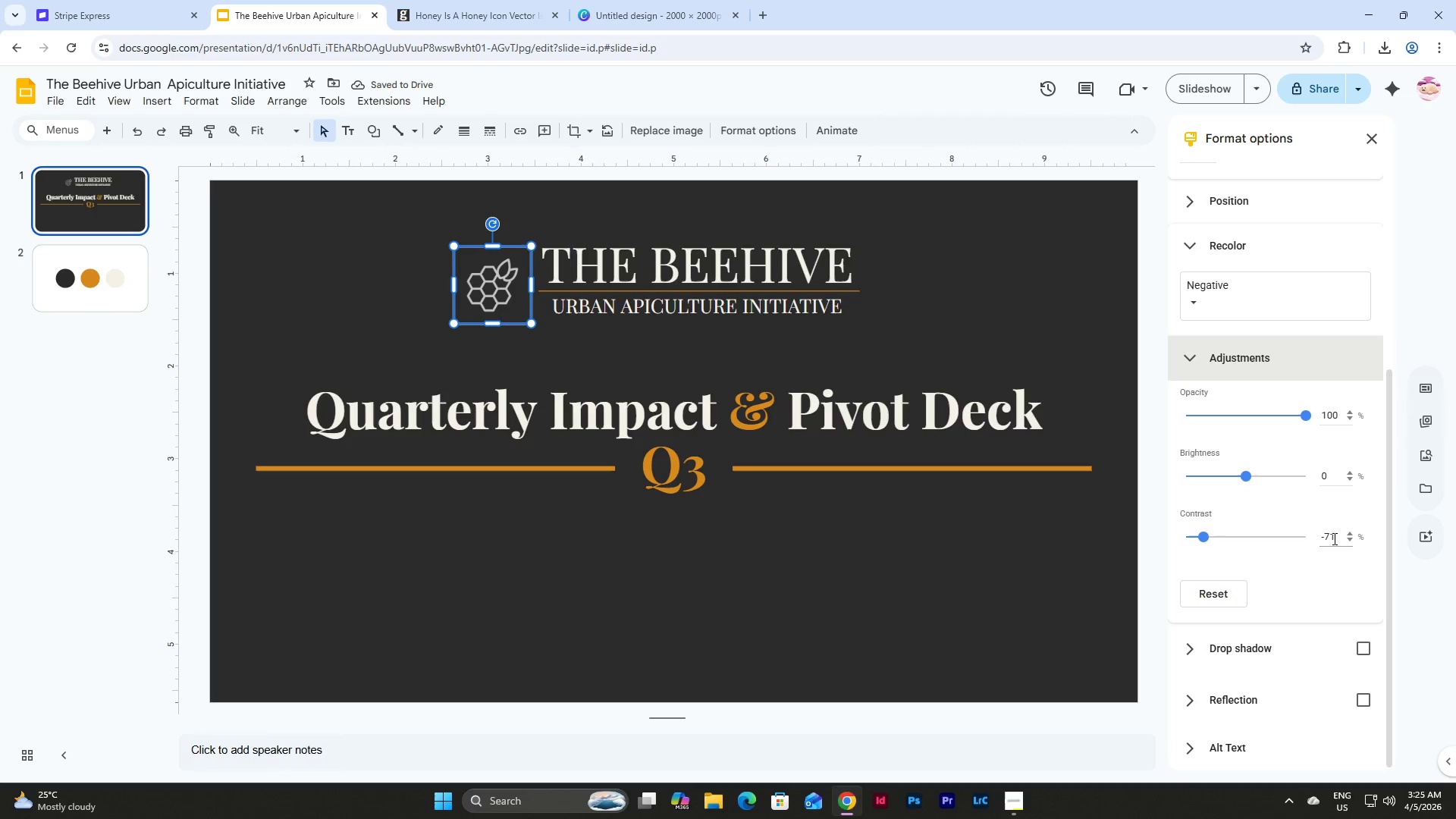 
double_click([1348, 532])
 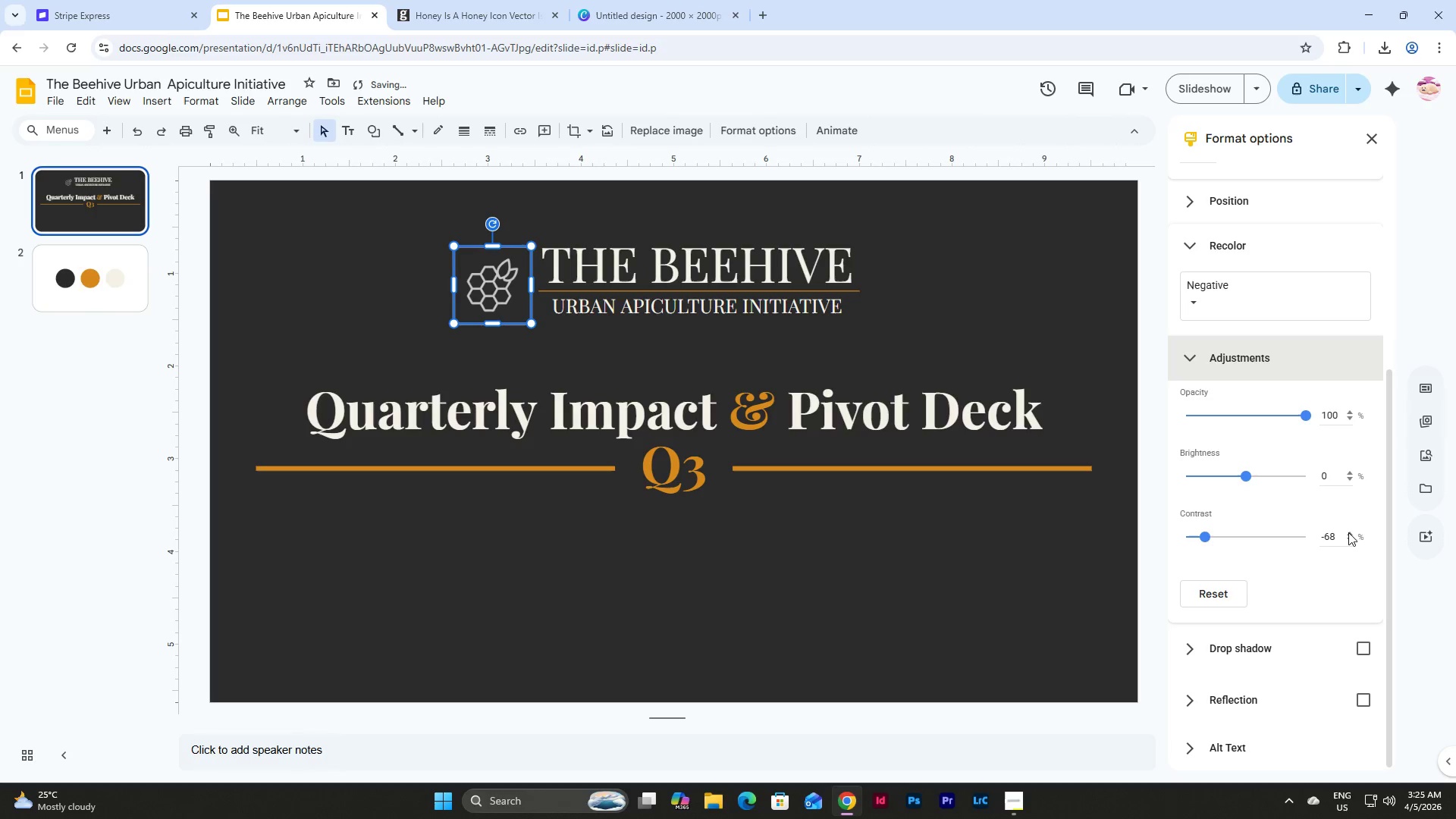 
triple_click([1348, 532])
 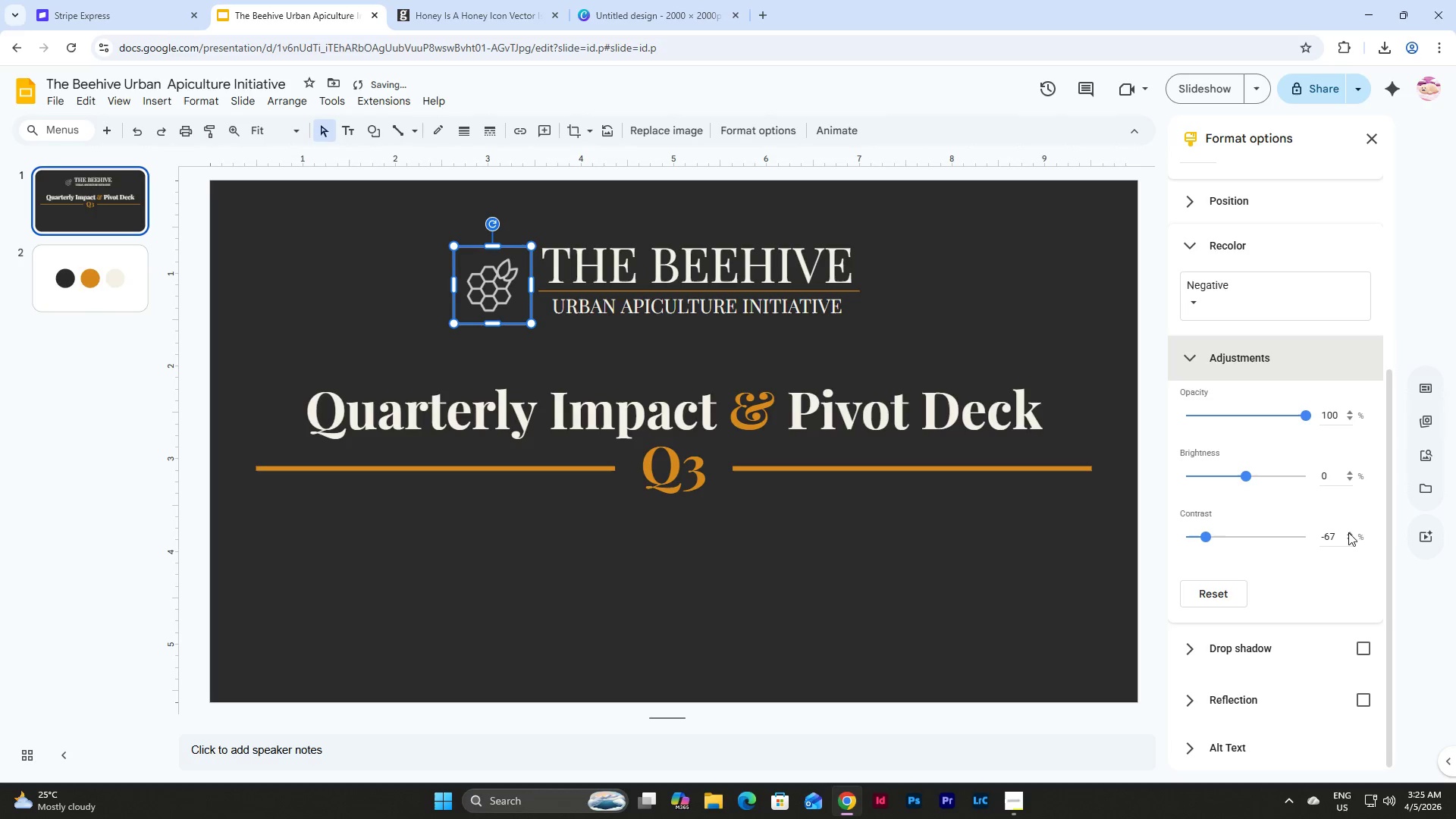 
triple_click([1348, 532])
 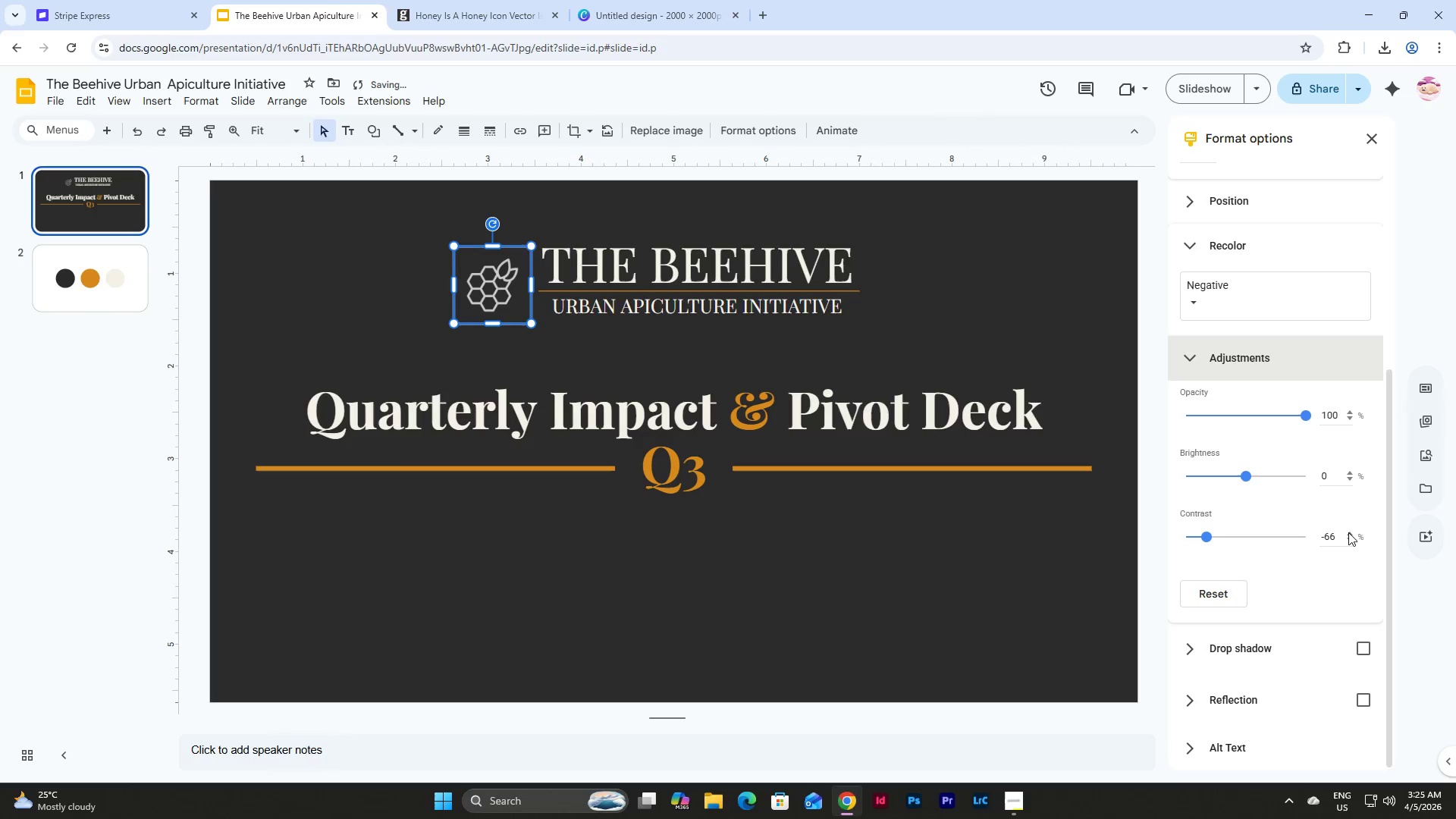 
double_click([1348, 532])
 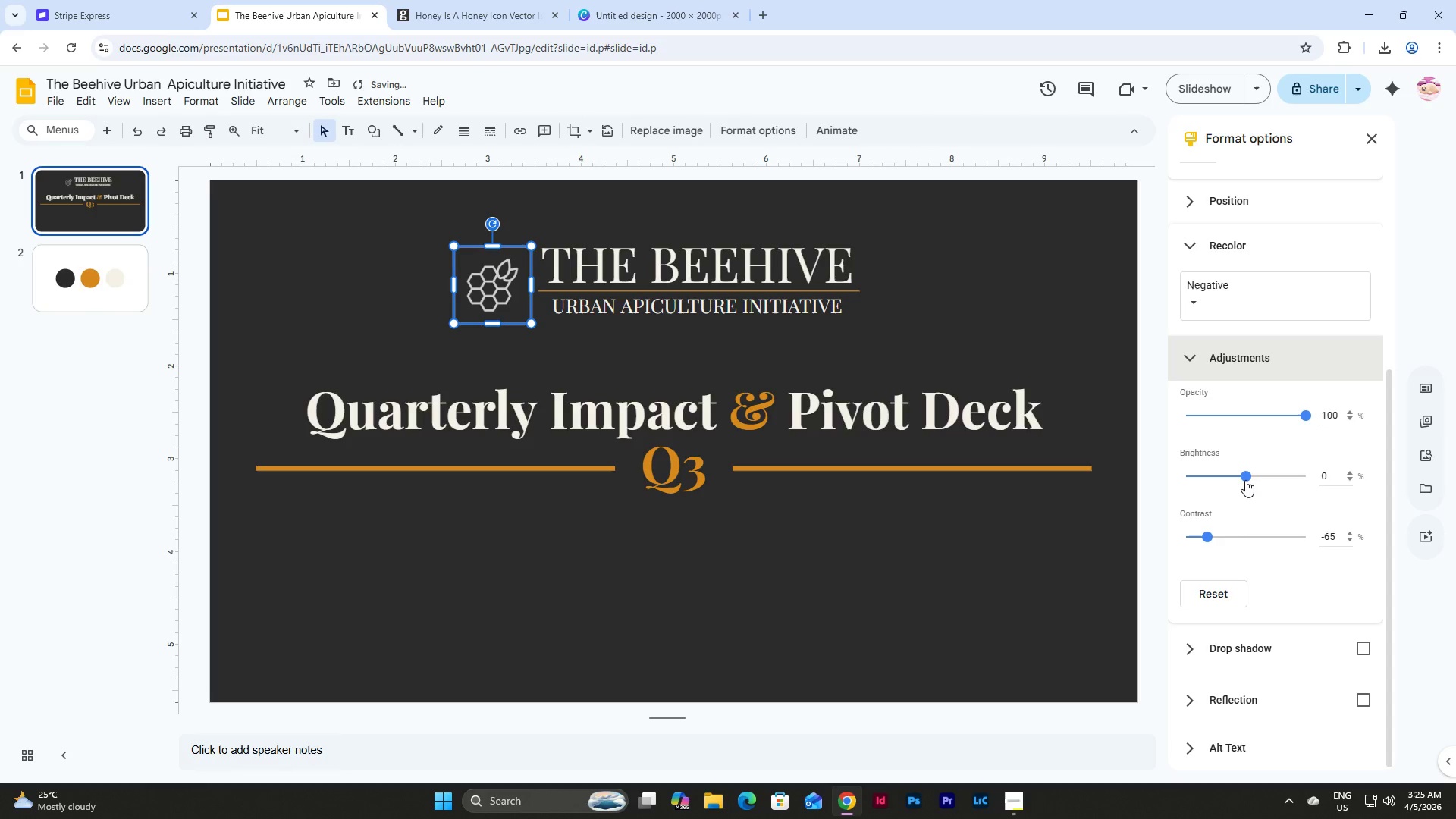 
left_click_drag(start_coordinate=[1245, 479], to_coordinate=[1327, 471])
 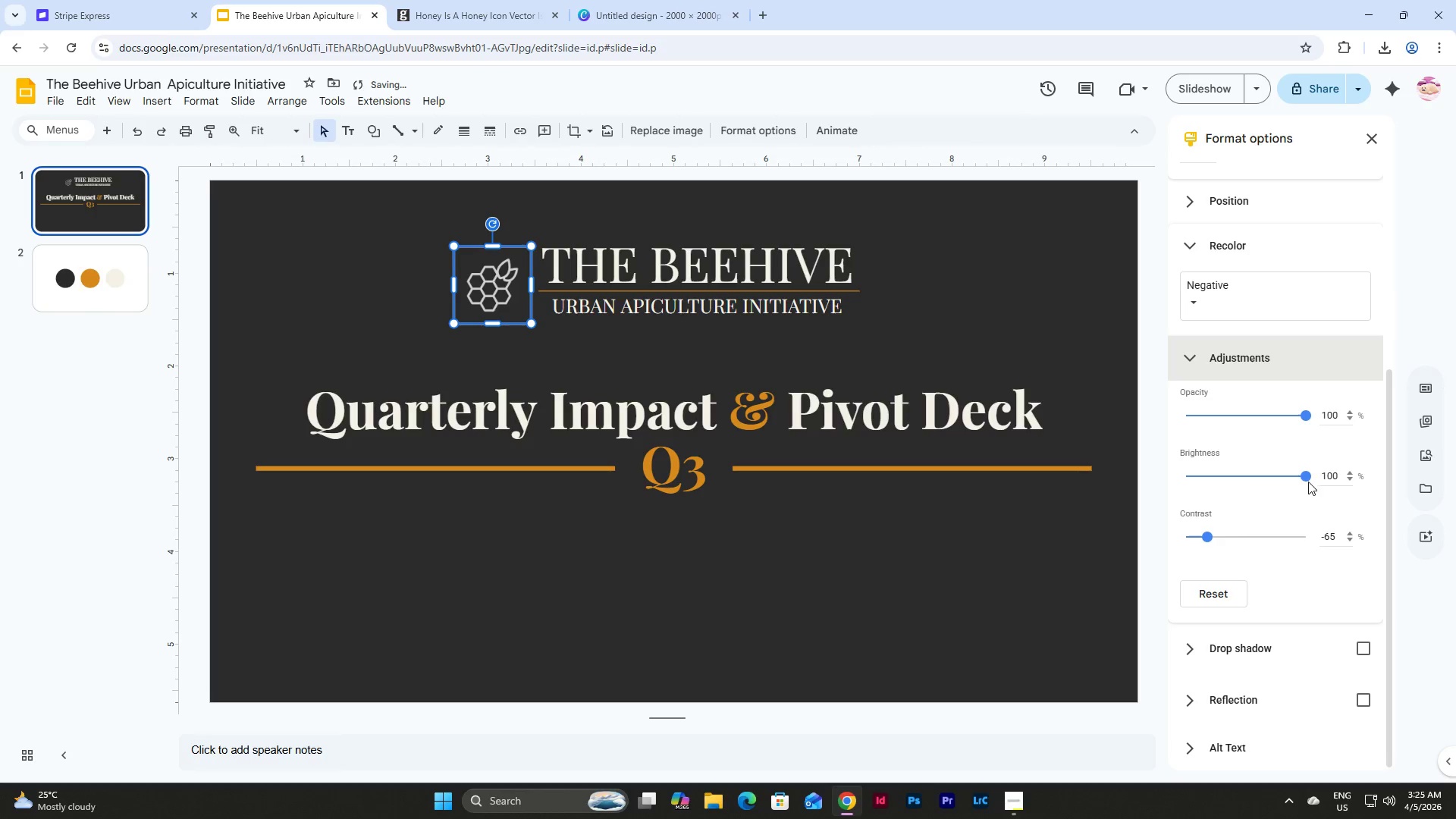 
left_click_drag(start_coordinate=[1300, 475], to_coordinate=[1155, 476])
 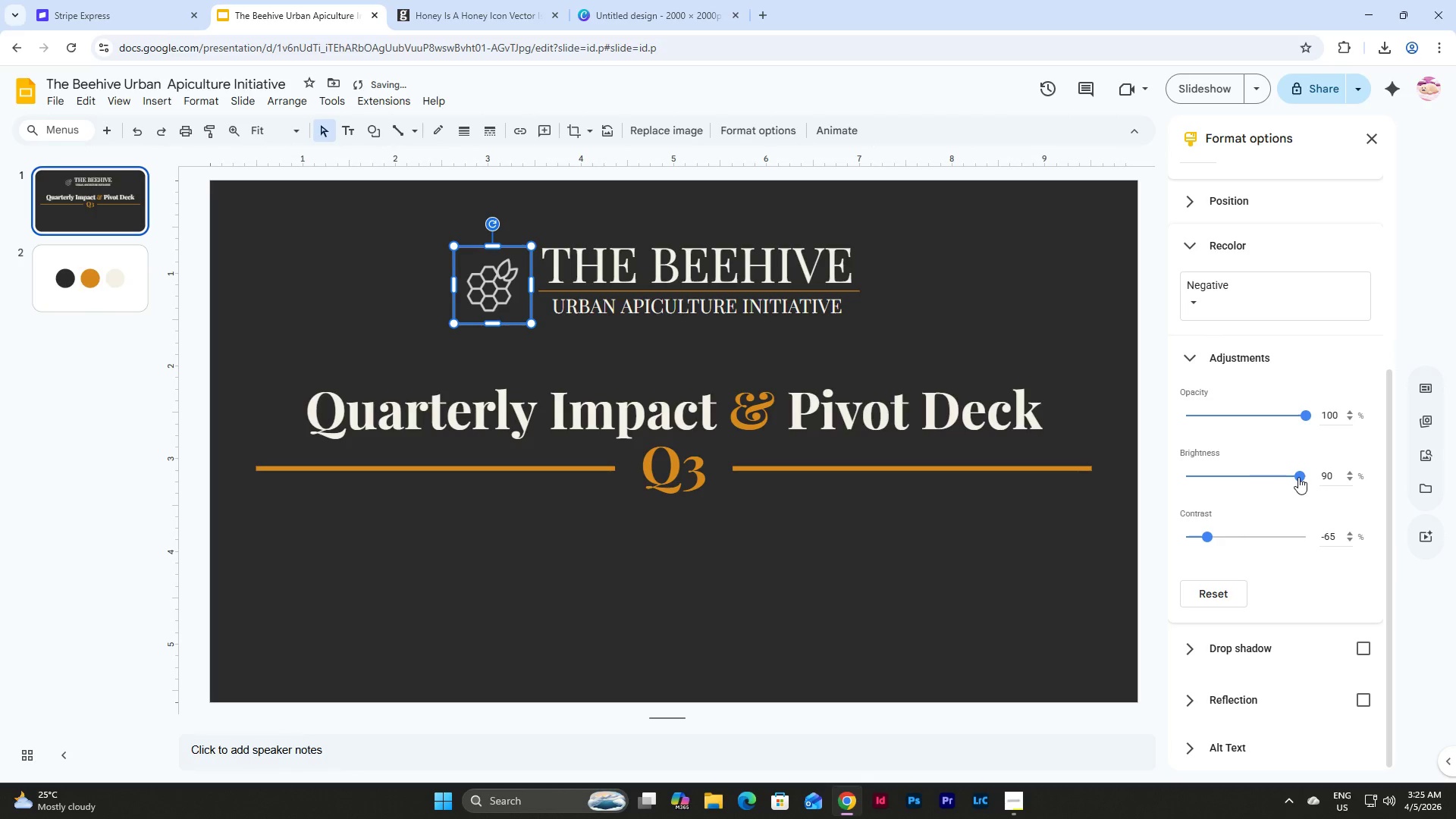 
left_click_drag(start_coordinate=[1298, 477], to_coordinate=[1158, 473])
 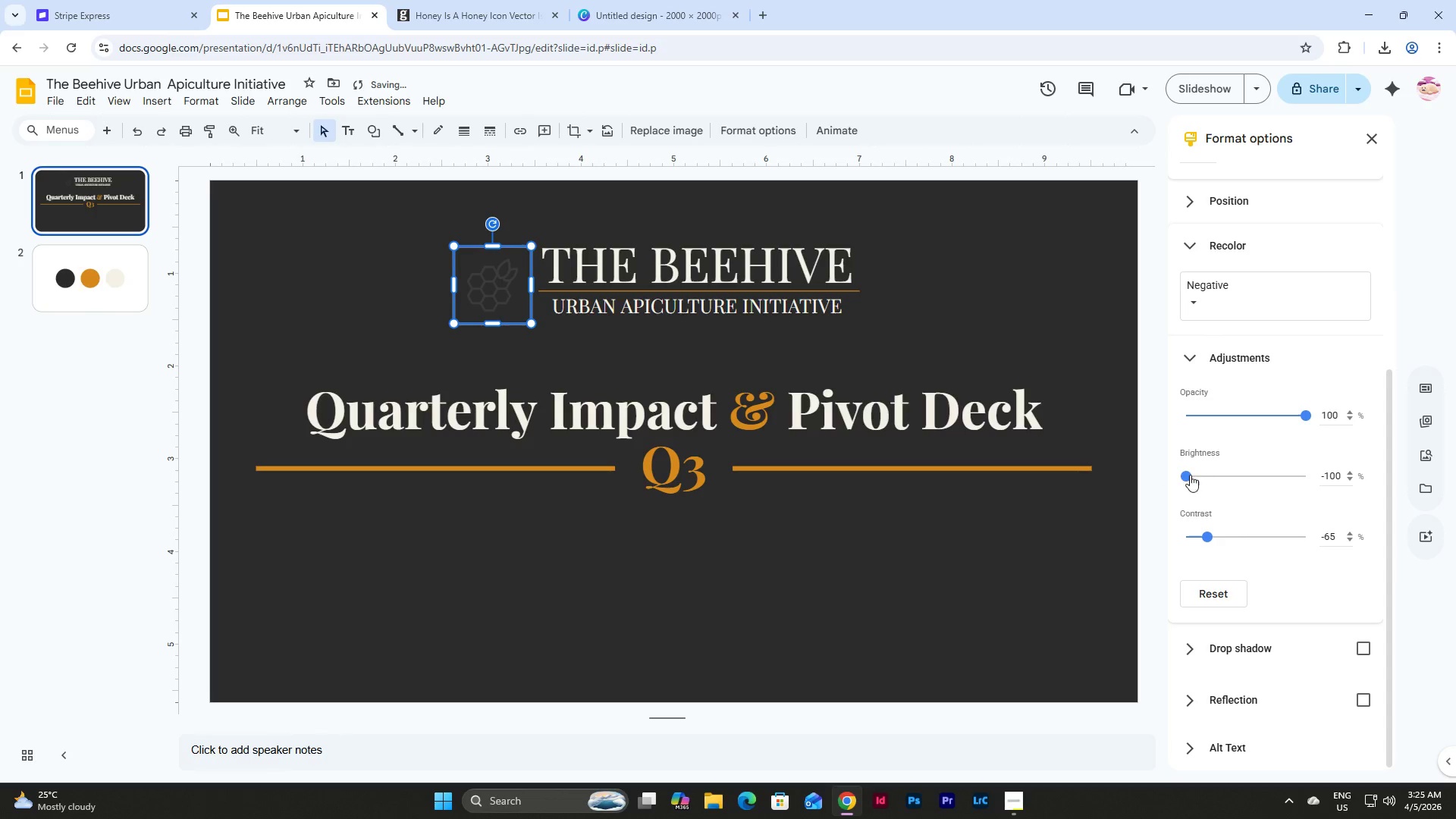 
left_click_drag(start_coordinate=[1190, 475], to_coordinate=[1215, 475])
 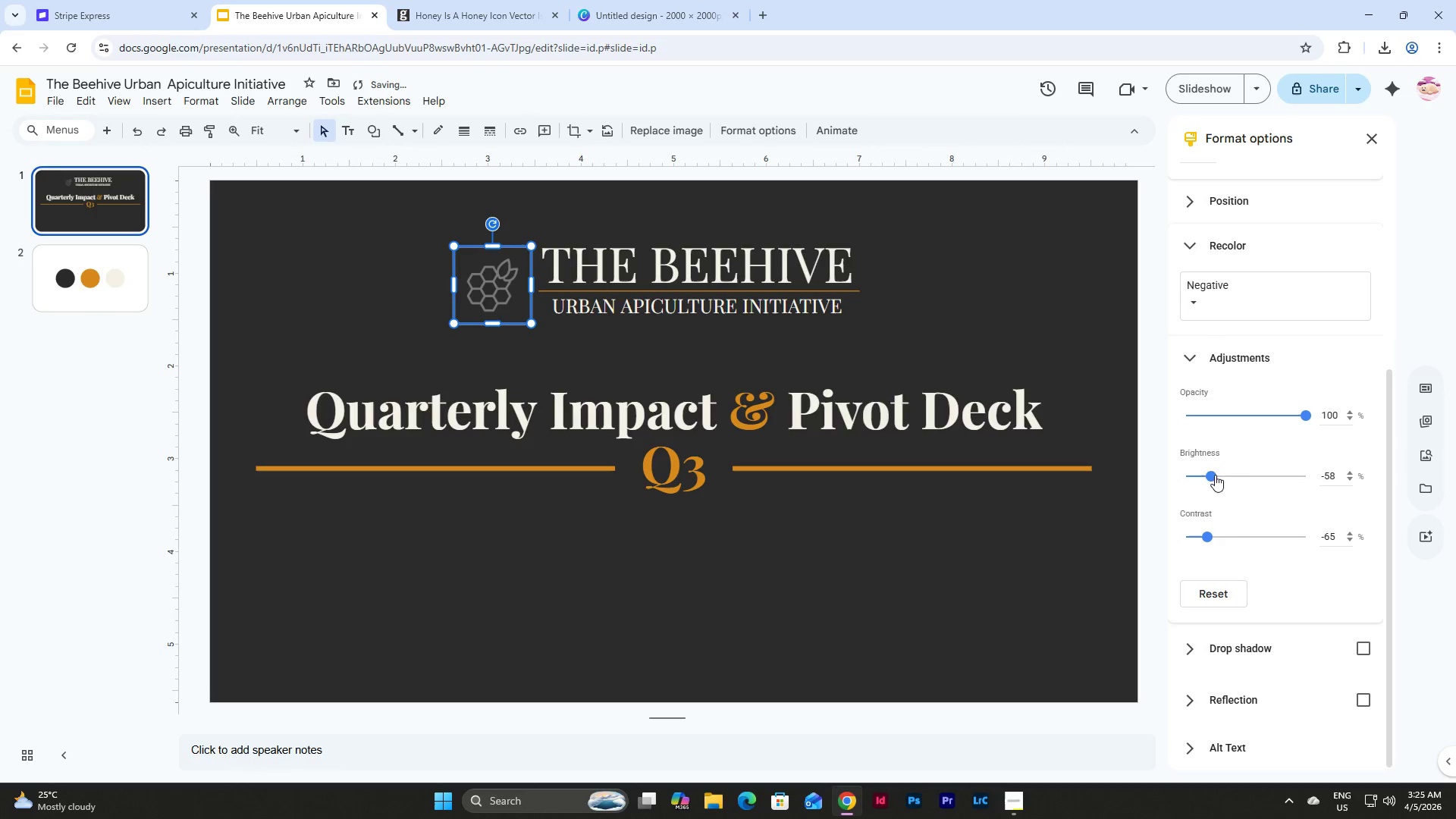 
left_click_drag(start_coordinate=[1215, 475], to_coordinate=[1247, 475])
 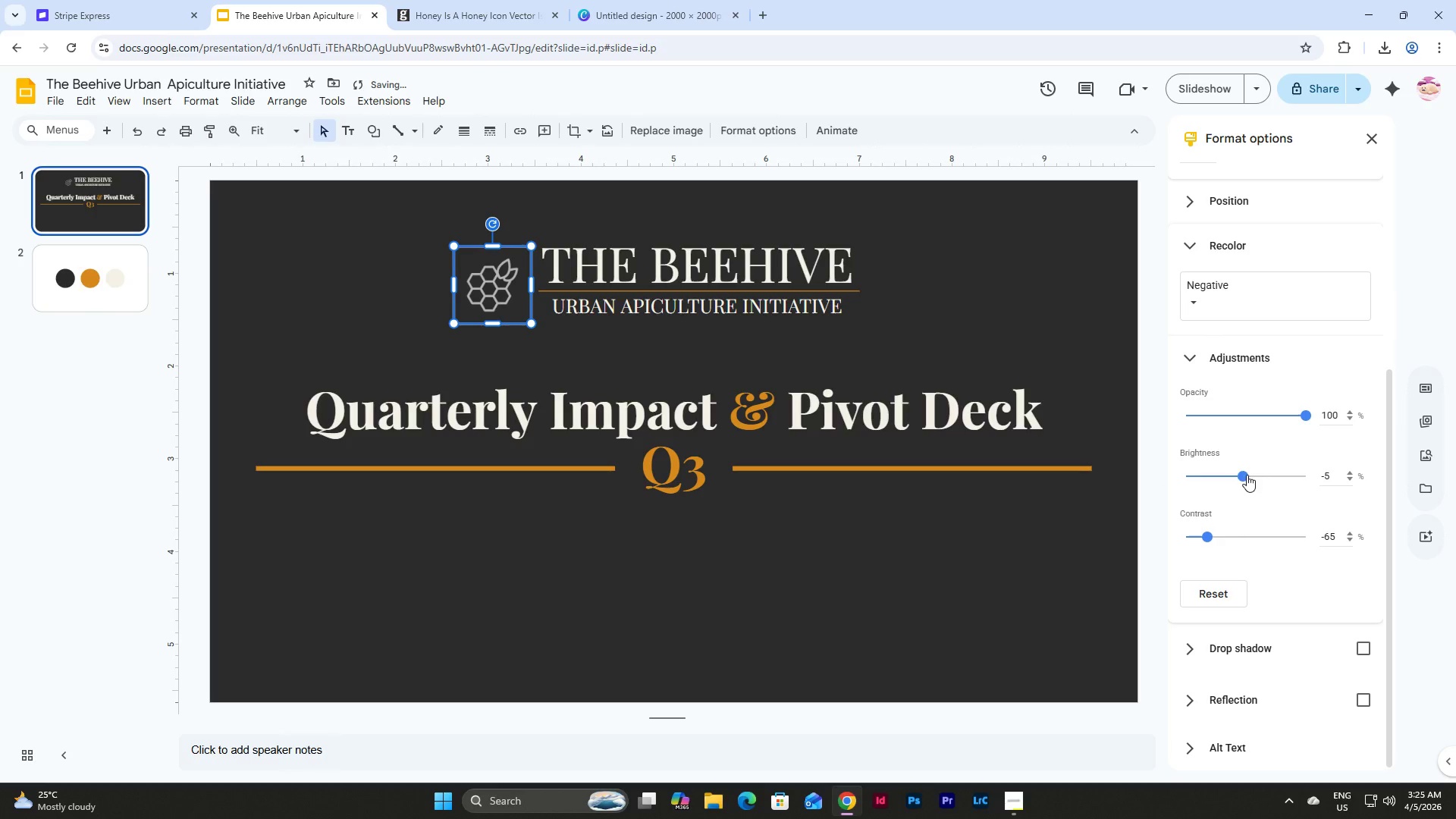 
left_click_drag(start_coordinate=[1247, 475], to_coordinate=[1257, 475])
 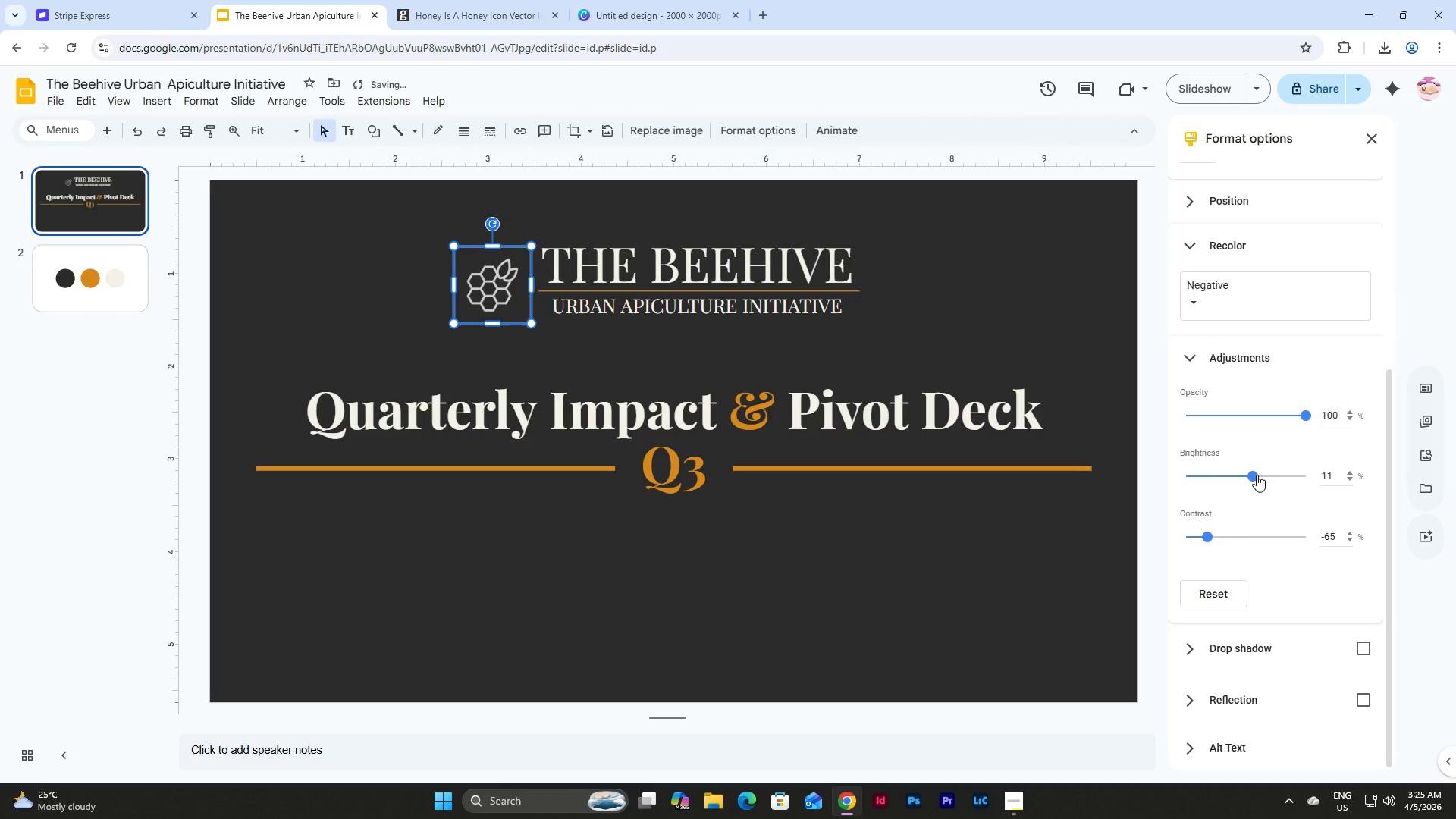 
left_click_drag(start_coordinate=[1257, 475], to_coordinate=[1244, 475])
 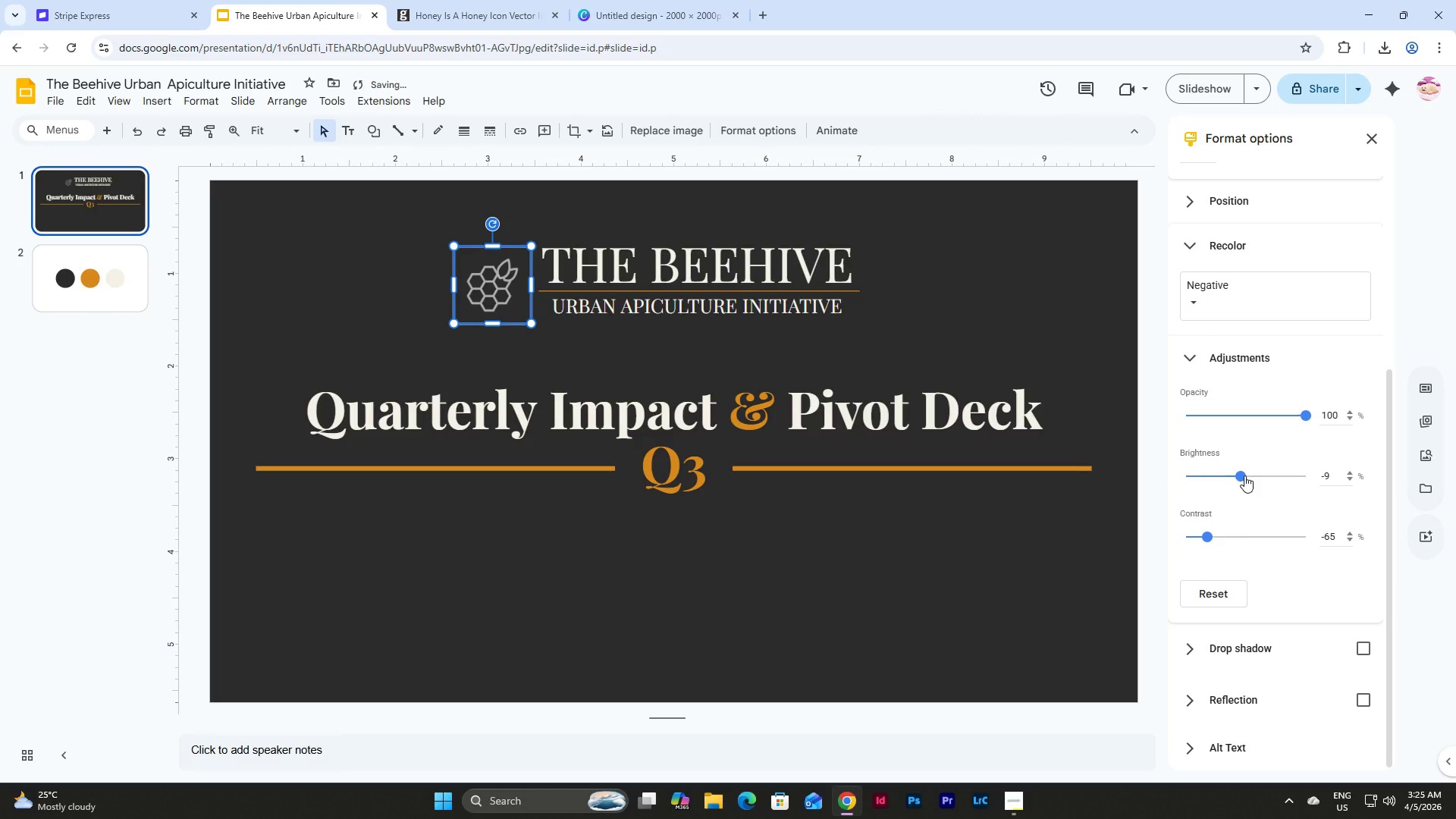 
left_click_drag(start_coordinate=[1244, 475], to_coordinate=[1250, 477])
 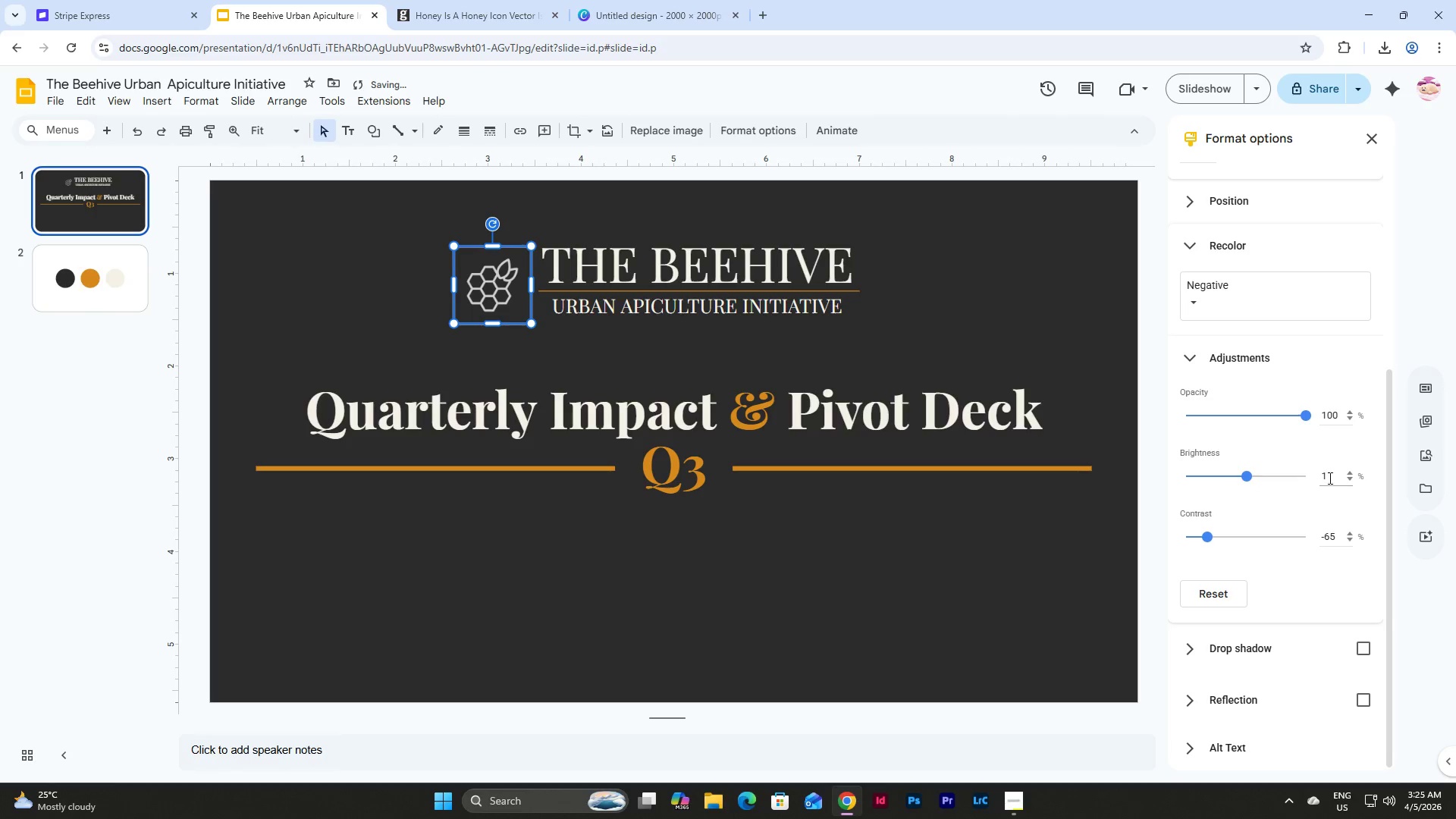 
left_click([1327, 476])
 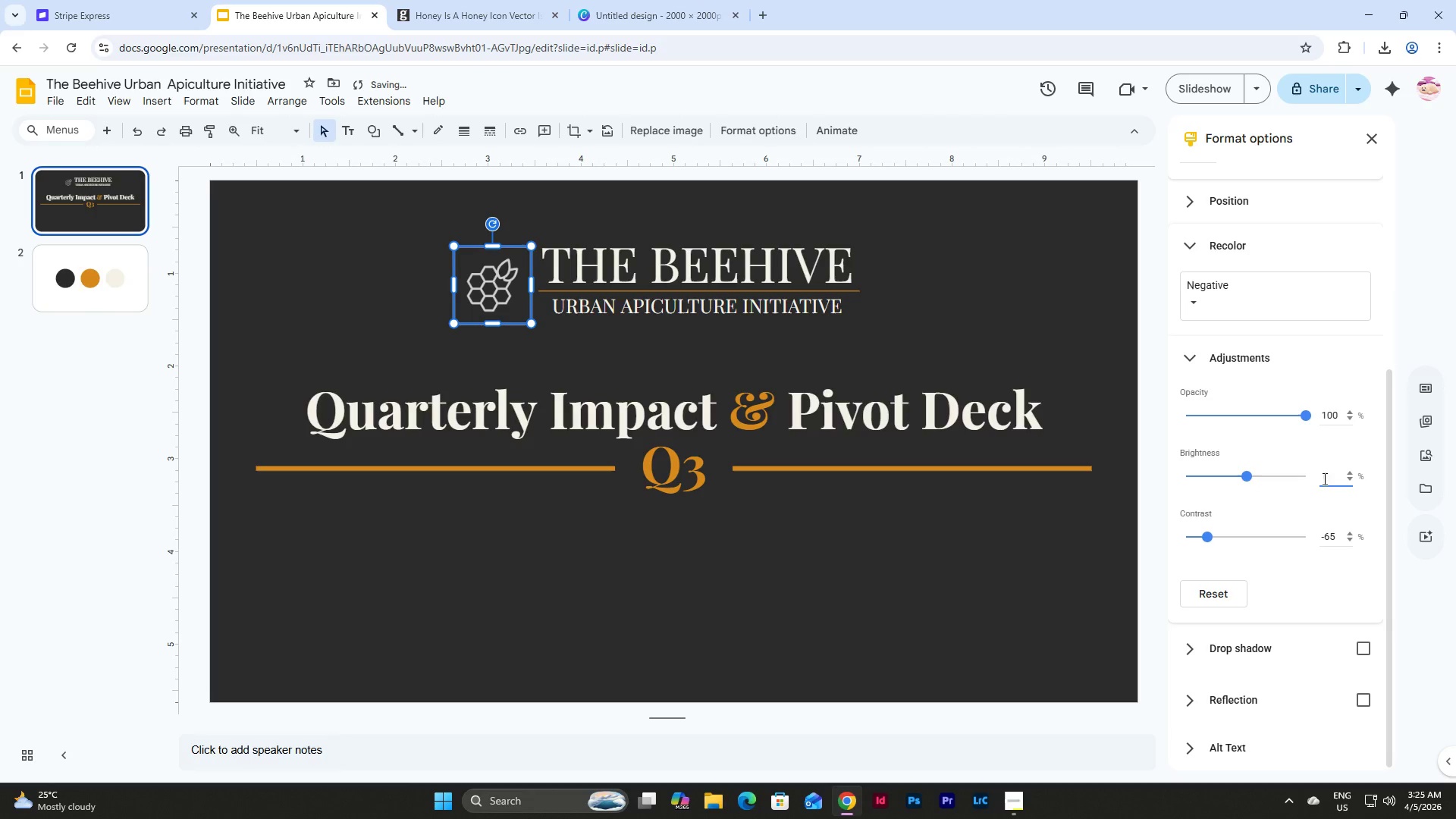 
left_click_drag(start_coordinate=[1323, 479], to_coordinate=[1299, 478])
 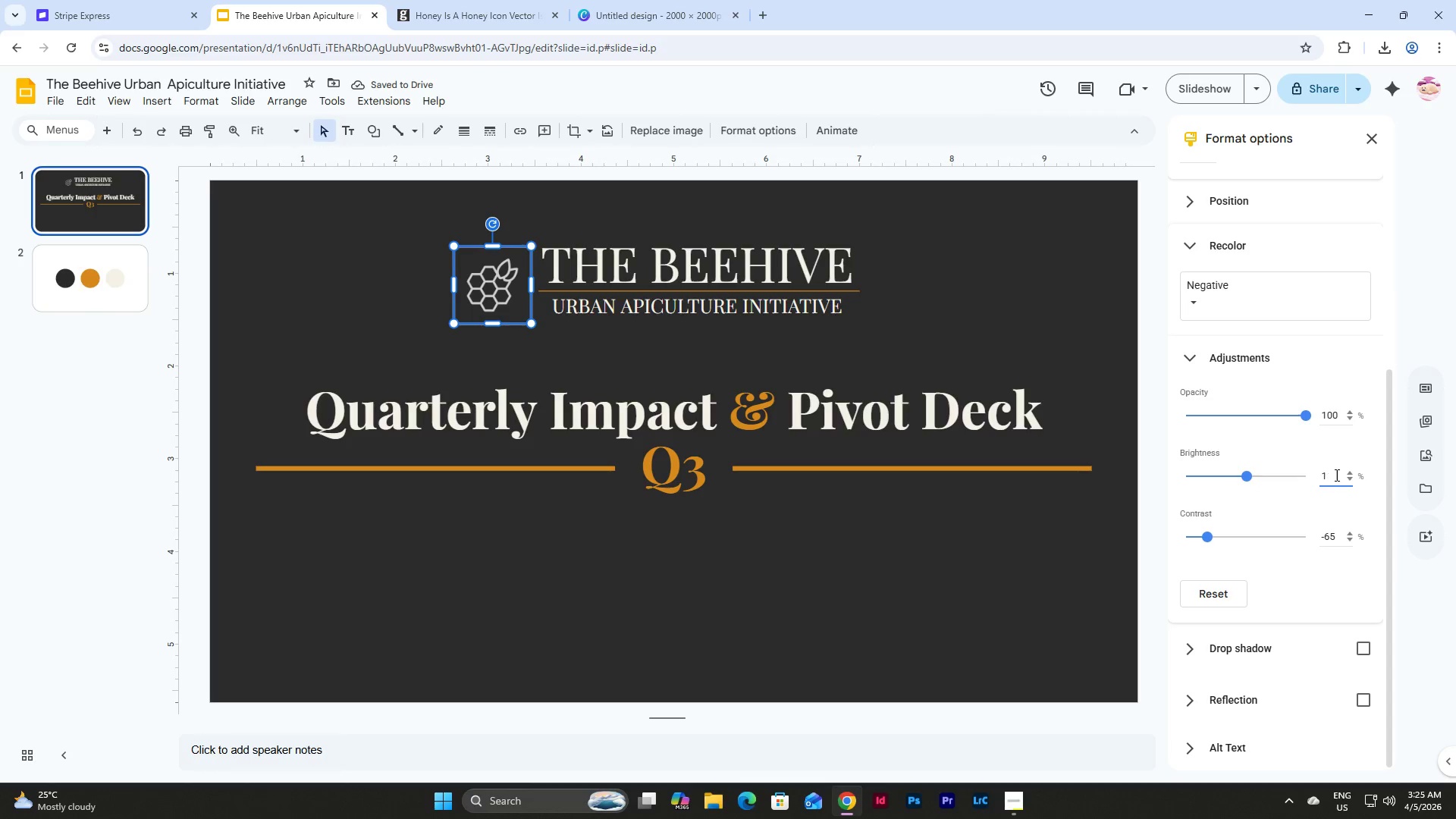 
left_click_drag(start_coordinate=[1335, 475], to_coordinate=[1318, 475])
 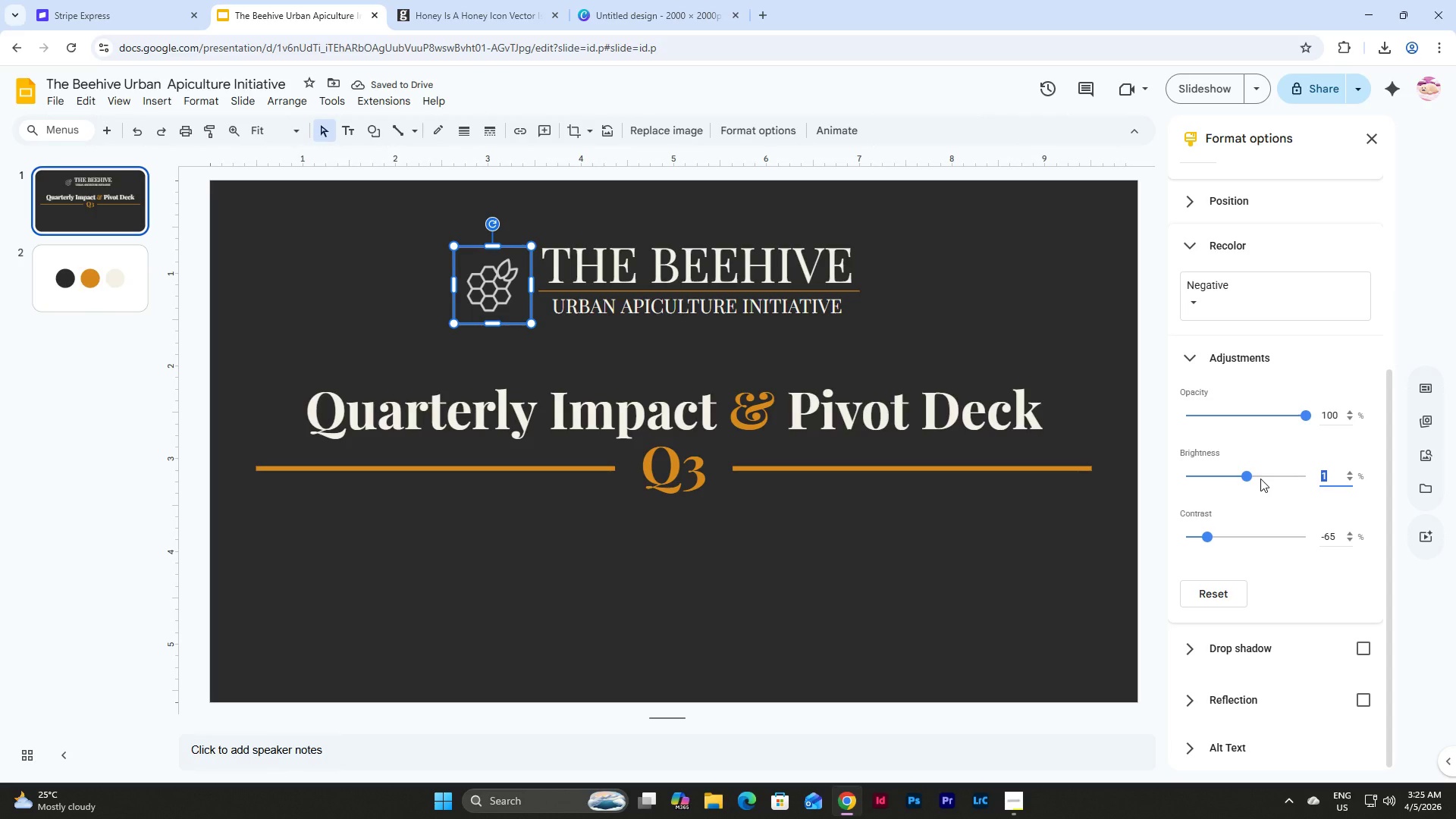 
key(Numpad0)
 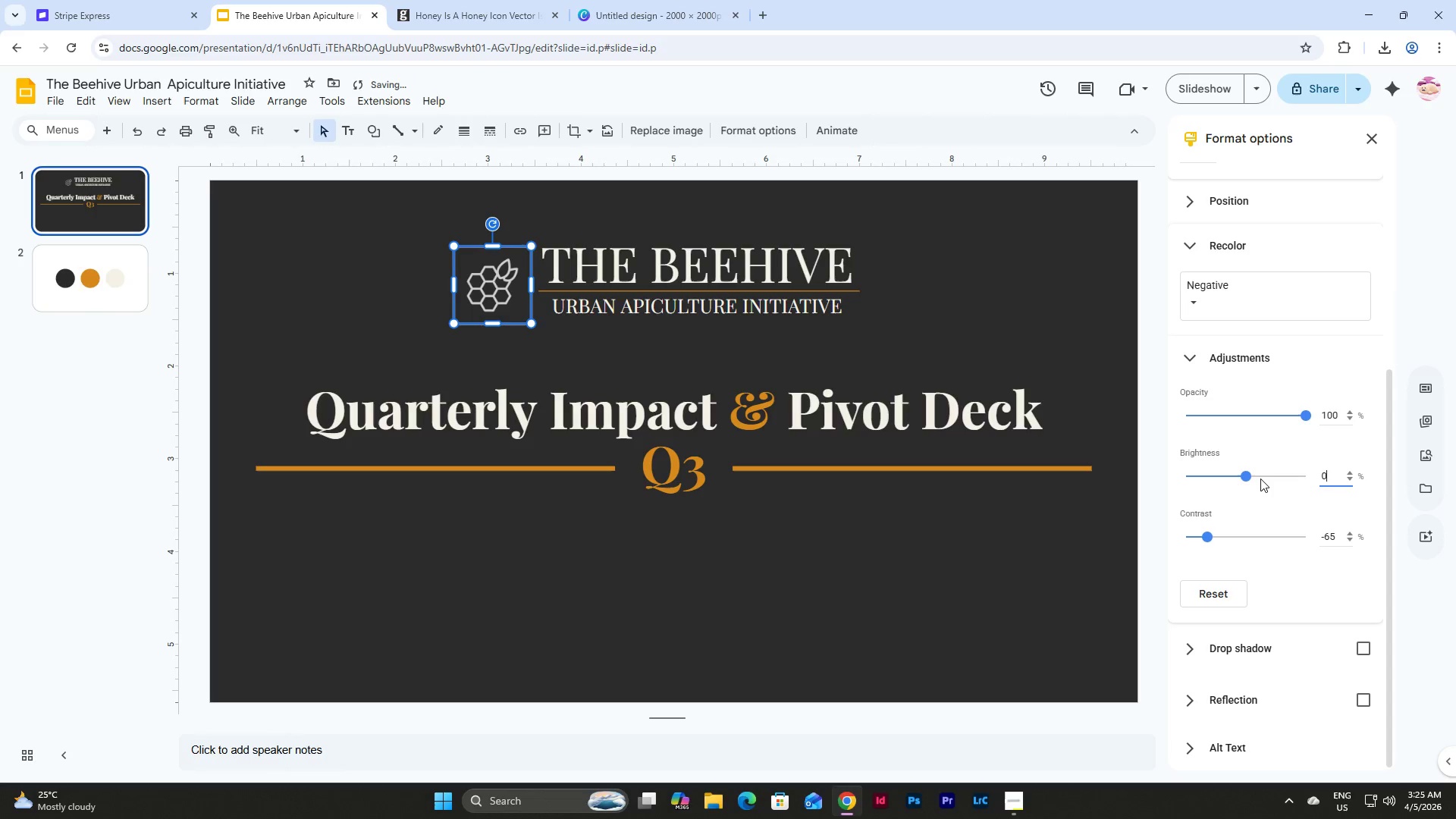 
key(NumpadEnter)
 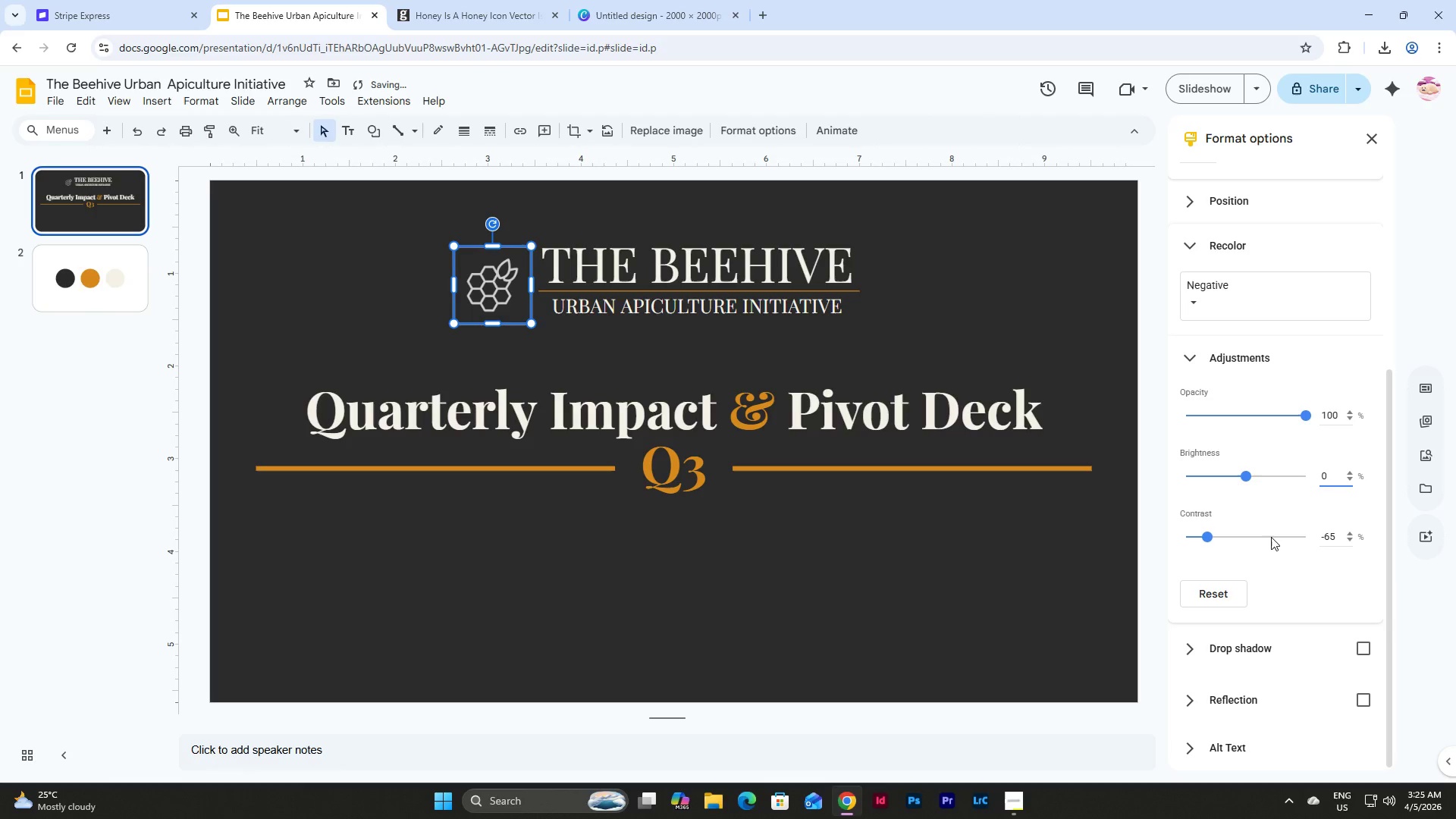 
scroll: coordinate [1260, 490], scroll_direction: down, amount: 4.0
 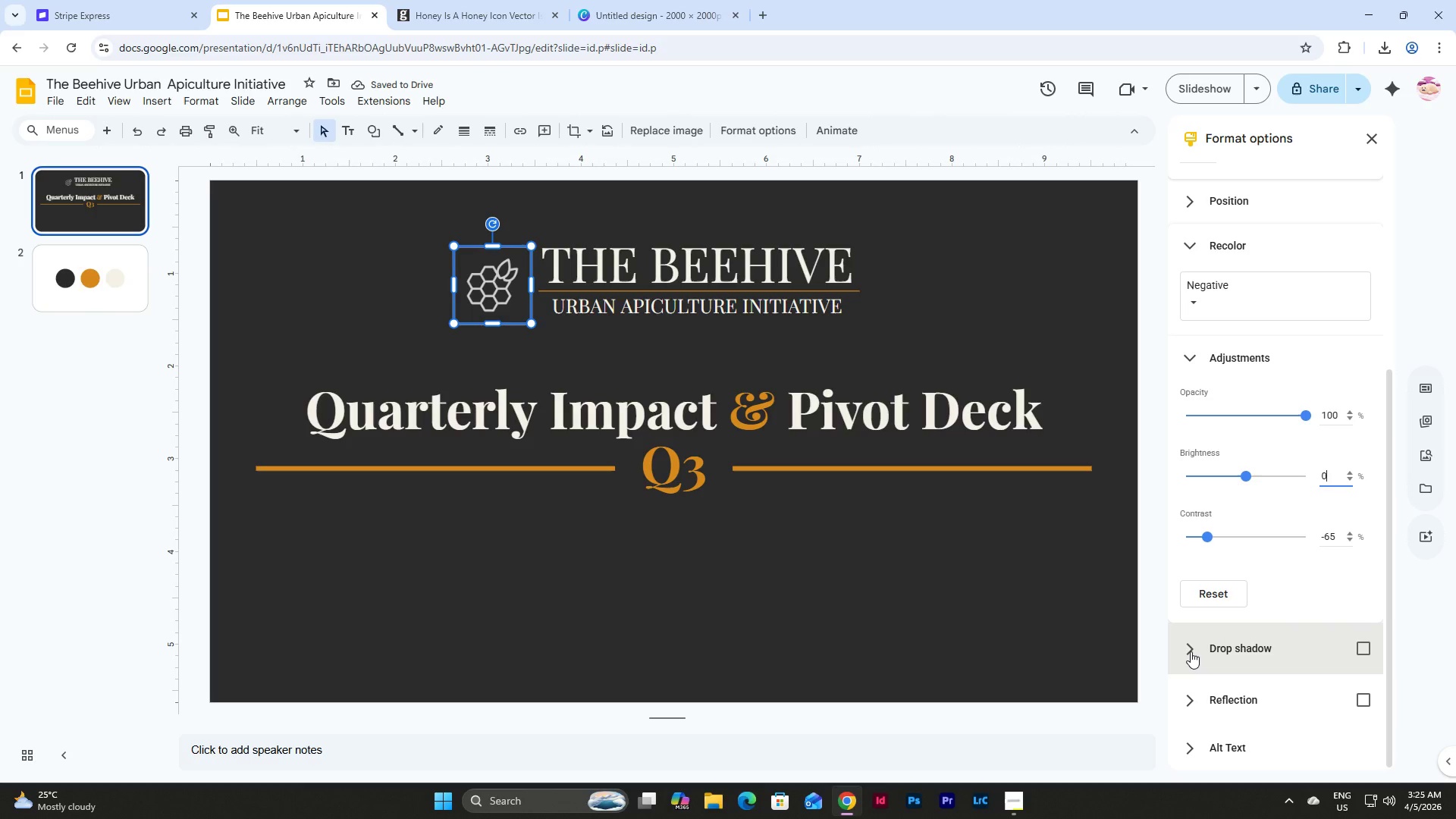 
left_click([1191, 651])
 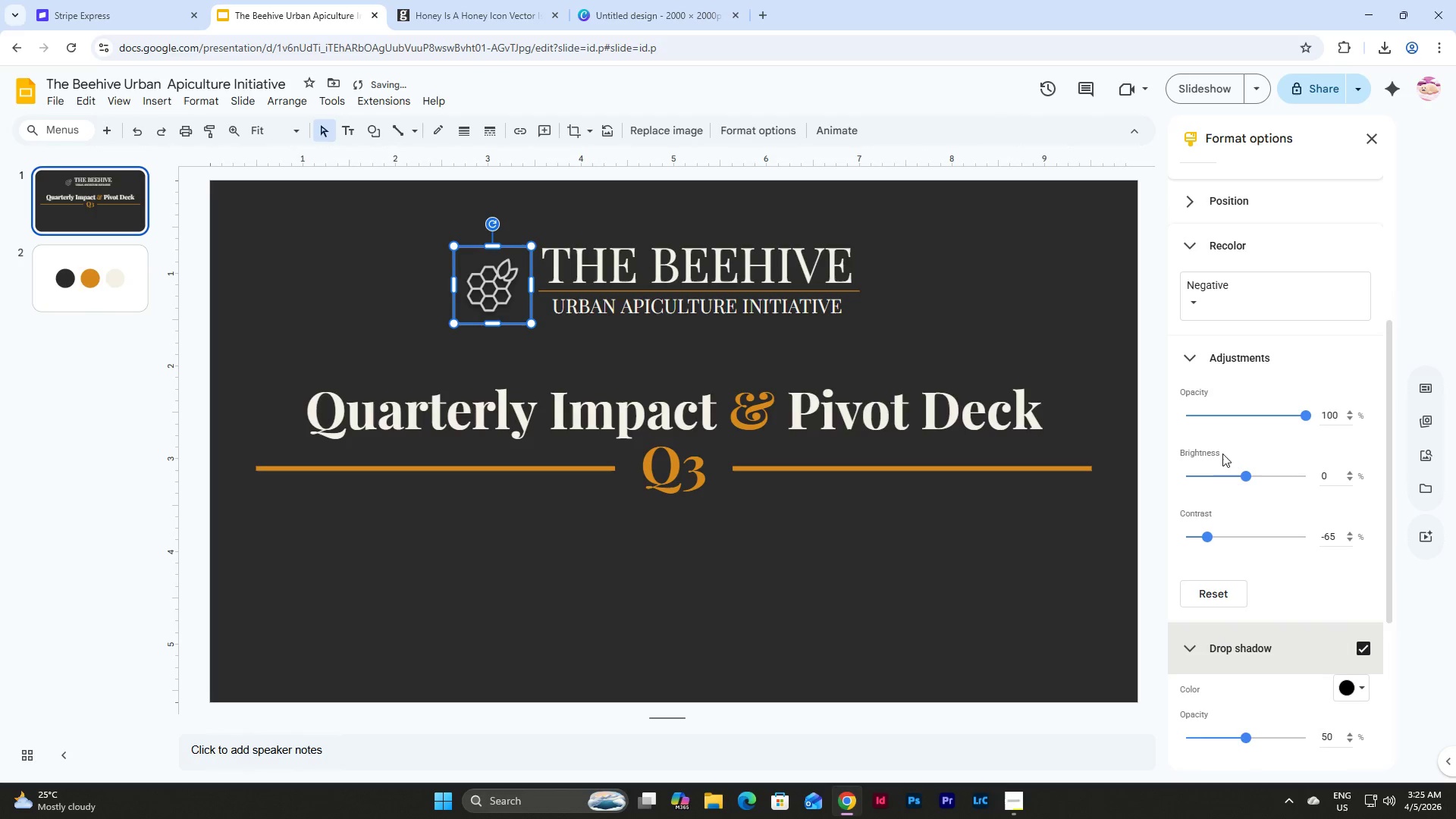 
scroll: coordinate [1222, 453], scroll_direction: down, amount: 4.0
 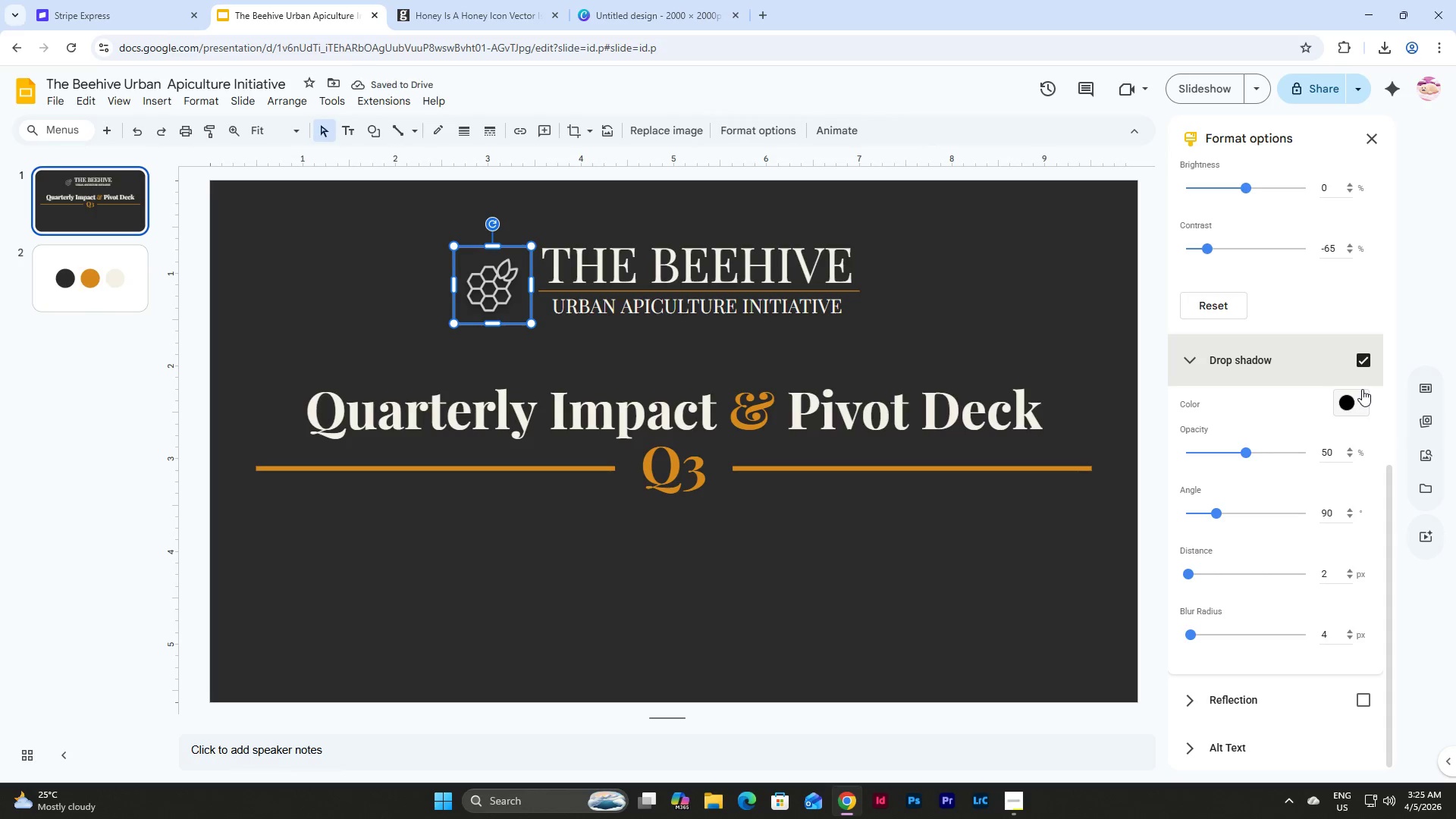 
left_click([1362, 389])
 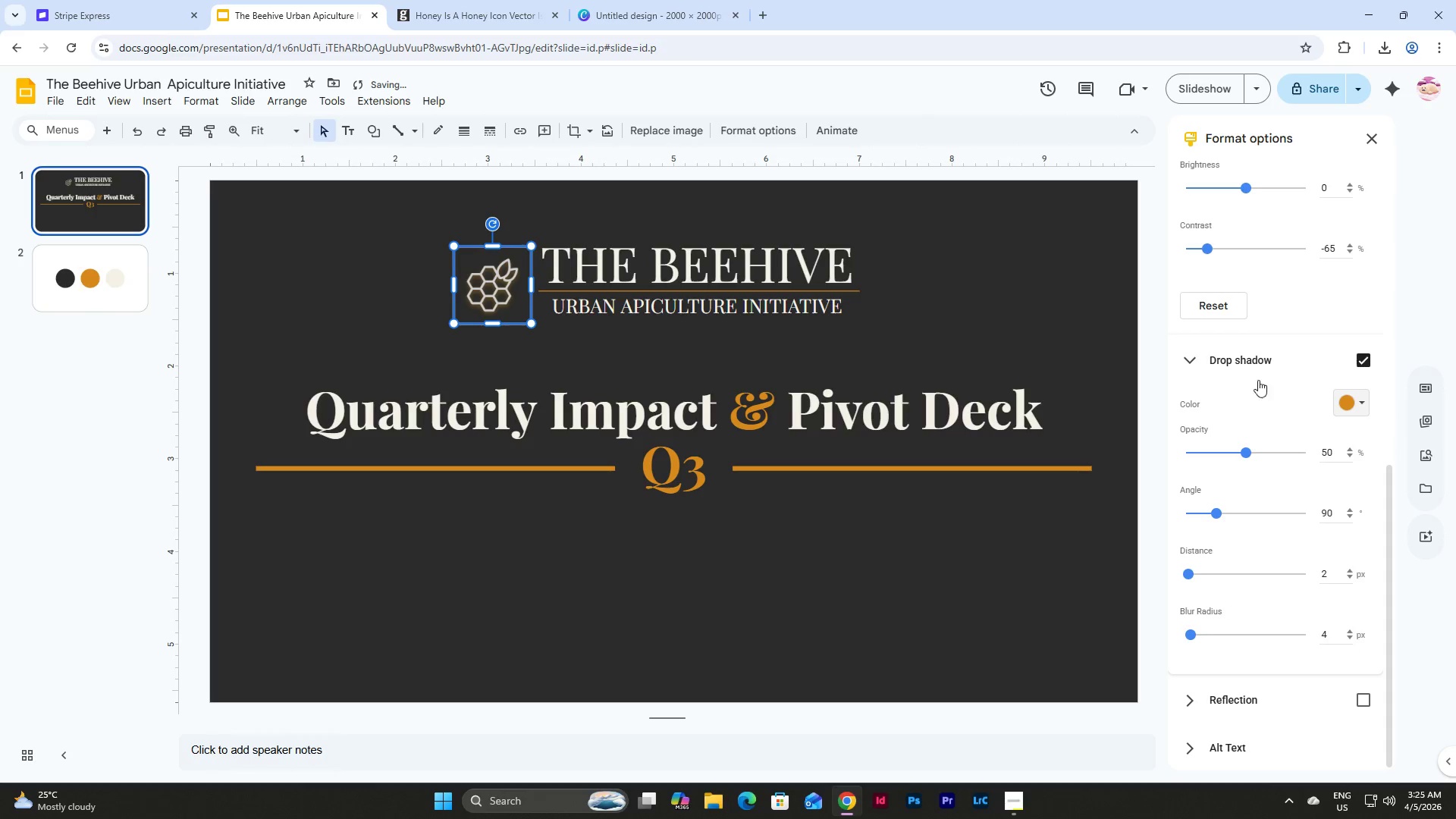 
scroll: coordinate [1266, 429], scroll_direction: down, amount: 3.0
 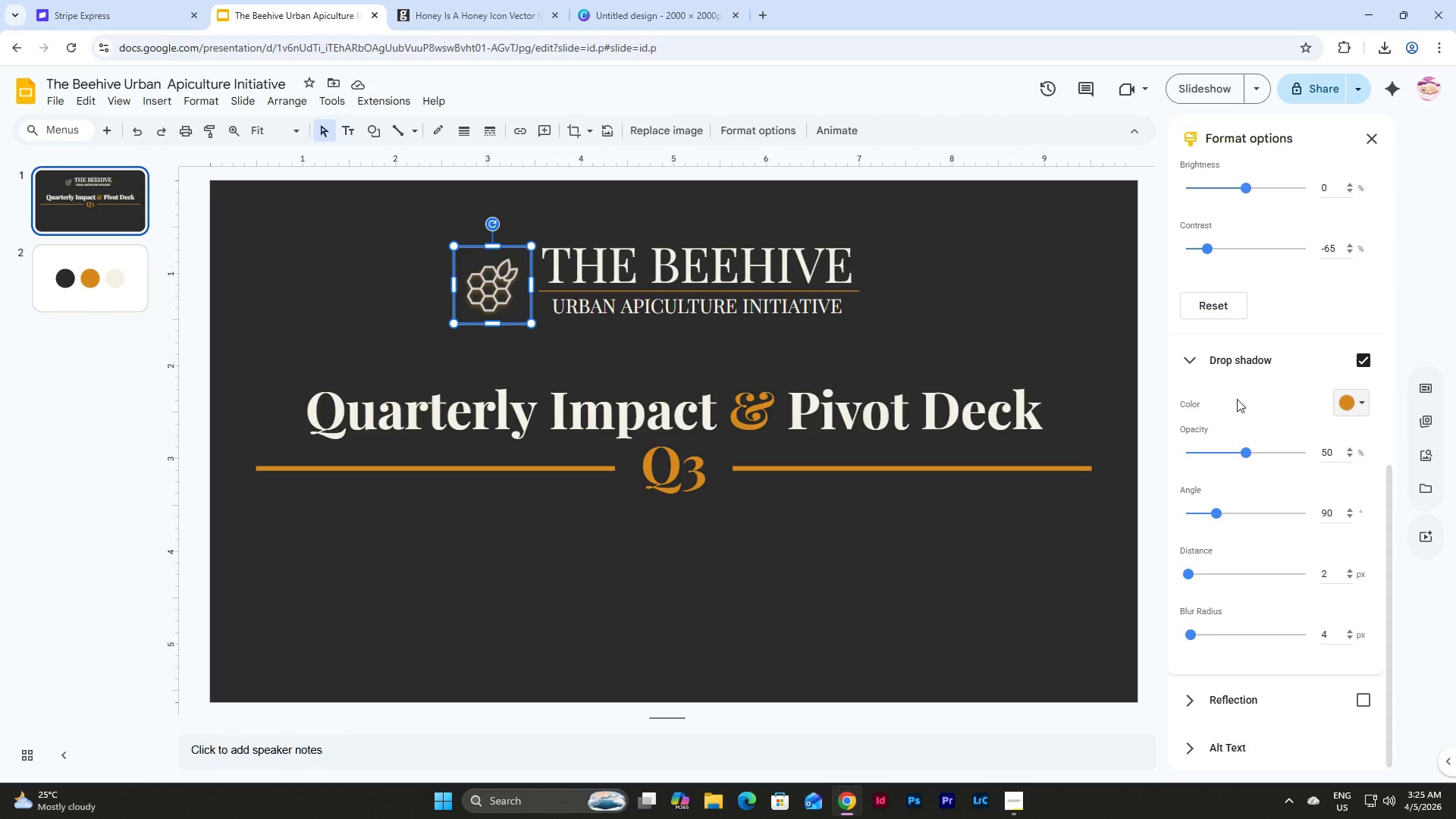 
left_click([1246, 445])
 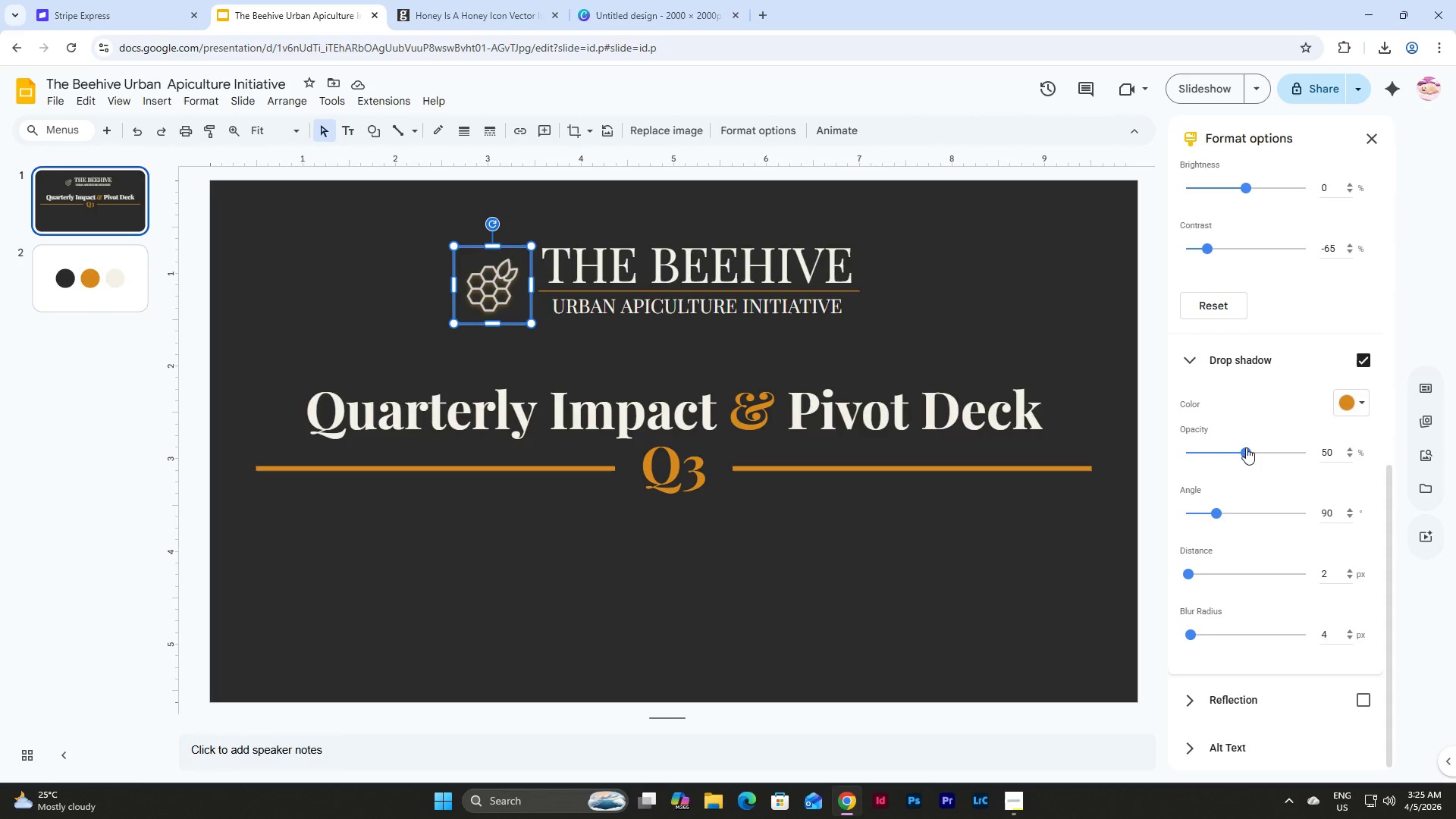 
left_click_drag(start_coordinate=[1246, 447], to_coordinate=[1342, 447])
 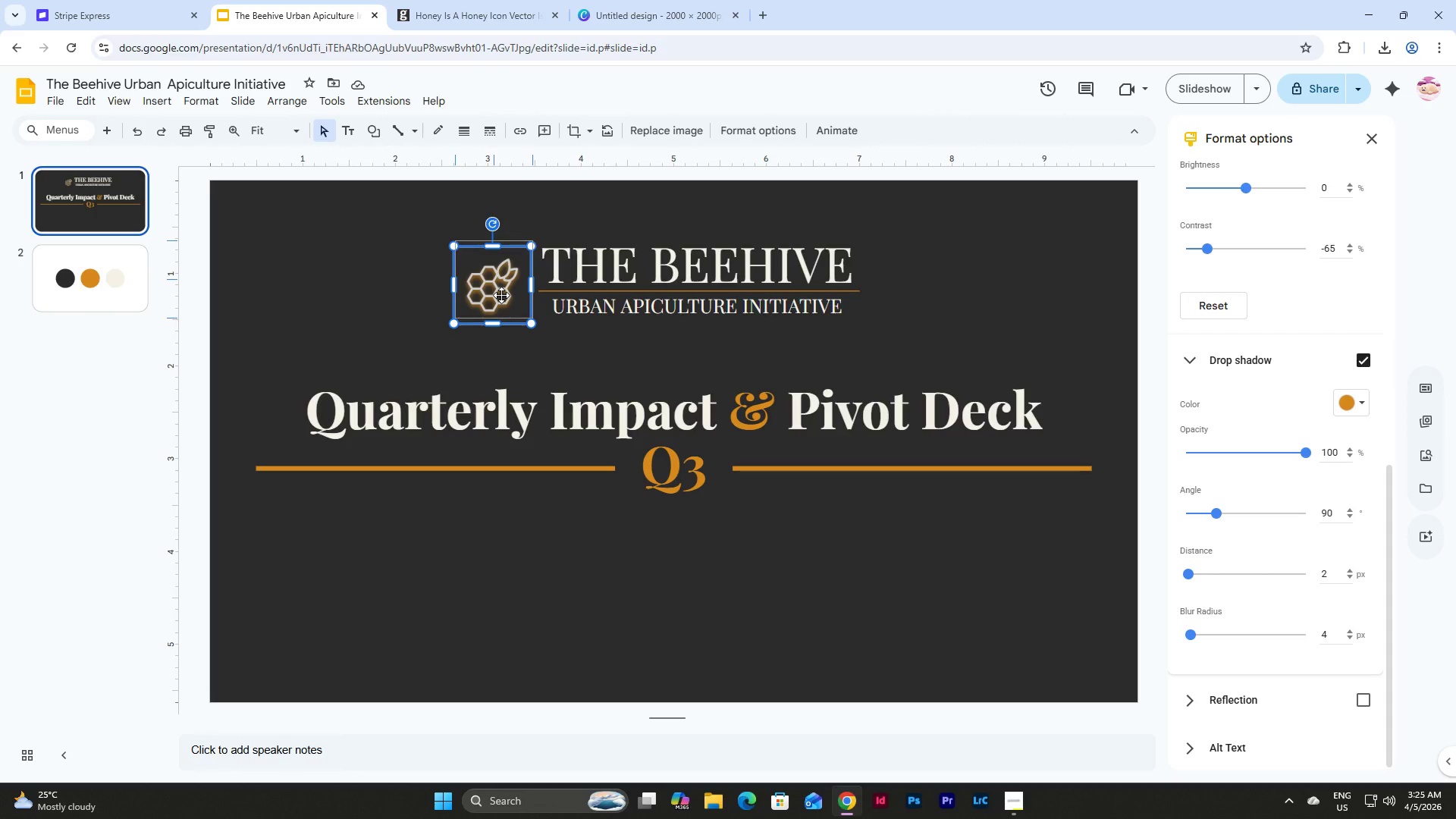 
wait(12.17)
 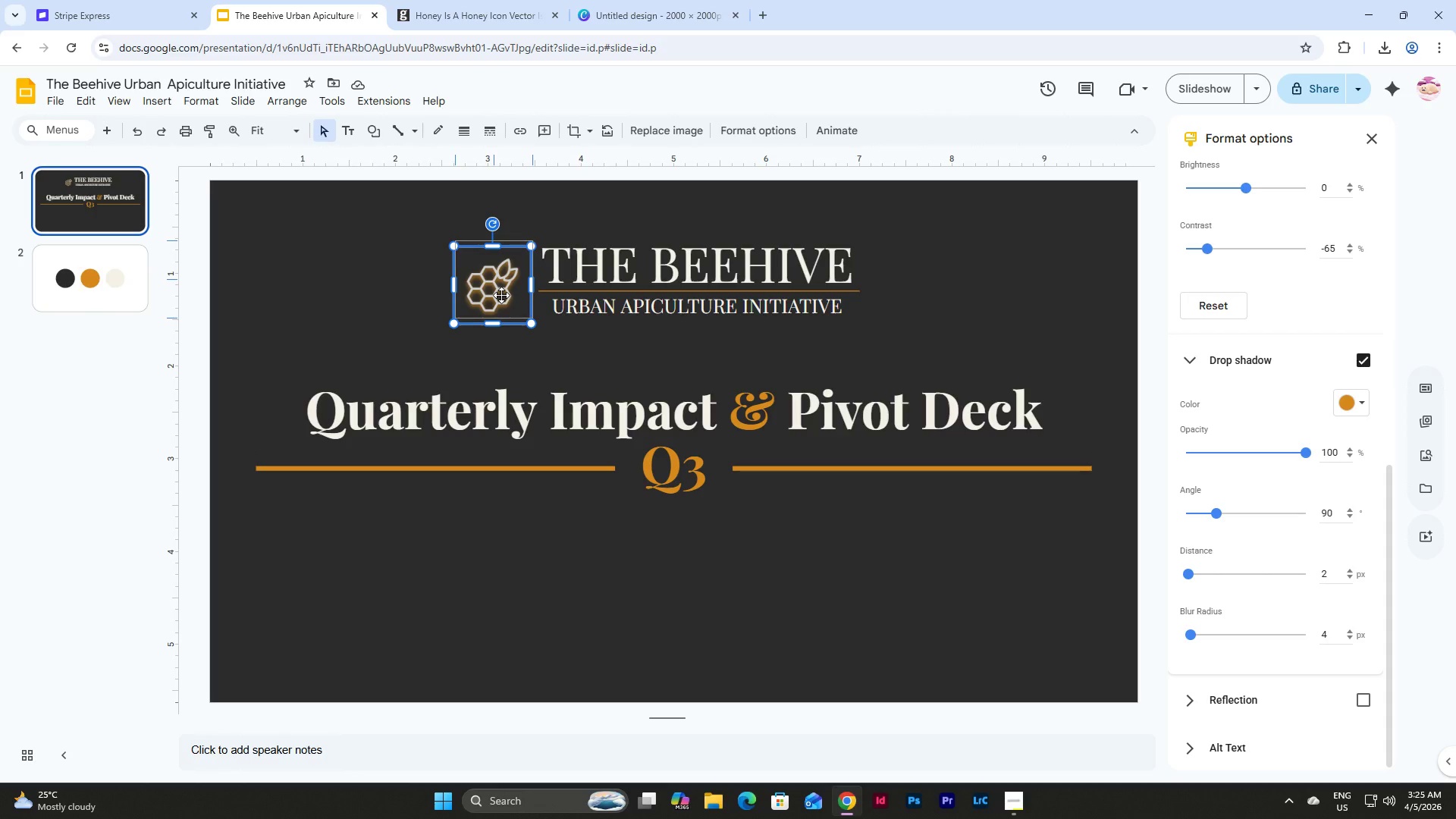 
left_click([673, 350])
 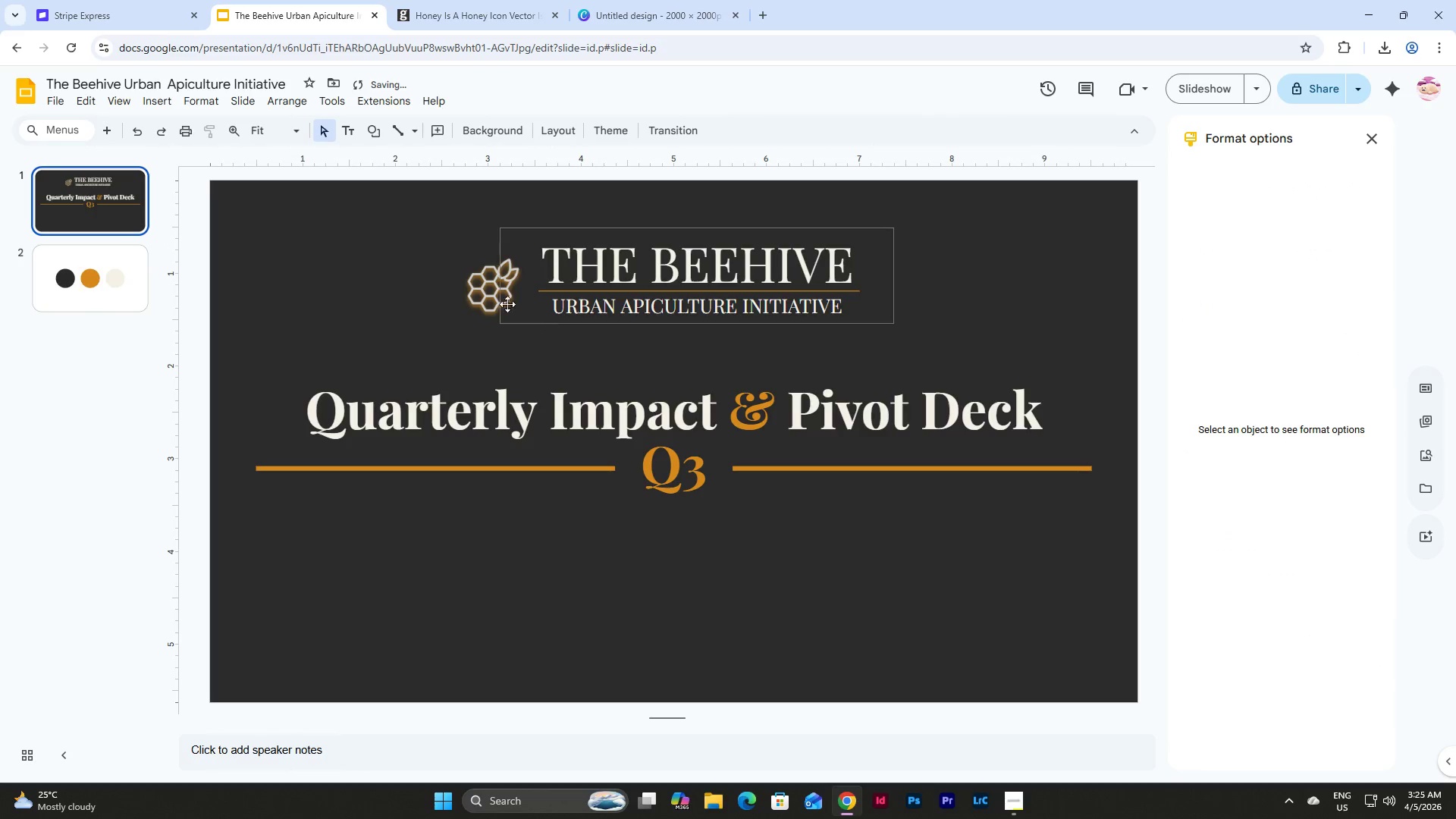 
left_click([484, 293])
 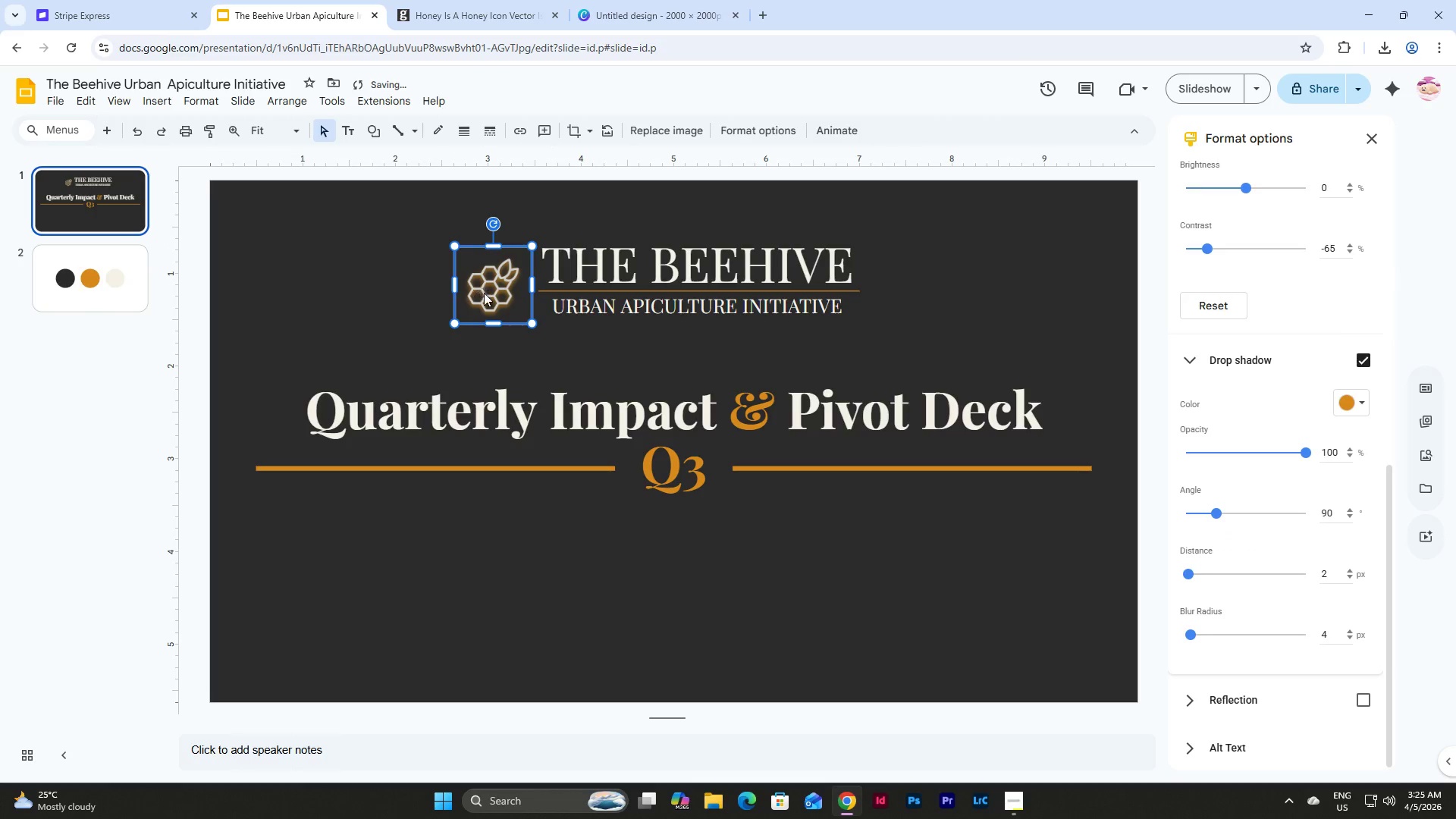 
left_click_drag(start_coordinate=[484, 293], to_coordinate=[489, 293])
 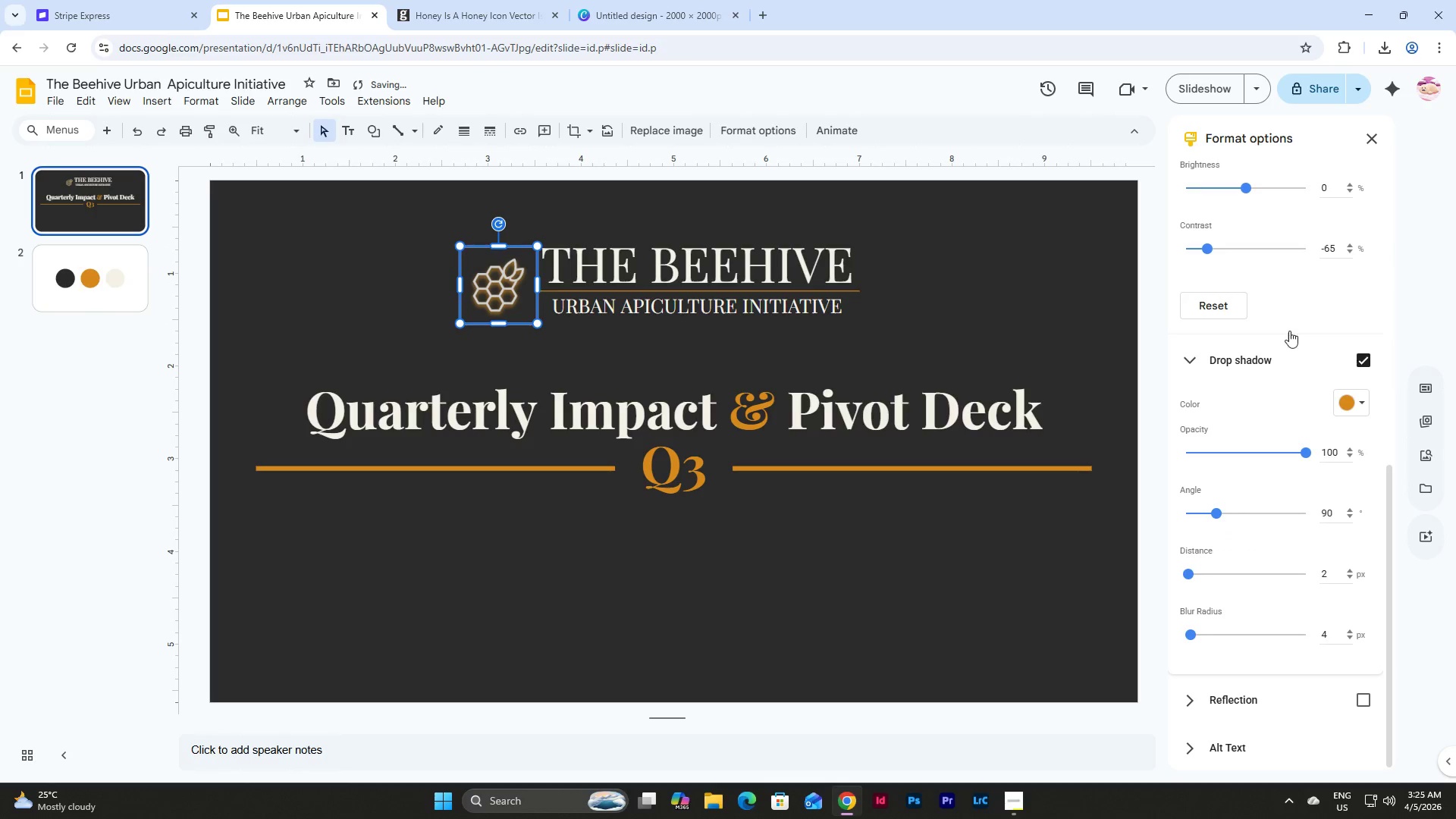 
scroll: coordinate [1279, 315], scroll_direction: up, amount: 3.0
 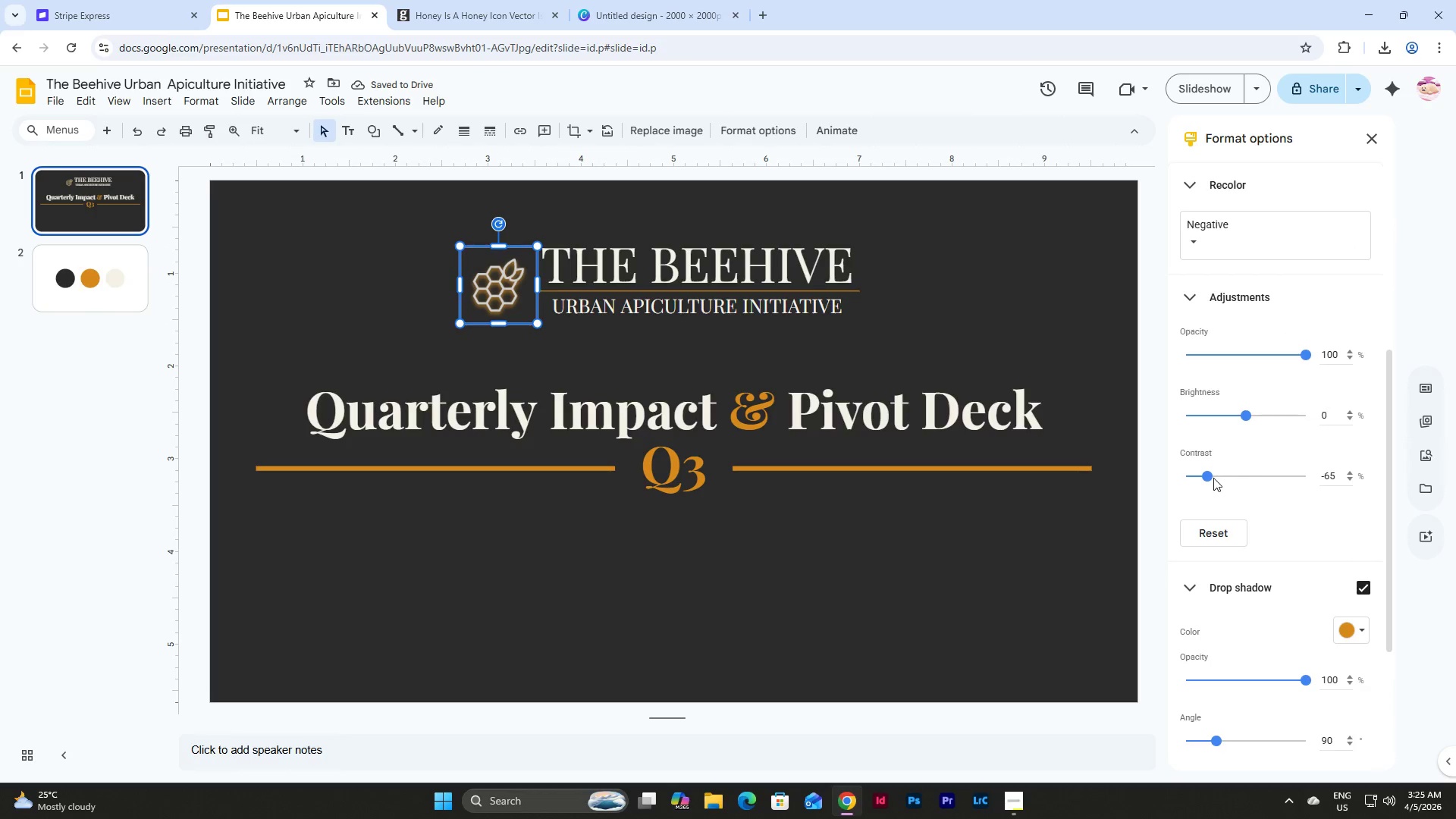 
left_click_drag(start_coordinate=[1213, 478], to_coordinate=[1294, 479])
 